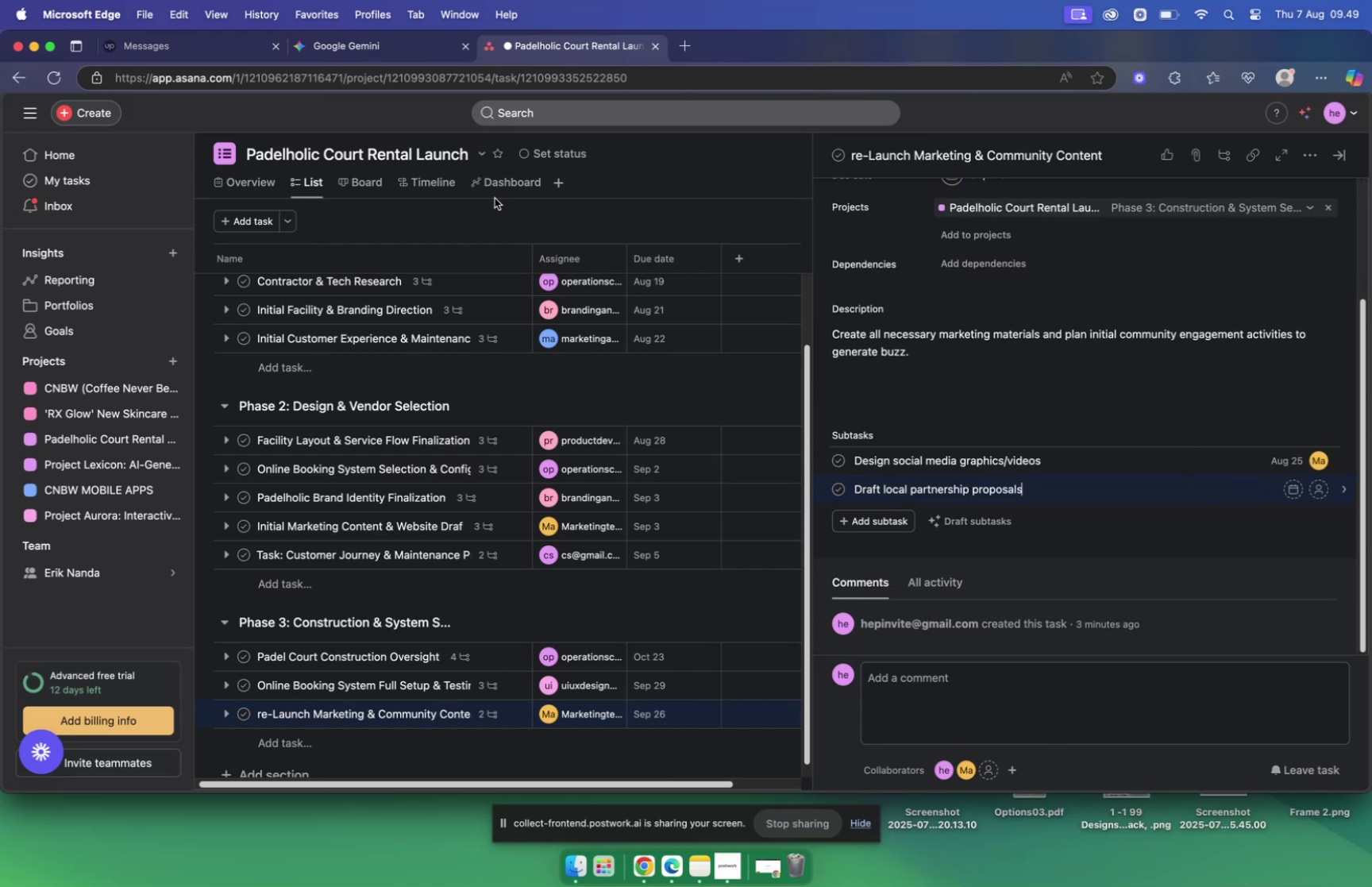 
left_click_drag(start_coordinate=[1023, 447], to_coordinate=[690, 480])
 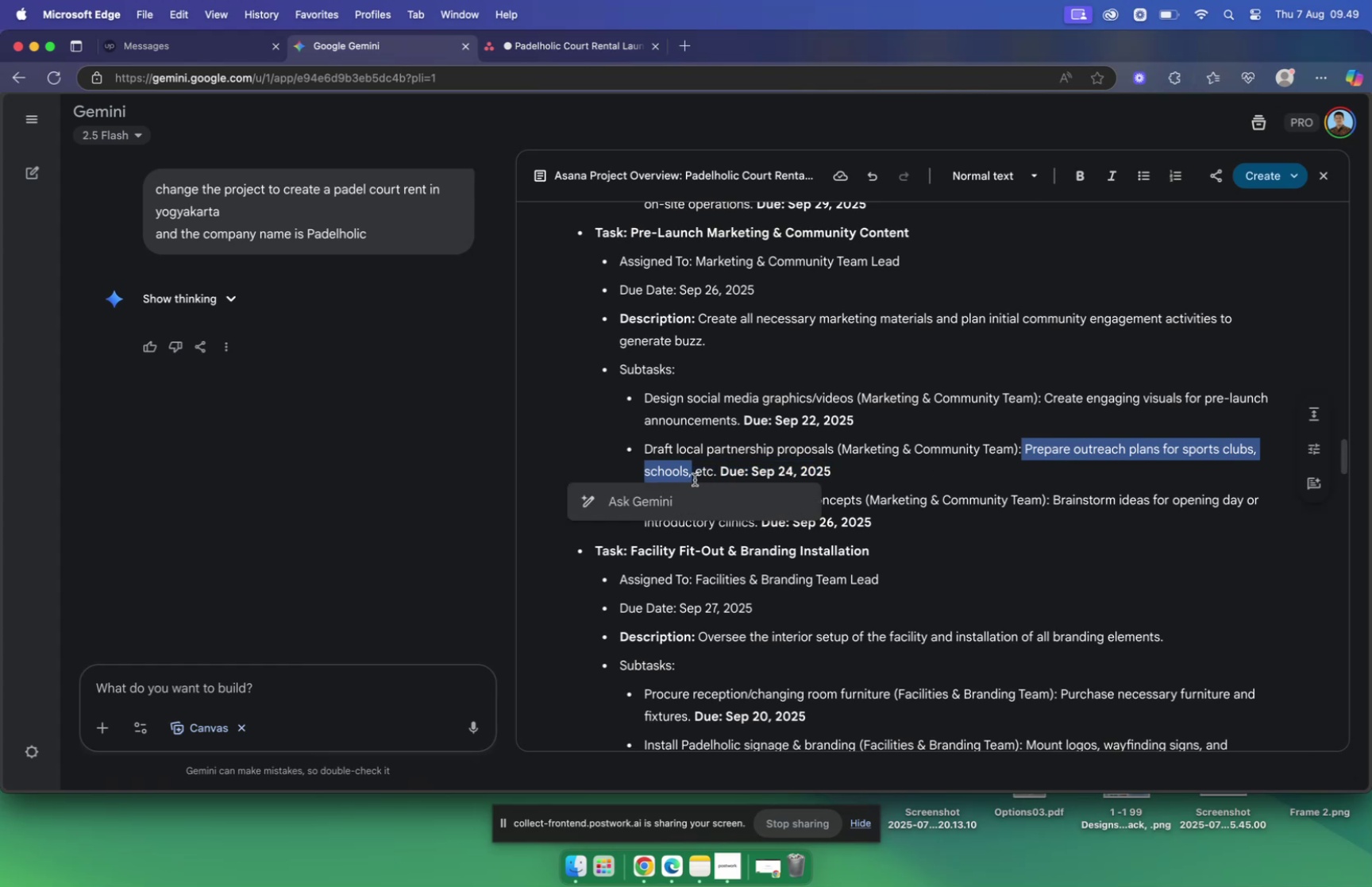 
key(Meta+C)
 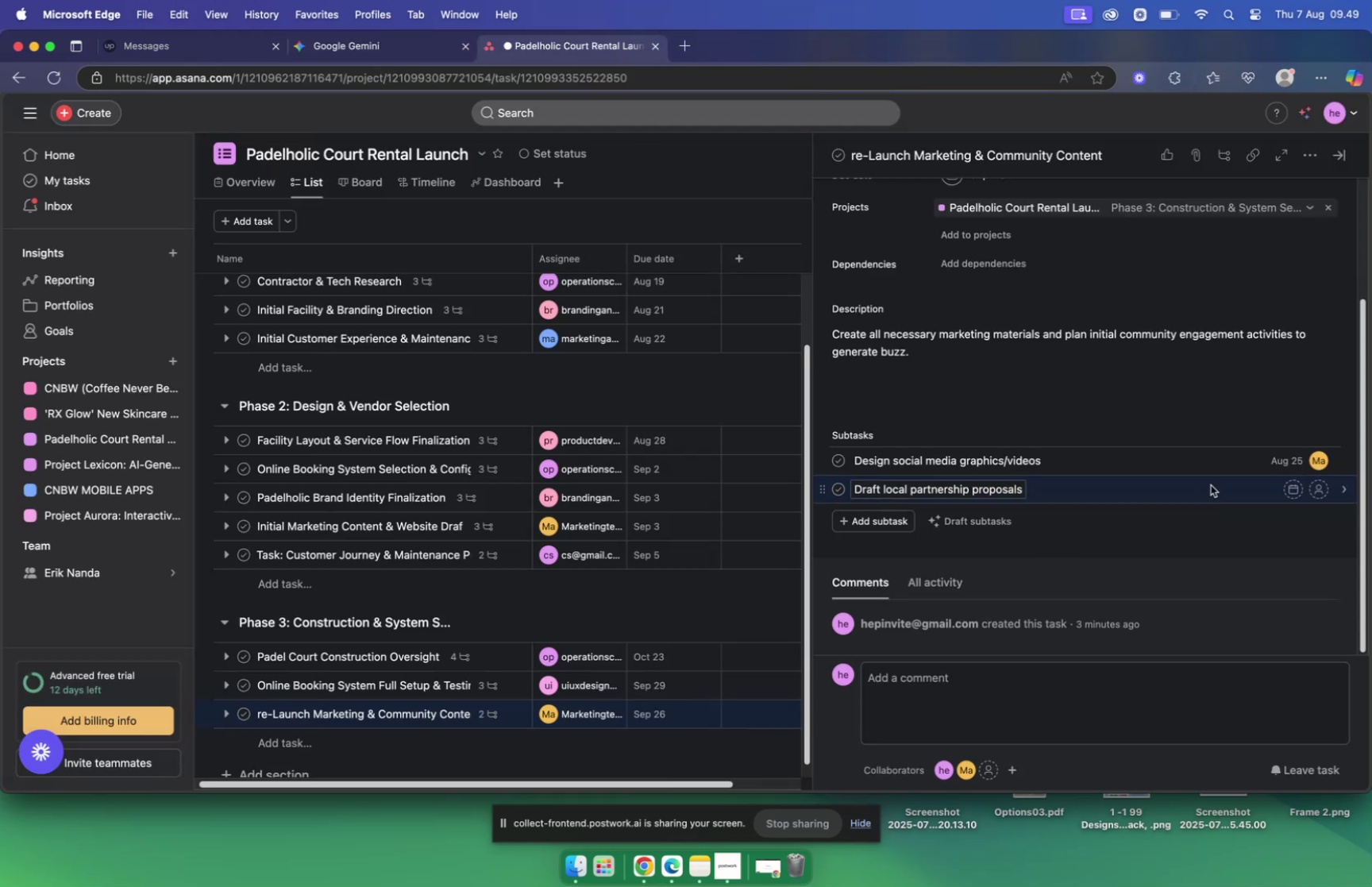 
left_click([1018, 442])
 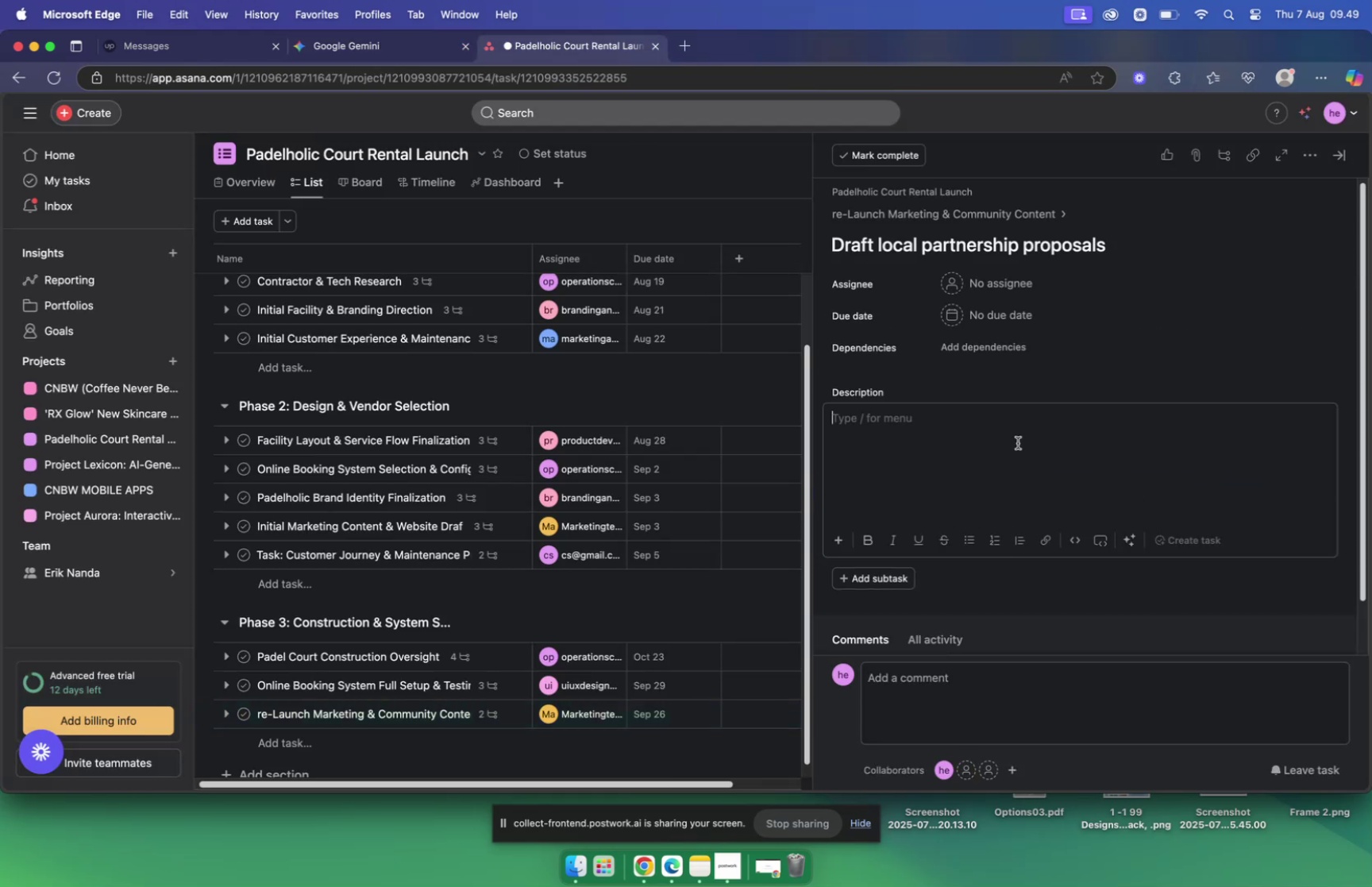 
key(Meta+V)
 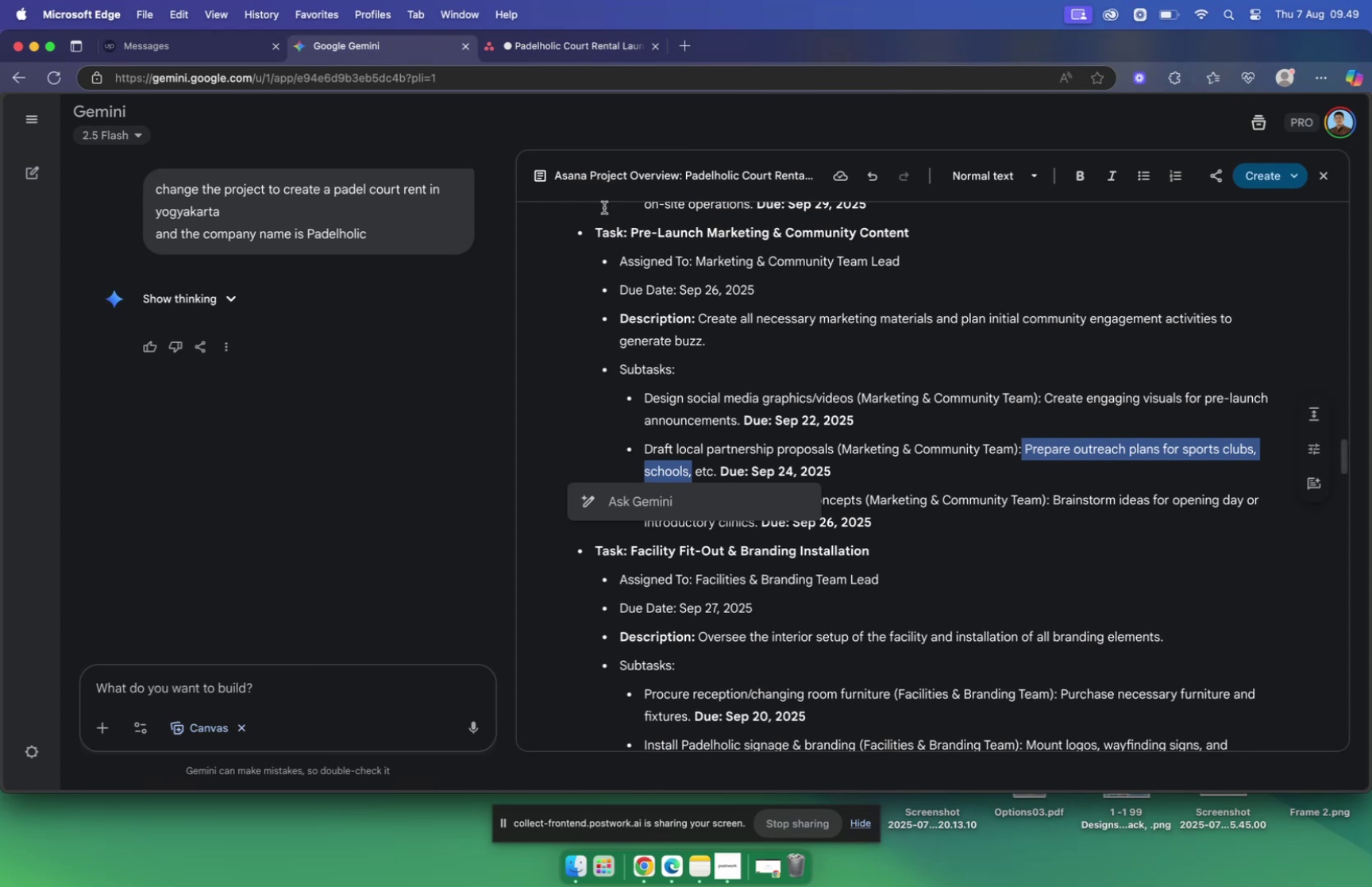 
left_click([553, 46])
 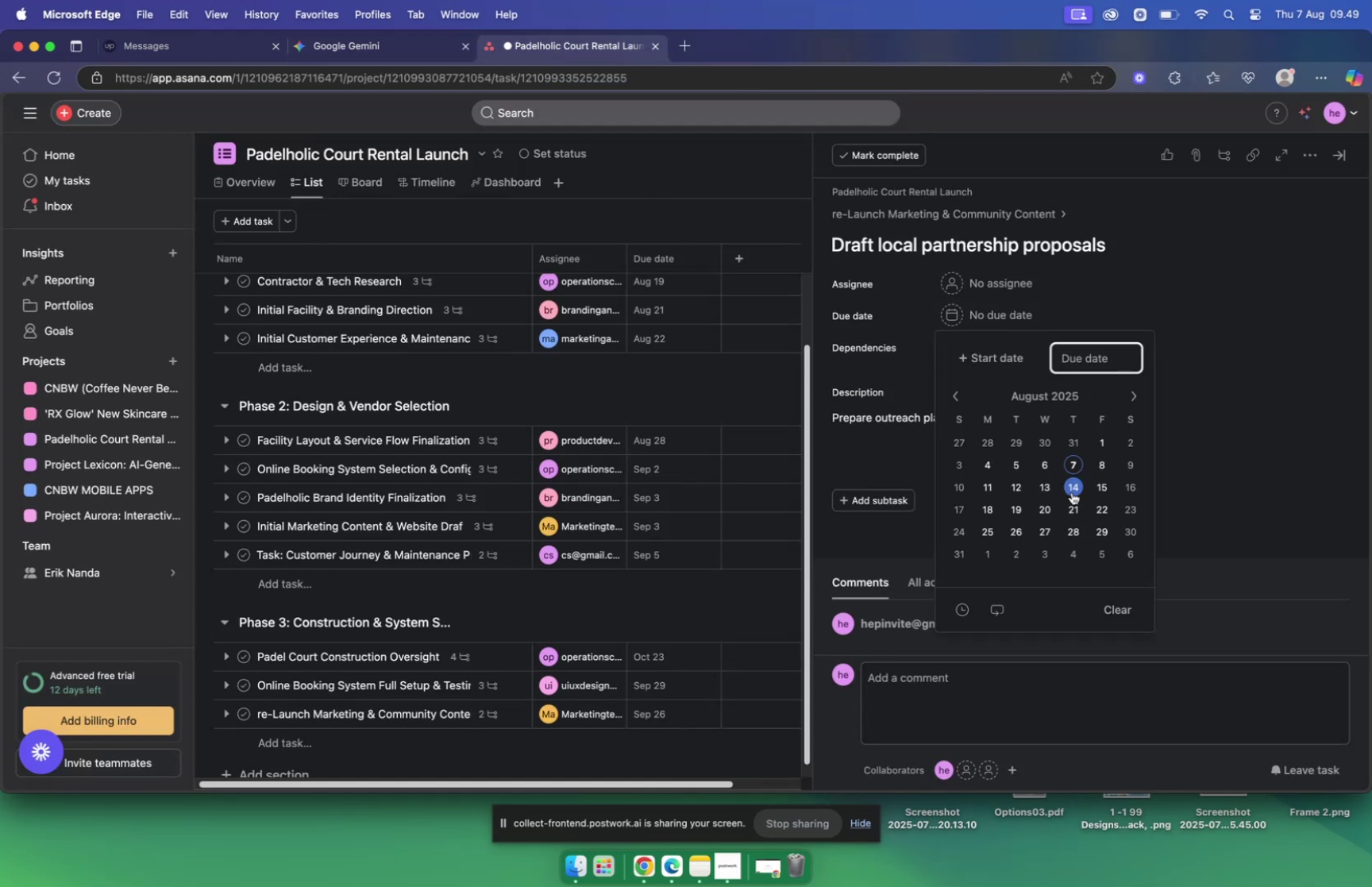 
left_click([1136, 398])
 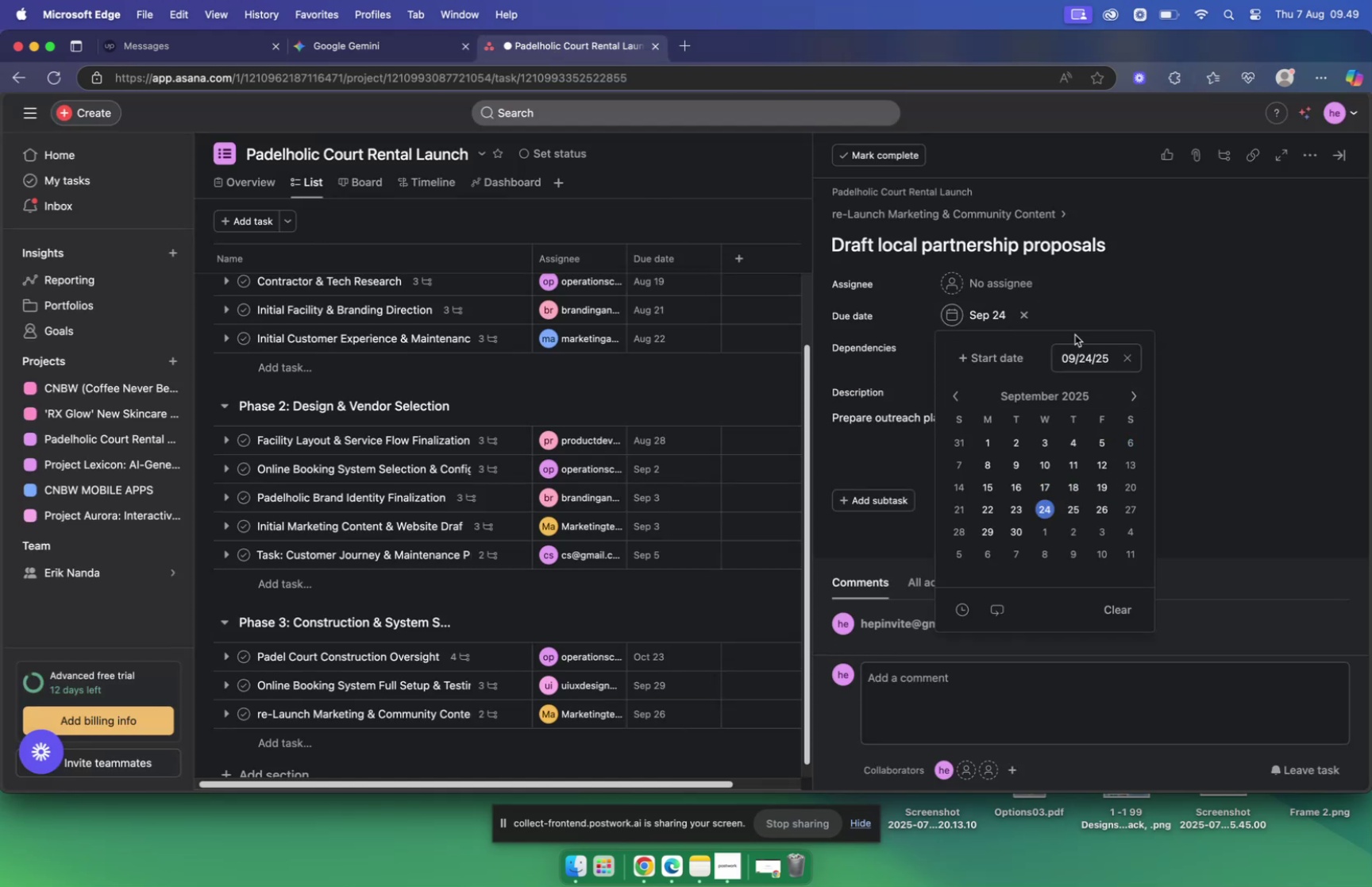 
left_click([996, 276])
 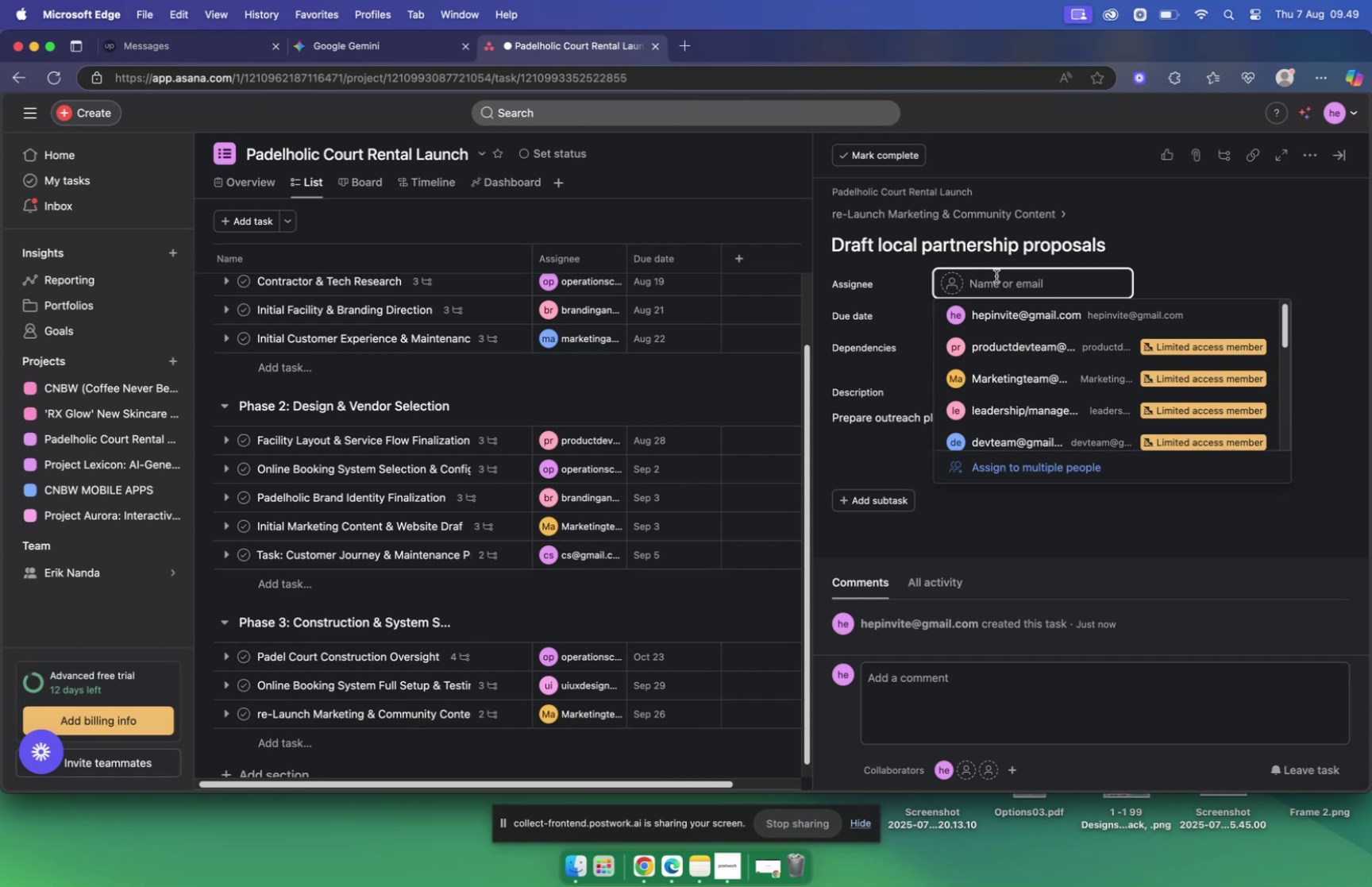 
type(mar)
 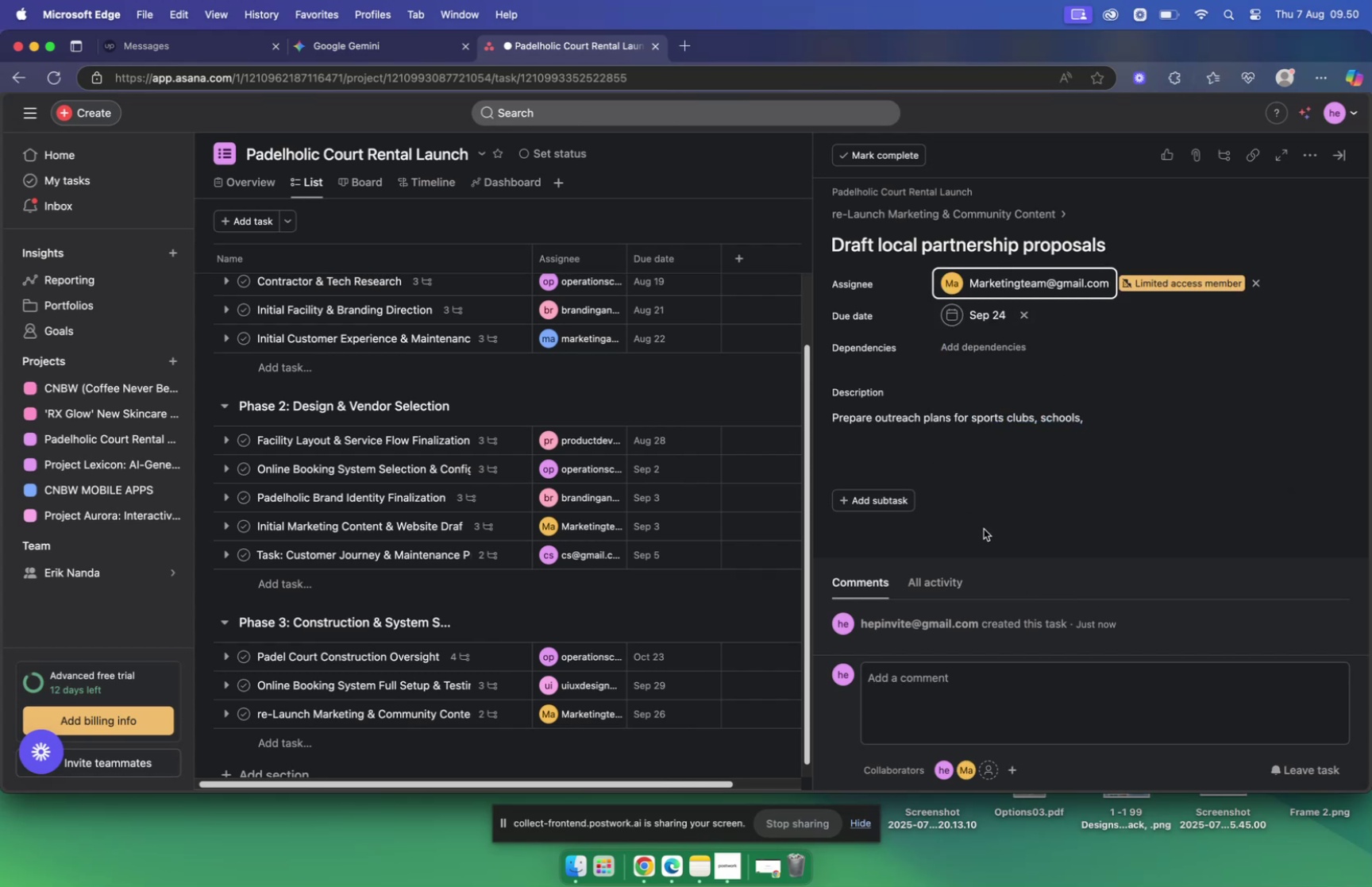 
wait(7.48)
 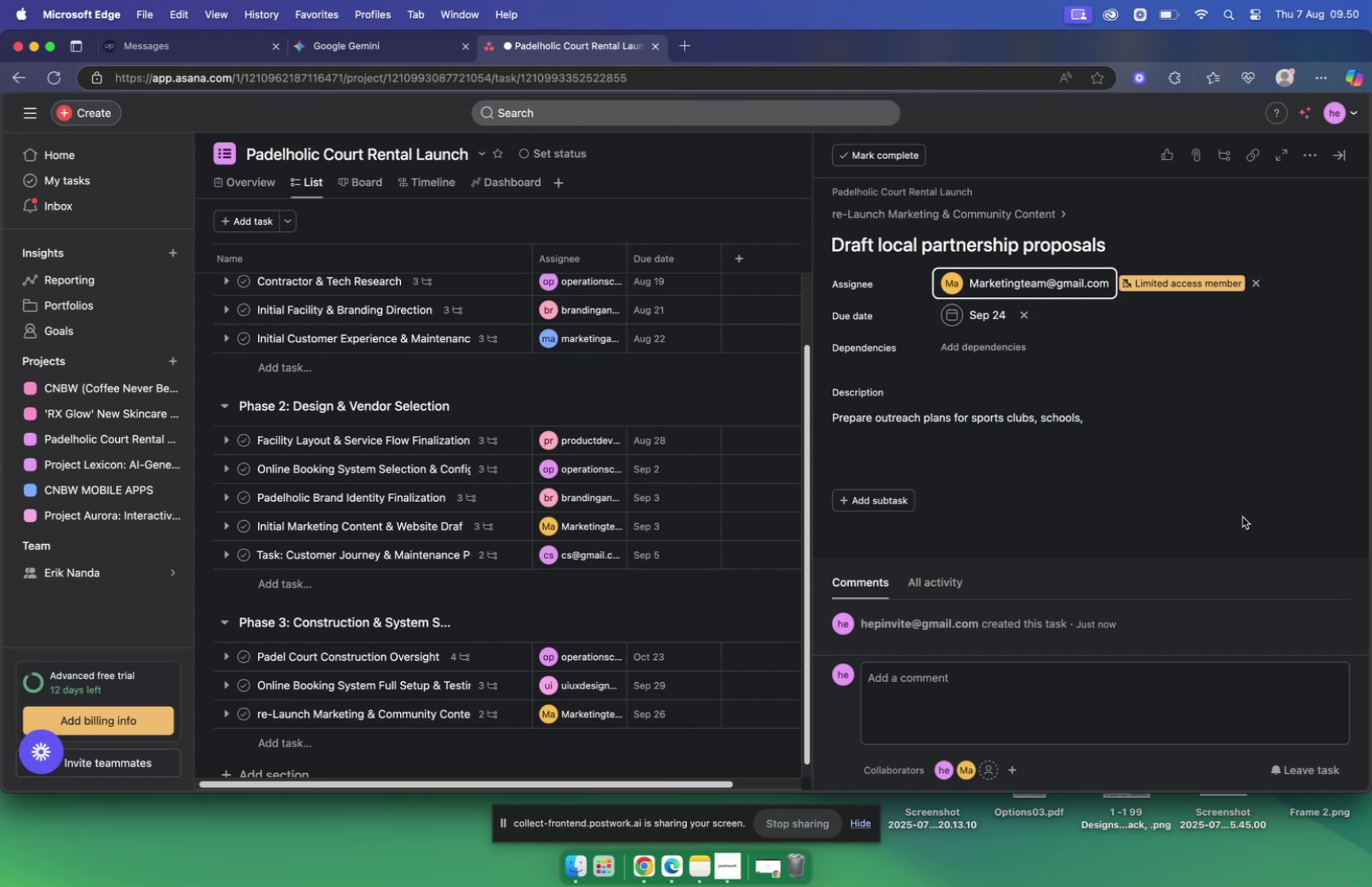 
left_click([1082, 439])
 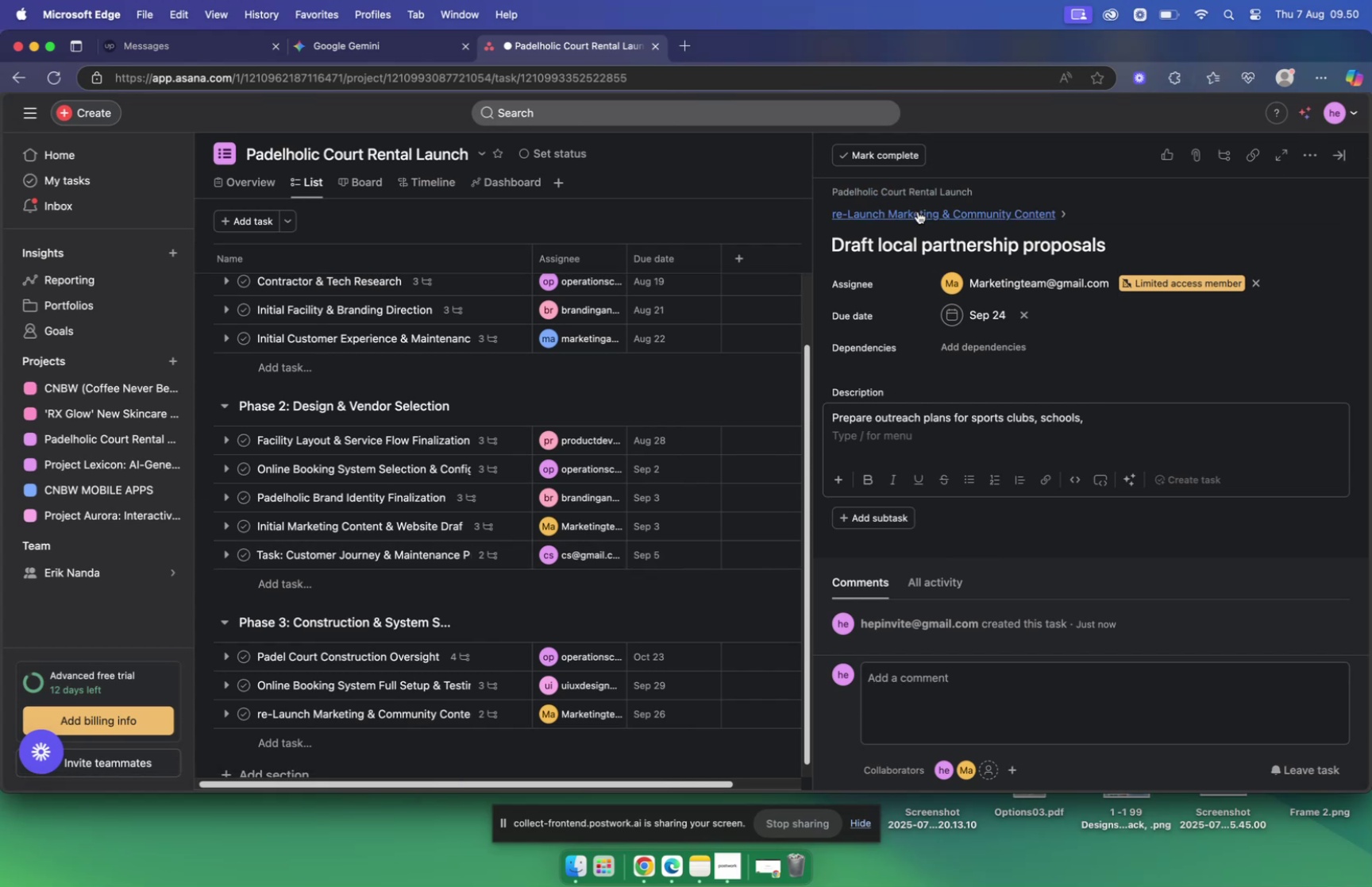 
wait(7.87)
 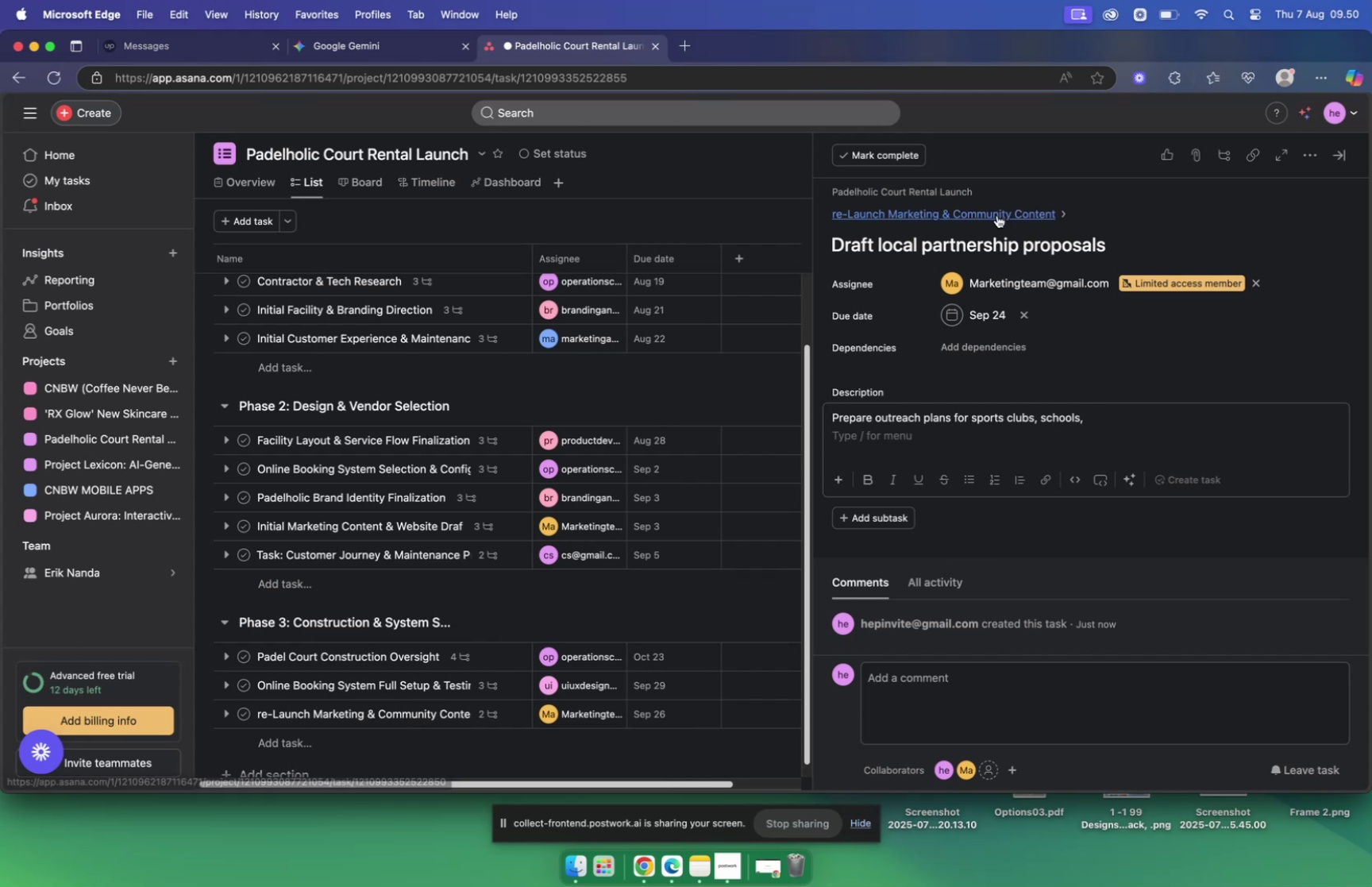 
left_click([385, 47])
 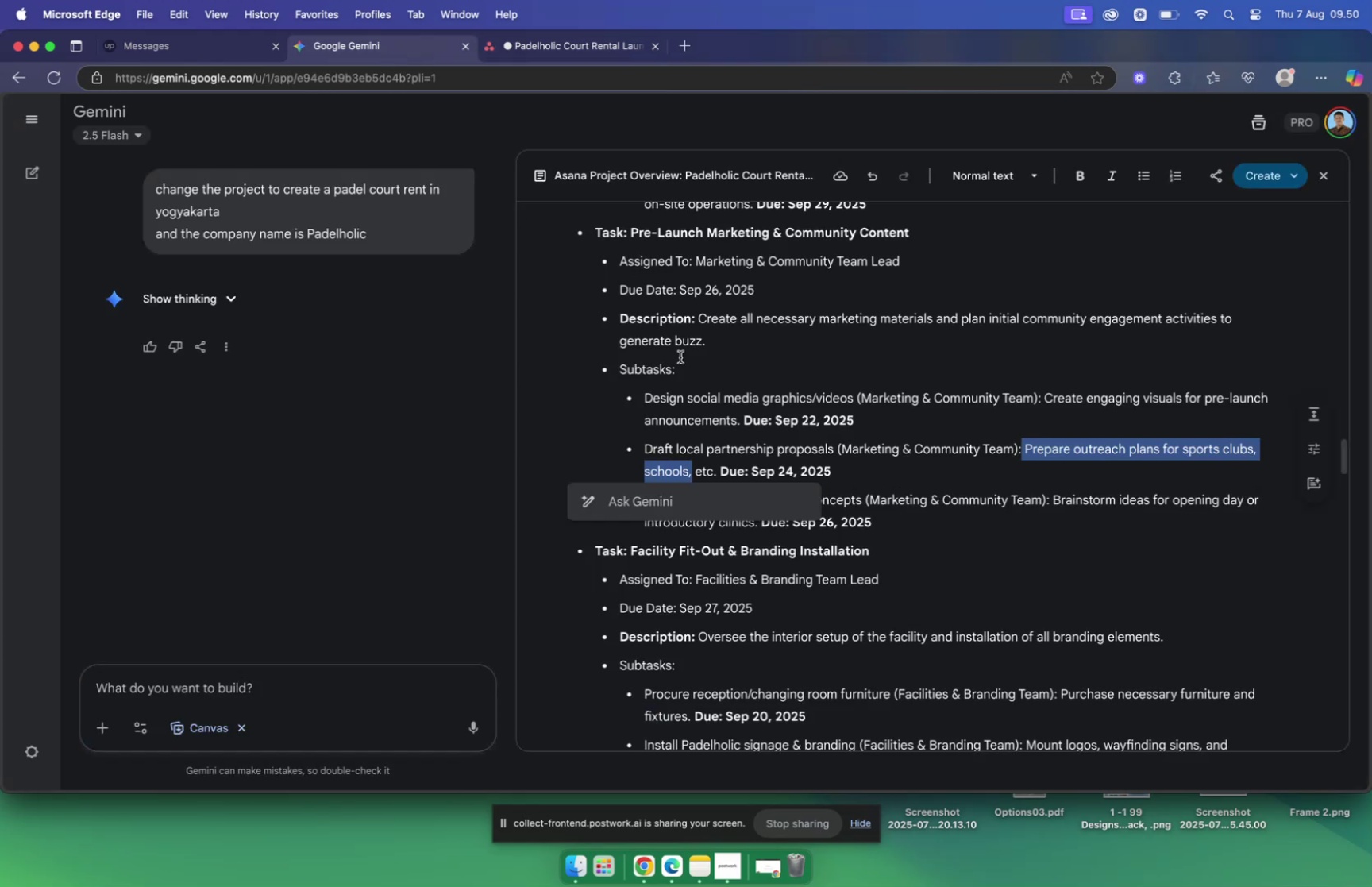 
scroll: coordinate [698, 388], scroll_direction: down, amount: 5.0
 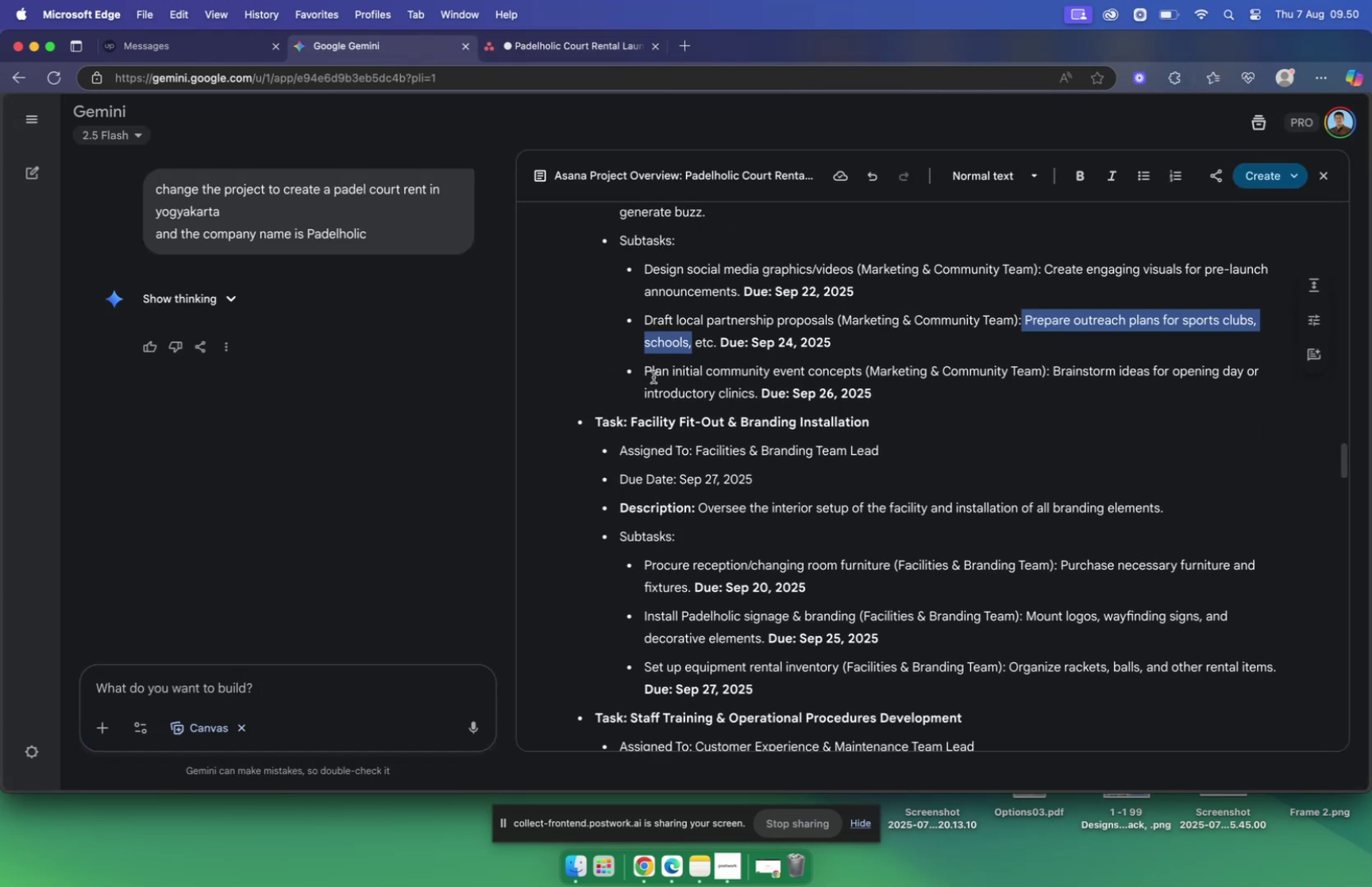 
left_click_drag(start_coordinate=[645, 370], to_coordinate=[859, 378])
 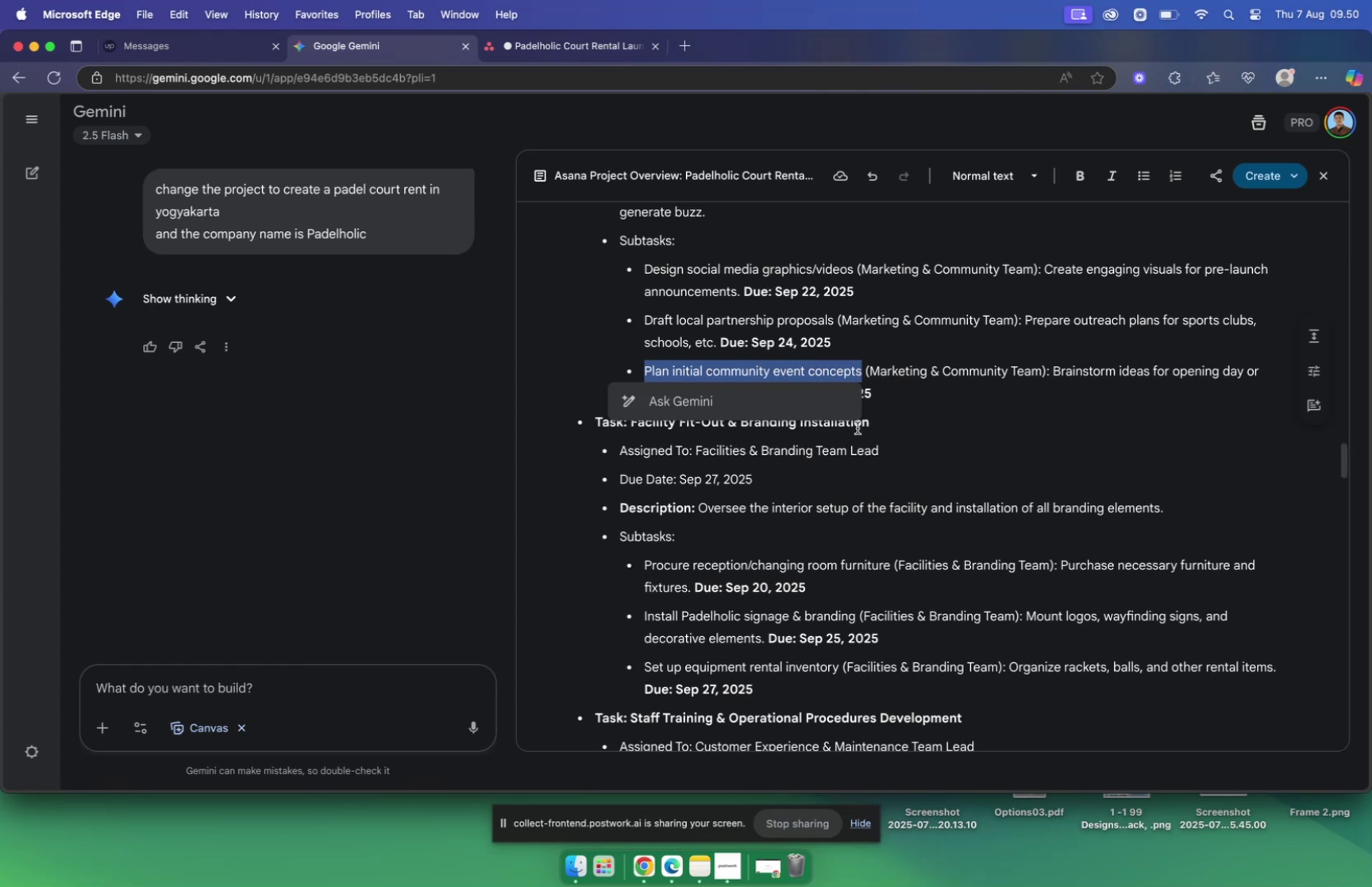 
key(Meta+C)
 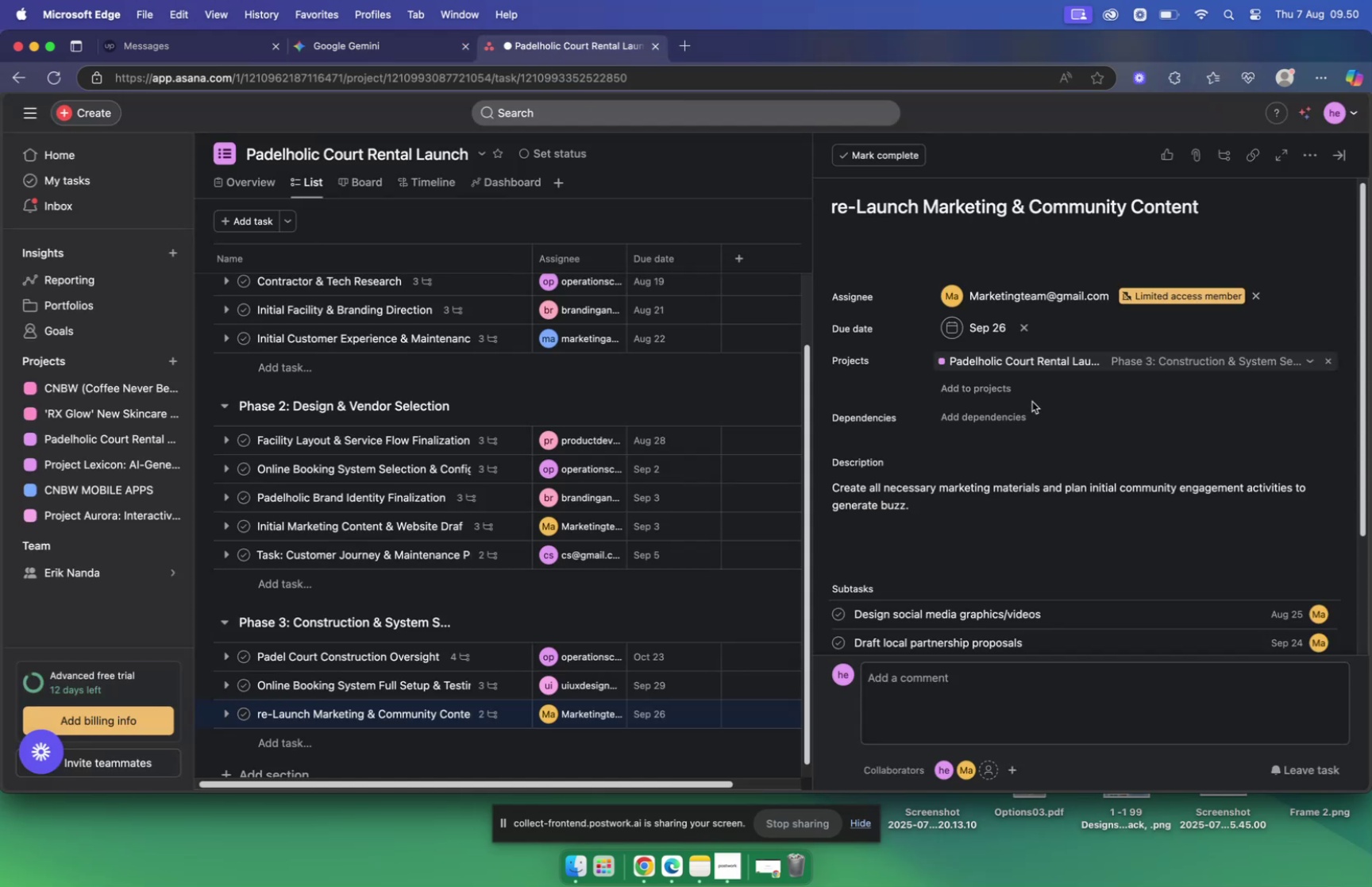 
scroll: coordinate [1031, 533], scroll_direction: down, amount: 5.0
 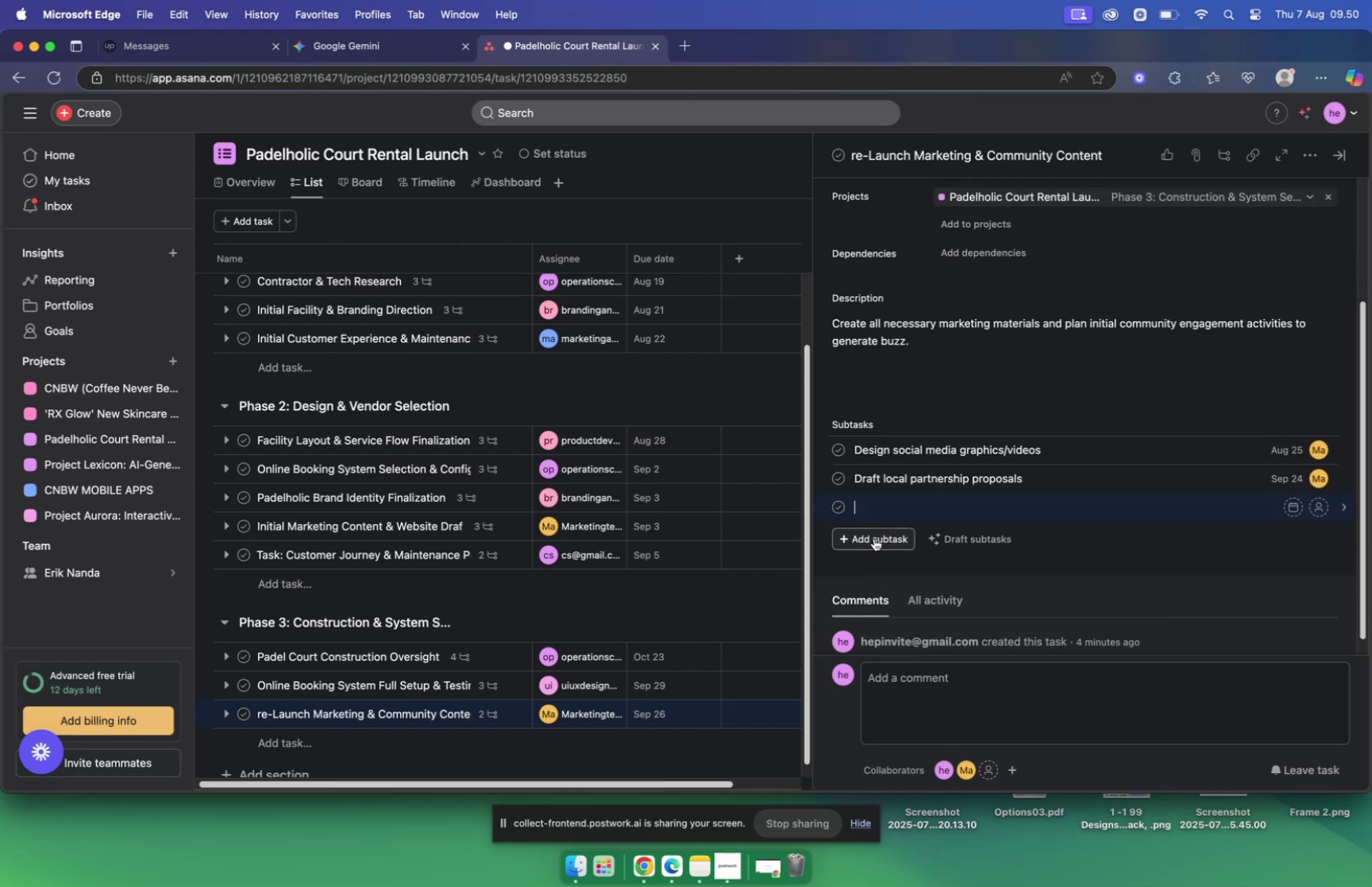 
key(Meta+V)
 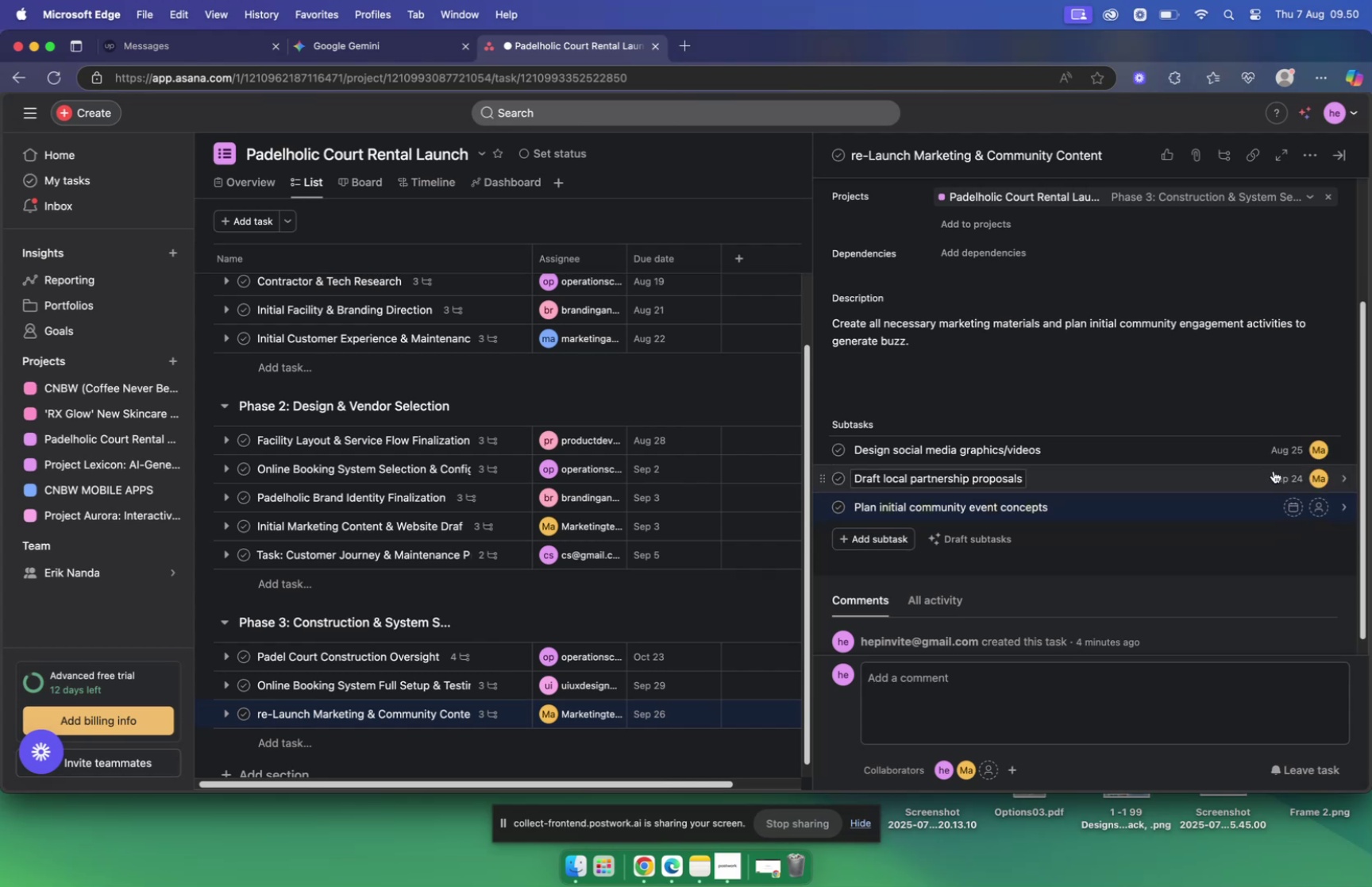 
wait(18.82)
 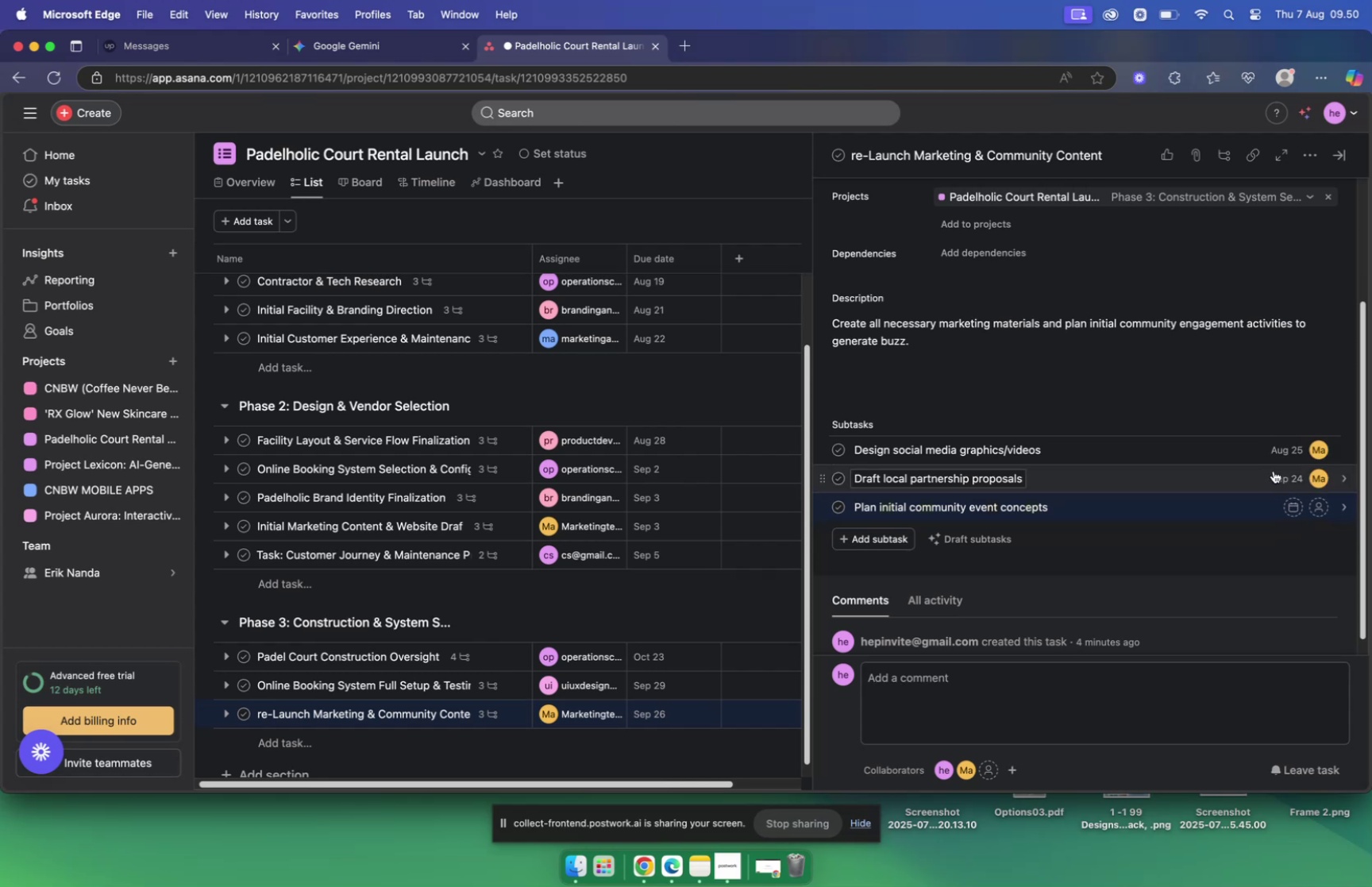 
left_click_drag(start_coordinate=[1052, 373], to_coordinate=[753, 399])
 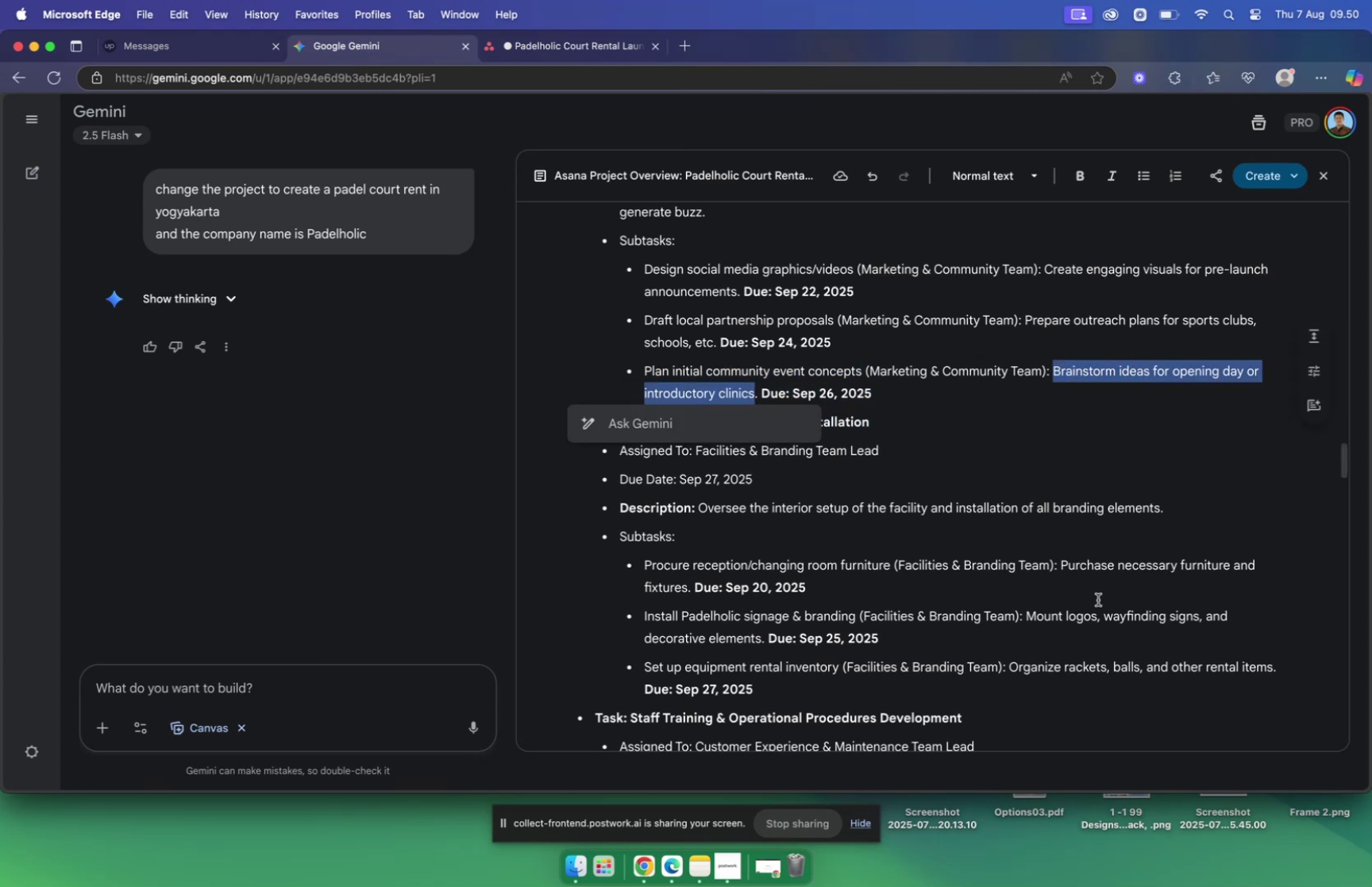 
key(Meta+C)
 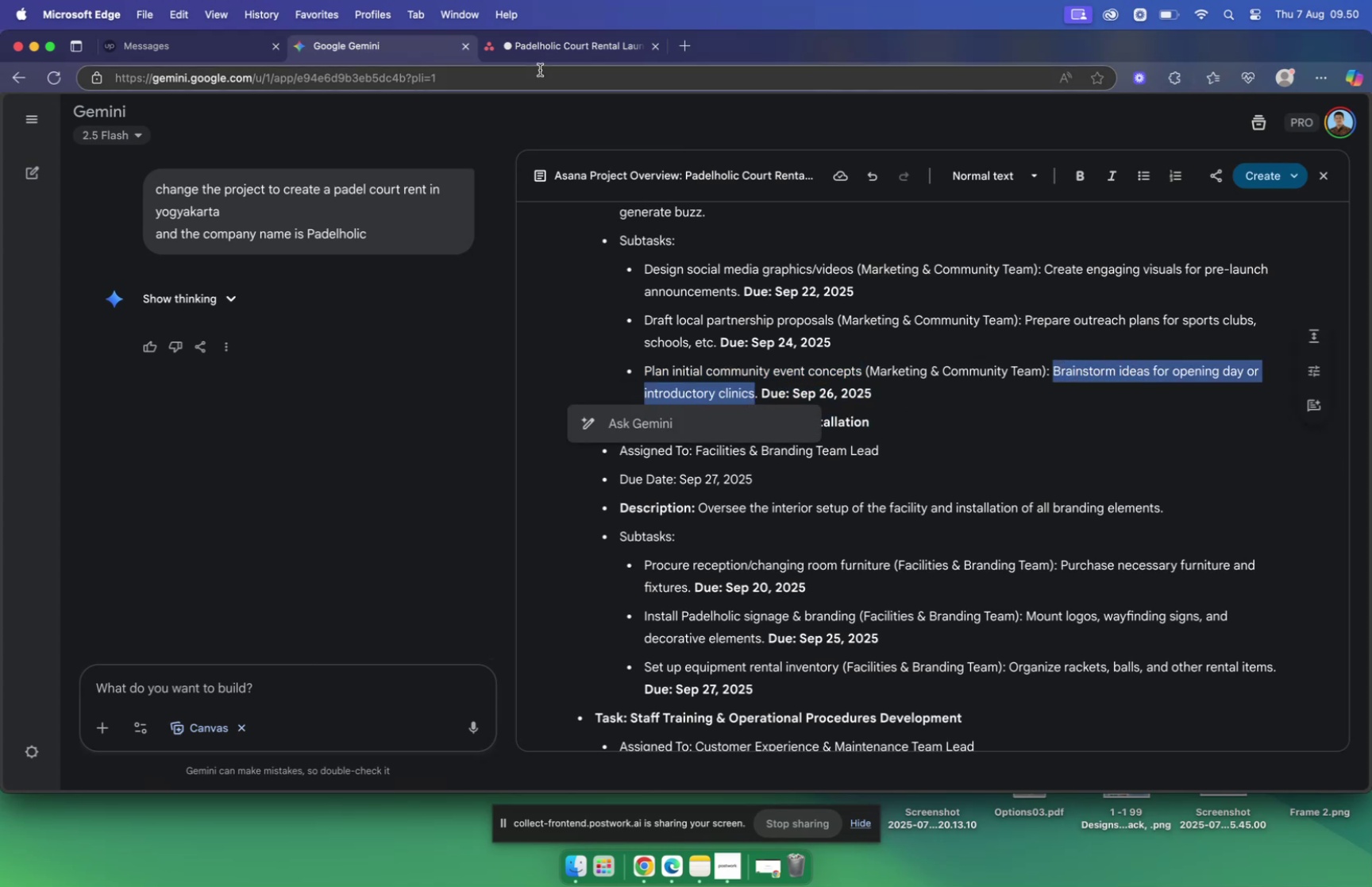 
left_click([554, 47])
 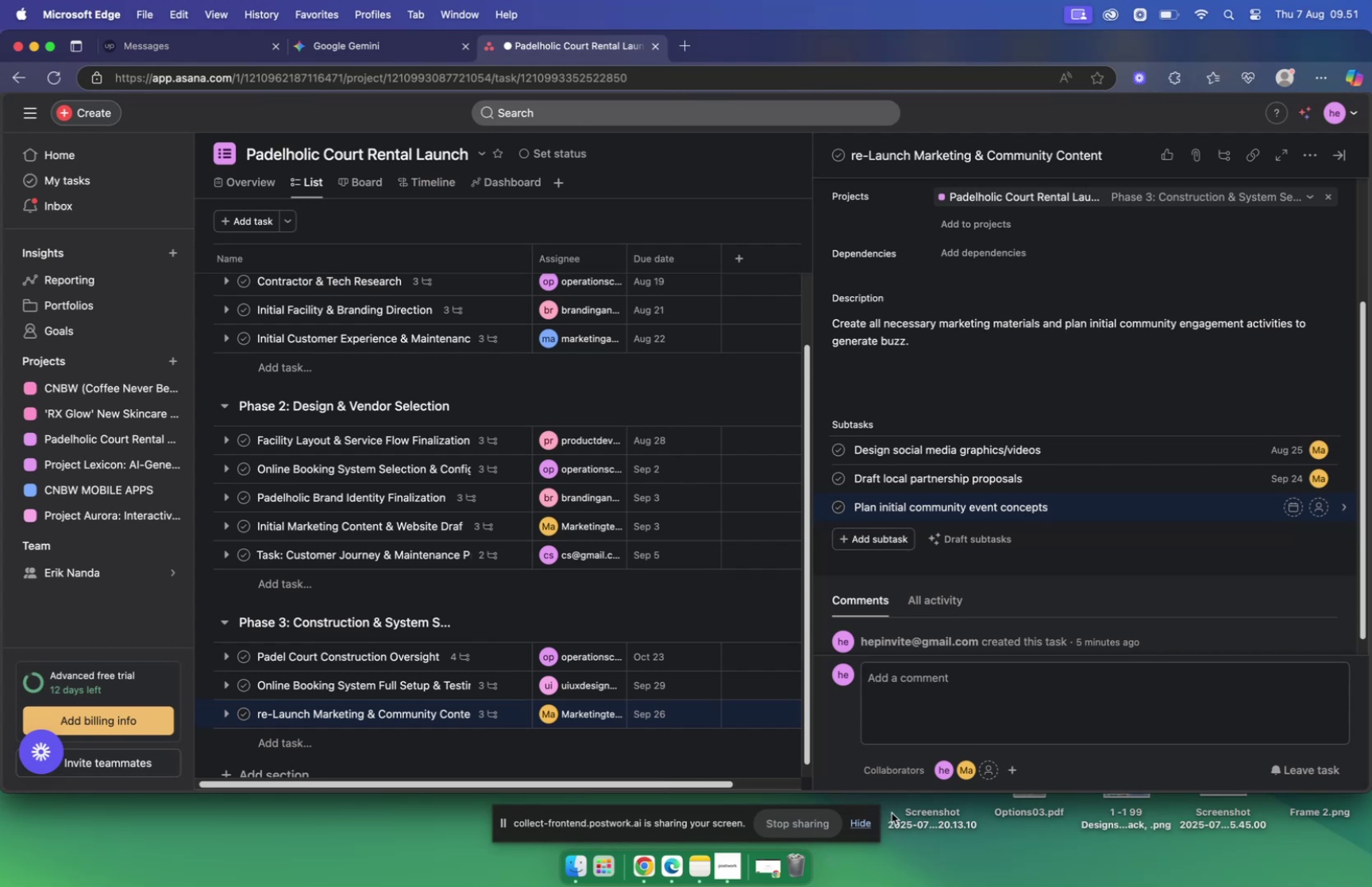 
wait(32.51)
 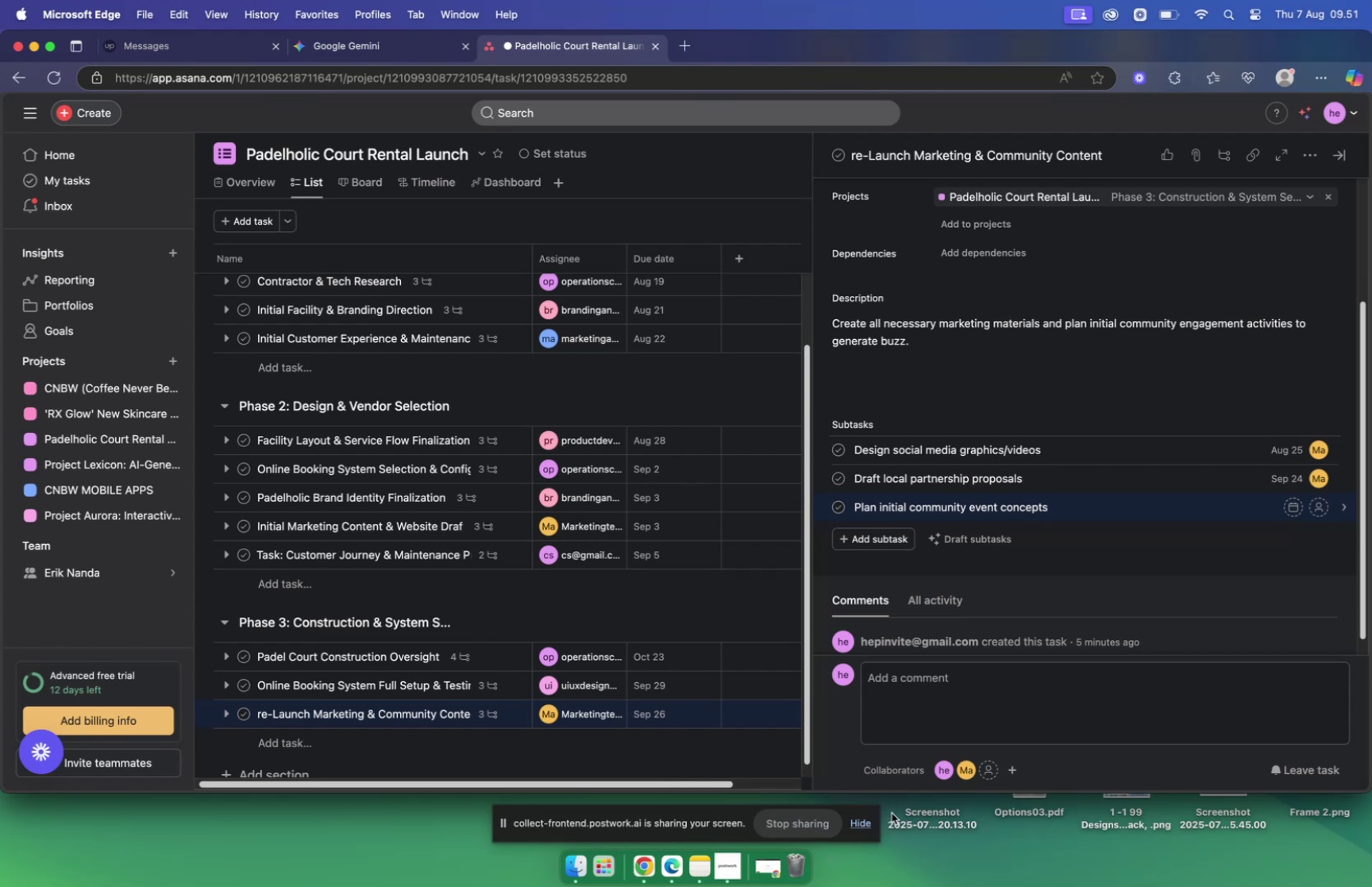 
left_click([1291, 505])
 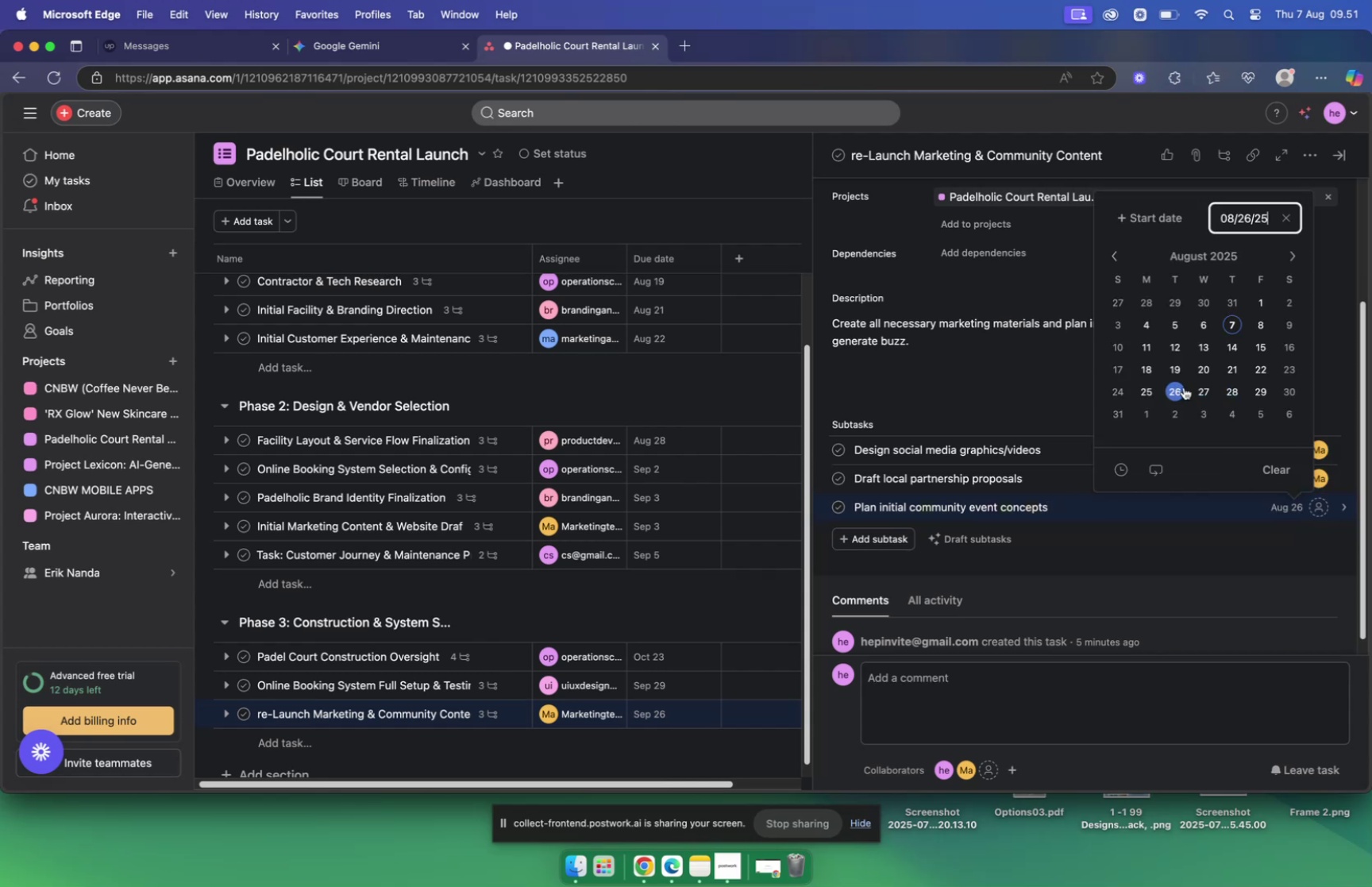 
left_click([1321, 499])
 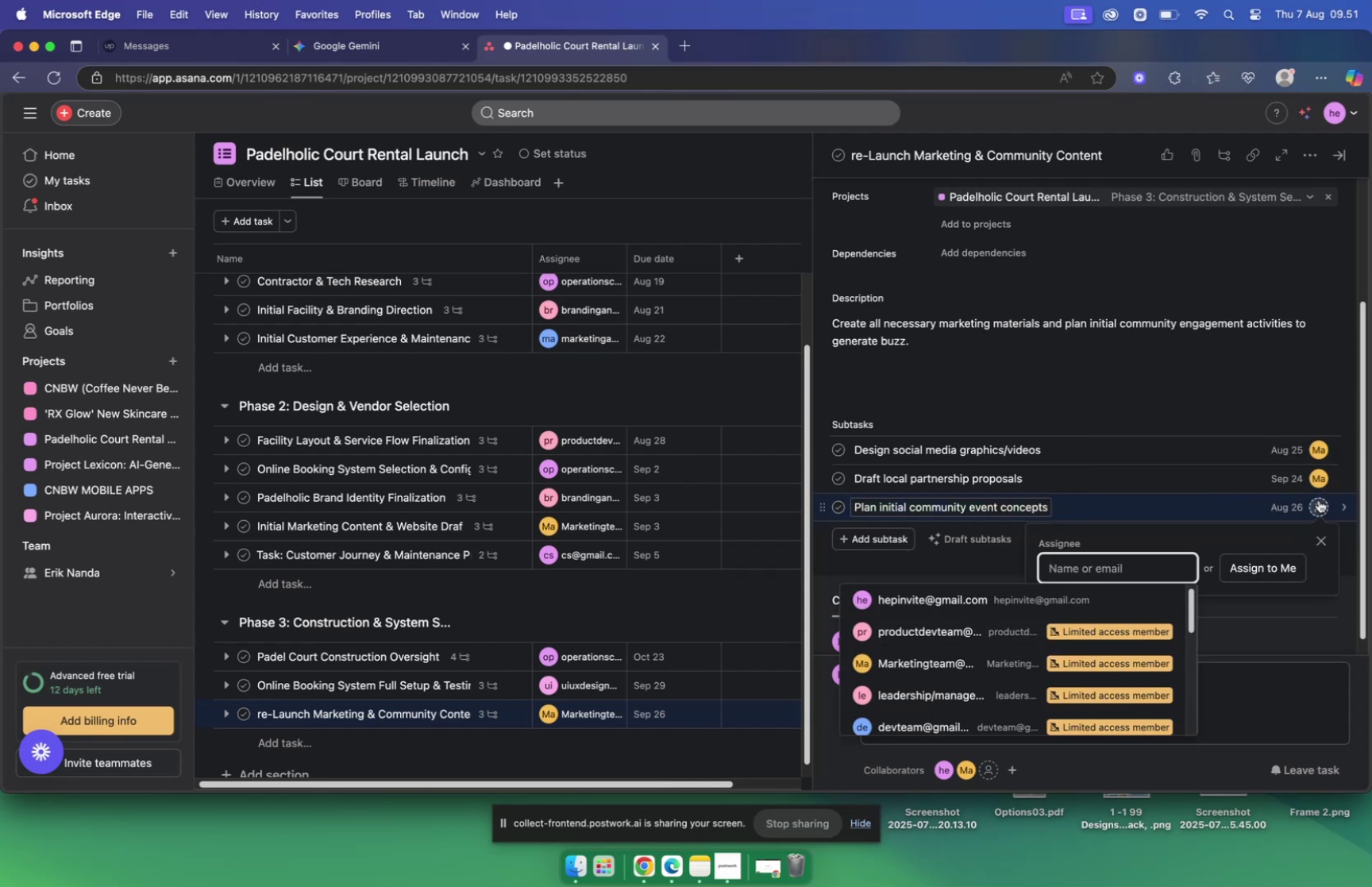 
type(mar)
 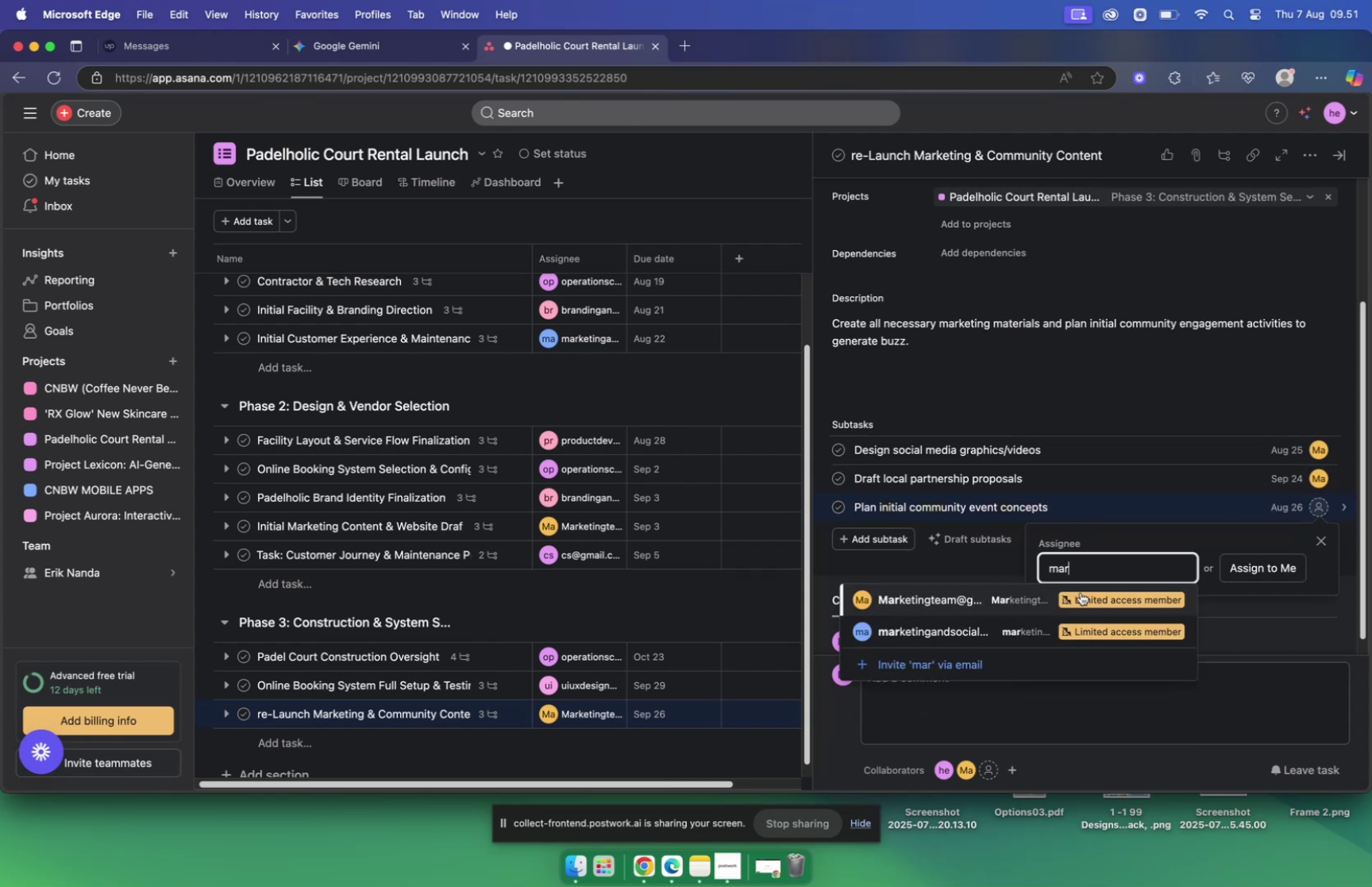 
left_click([963, 596])
 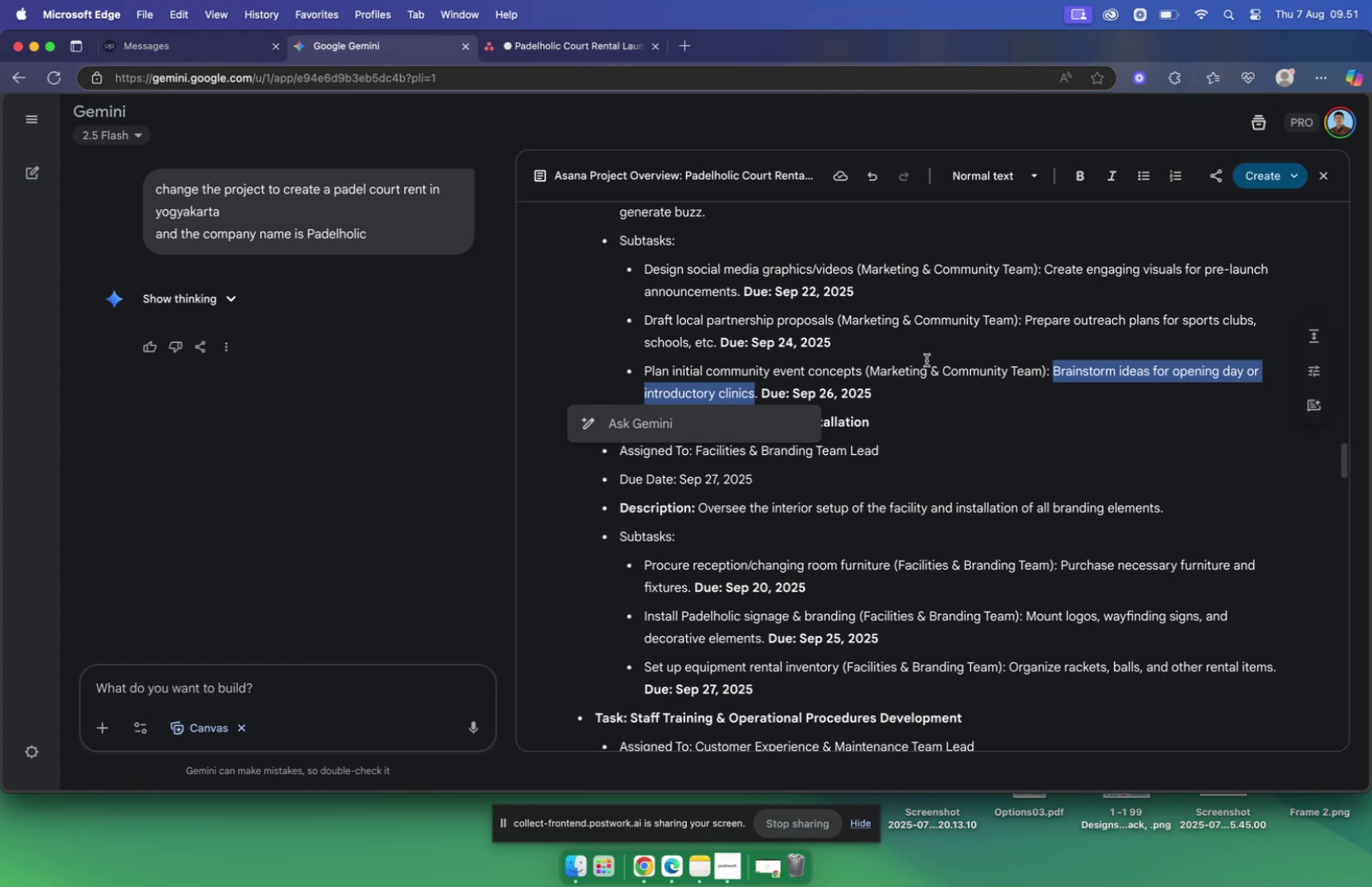 
wait(16.82)
 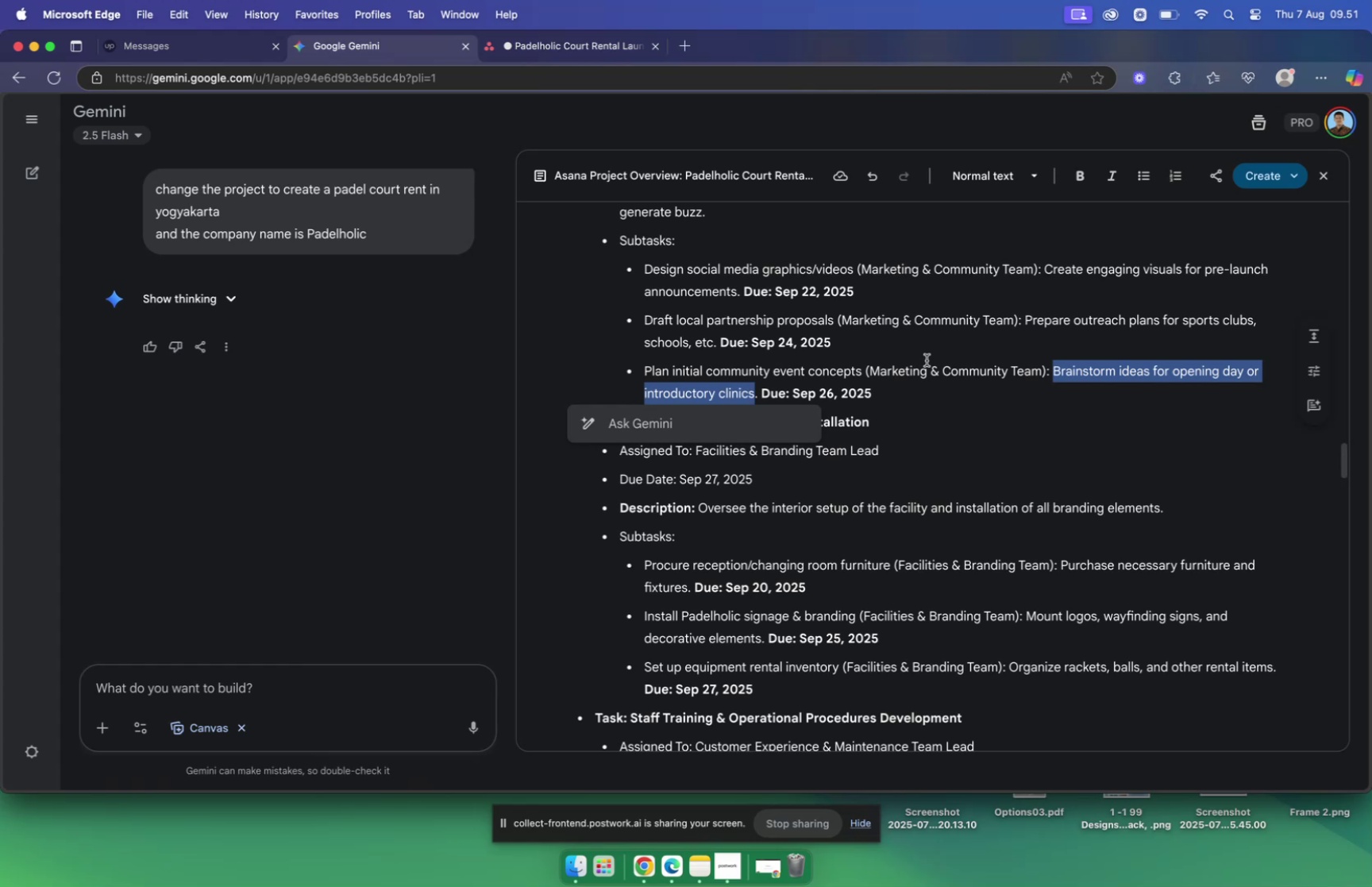 
left_click([1093, 438])
 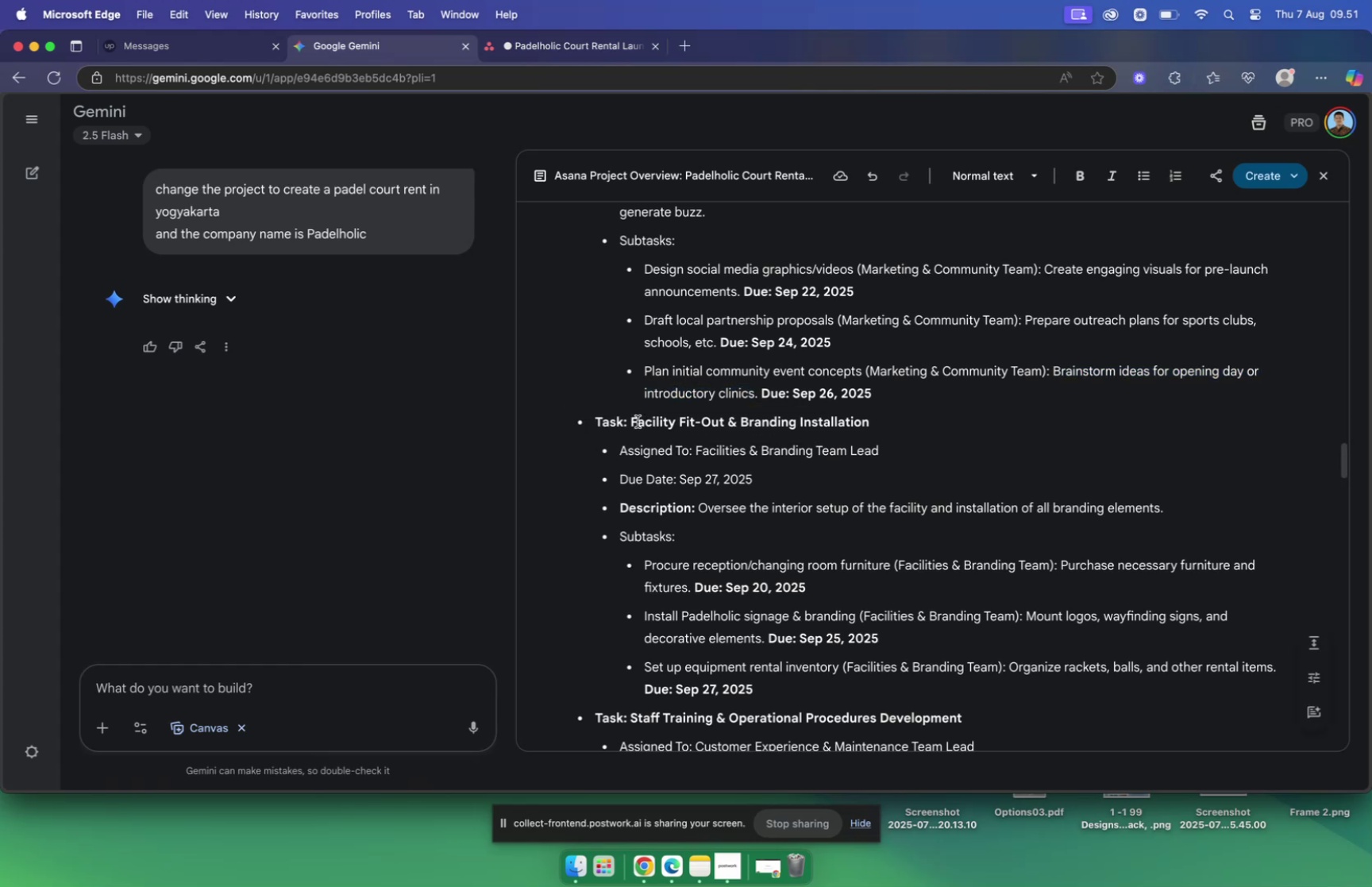 
left_click_drag(start_coordinate=[630, 419], to_coordinate=[880, 422])
 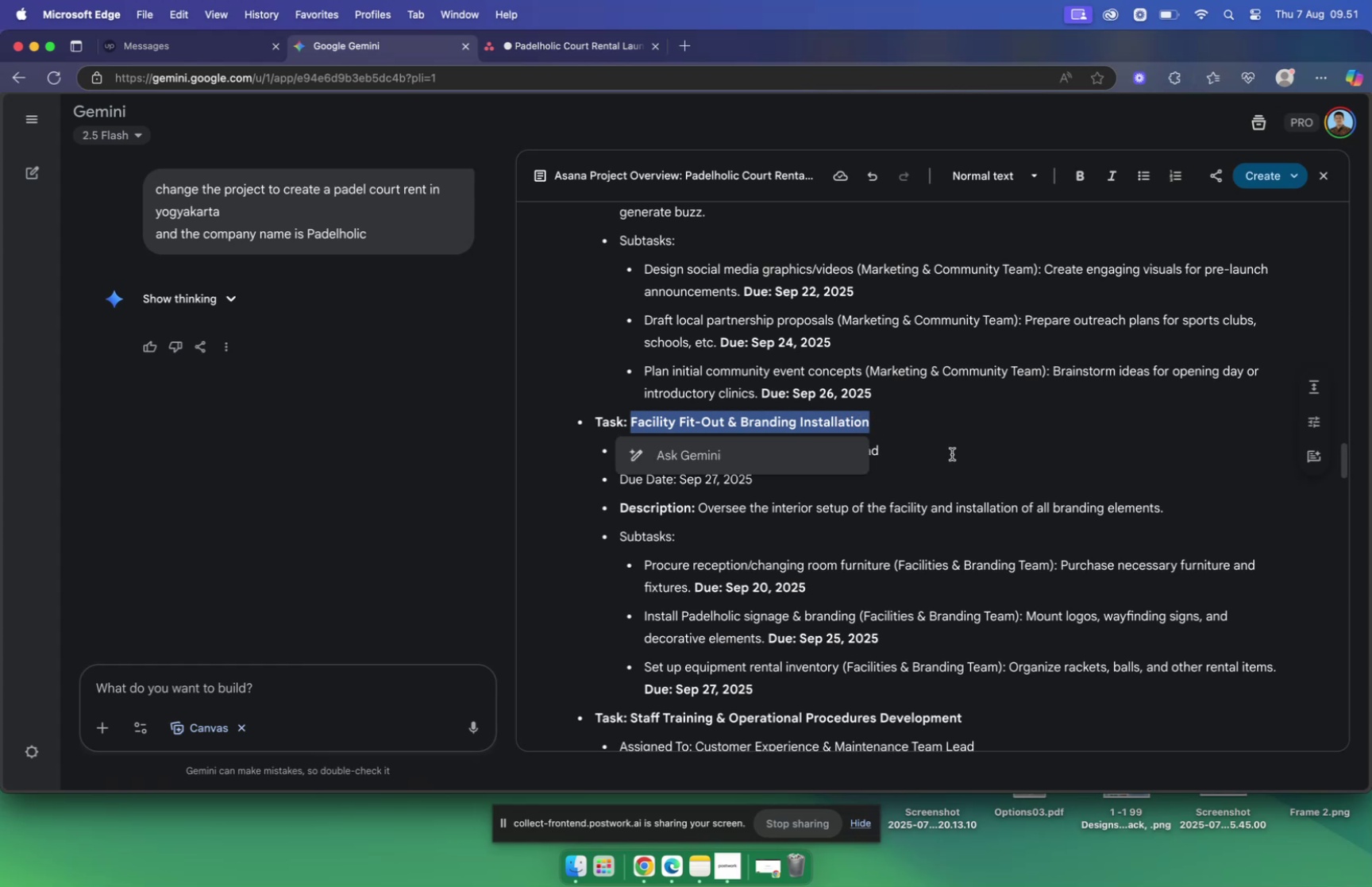 
key(Meta+C)
 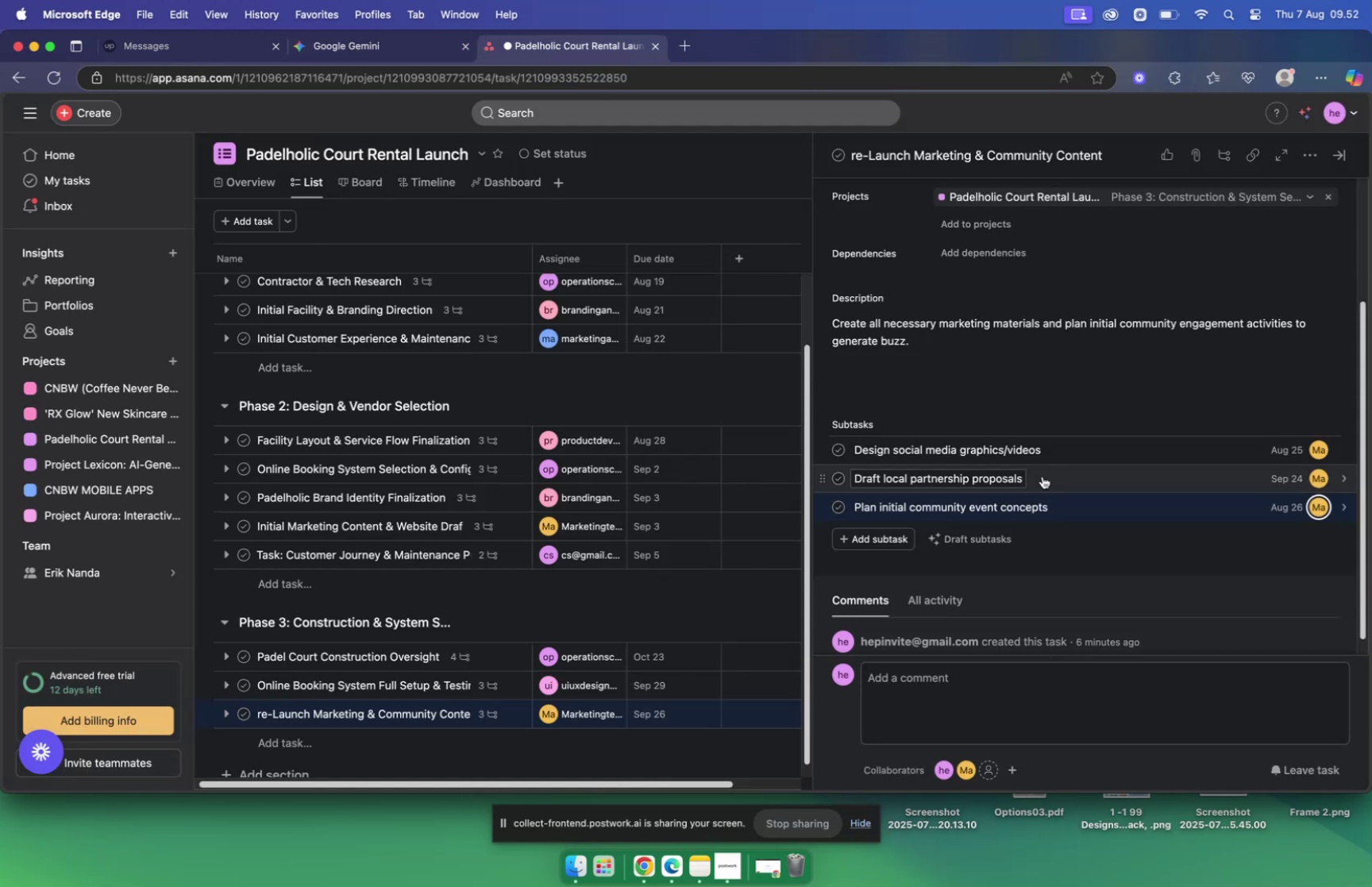 
scroll: coordinate [1039, 432], scroll_direction: up, amount: 7.0
 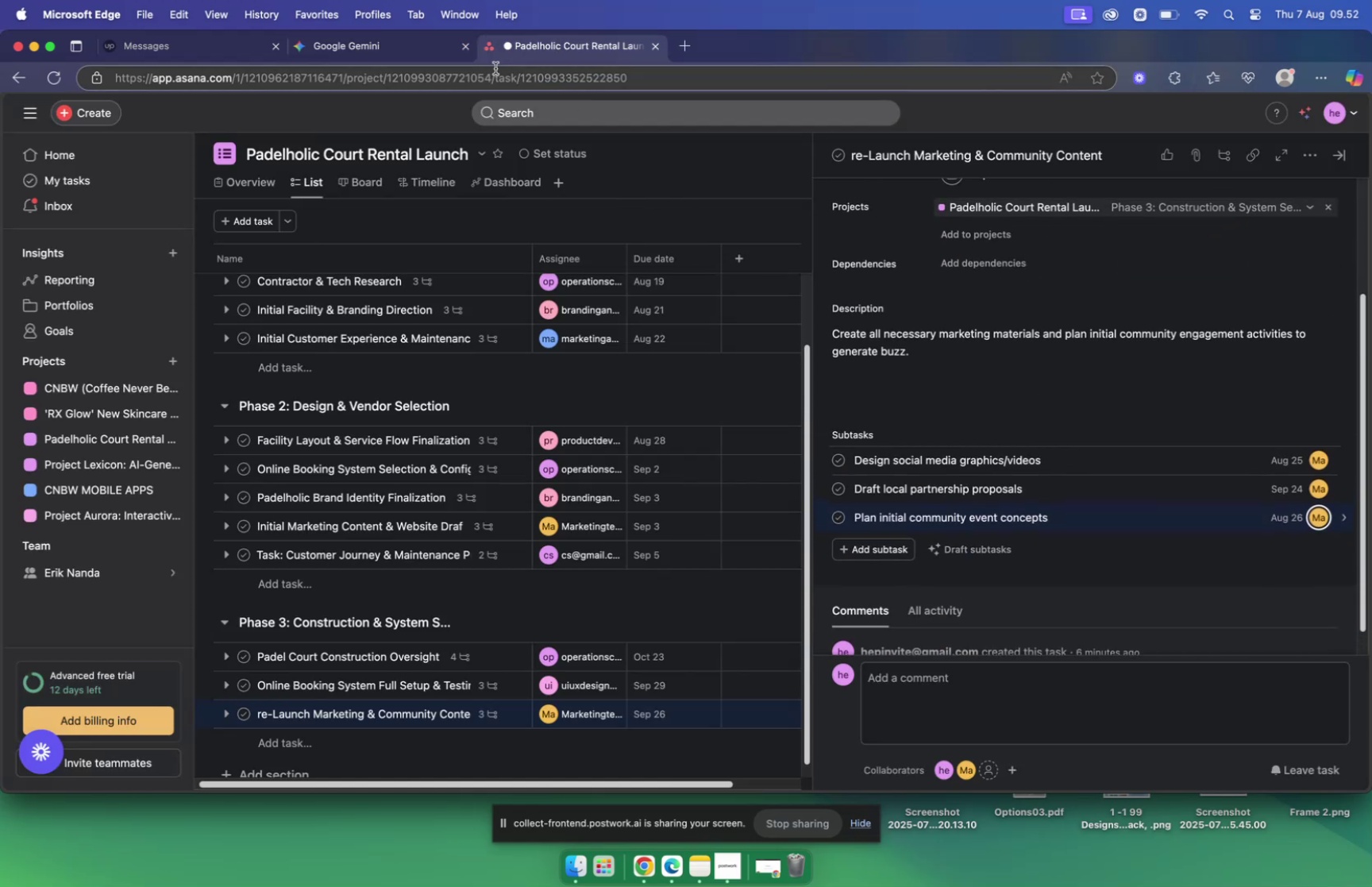 
left_click([413, 50])
 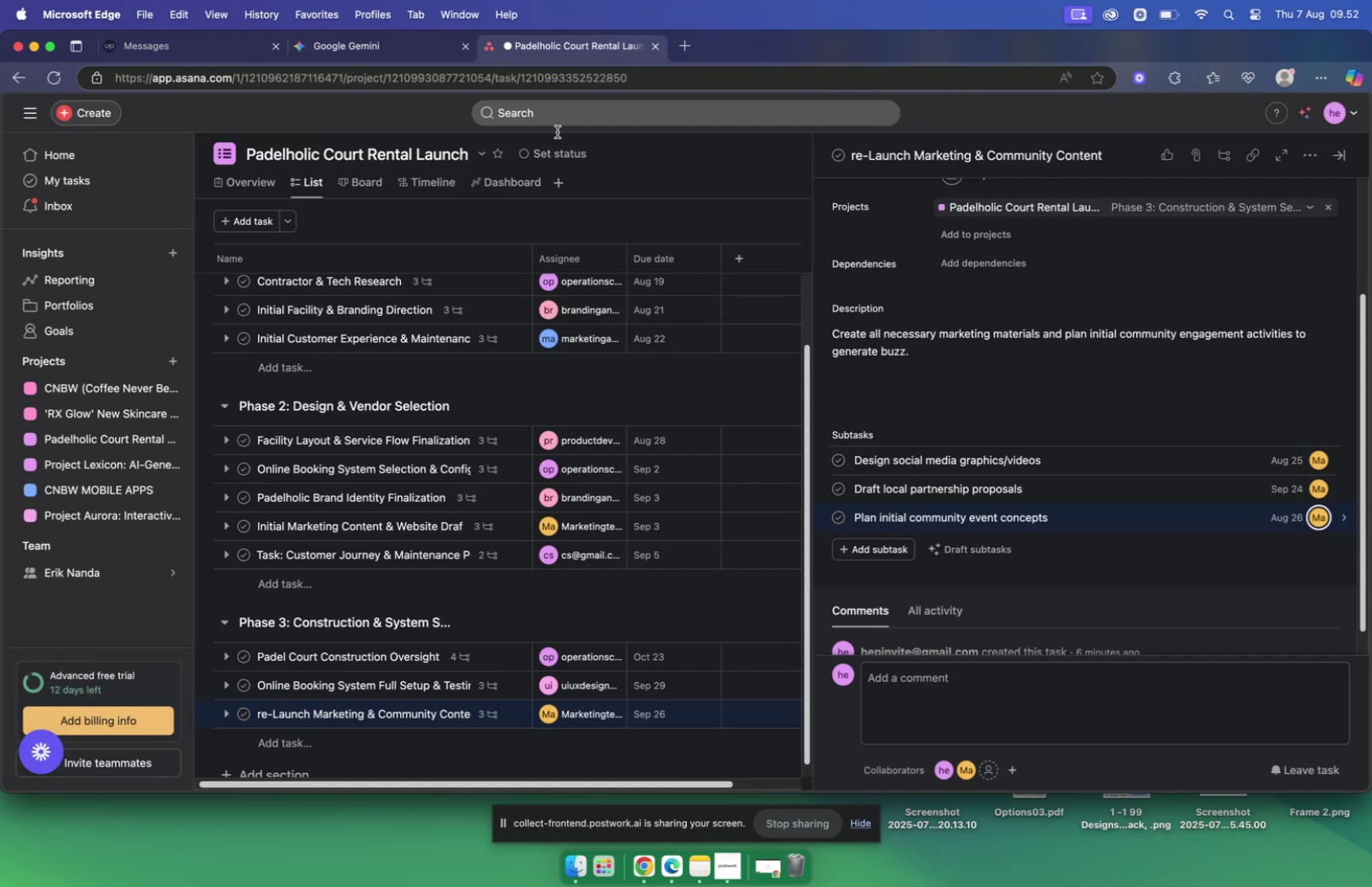 
scroll: coordinate [518, 549], scroll_direction: down, amount: 4.0
 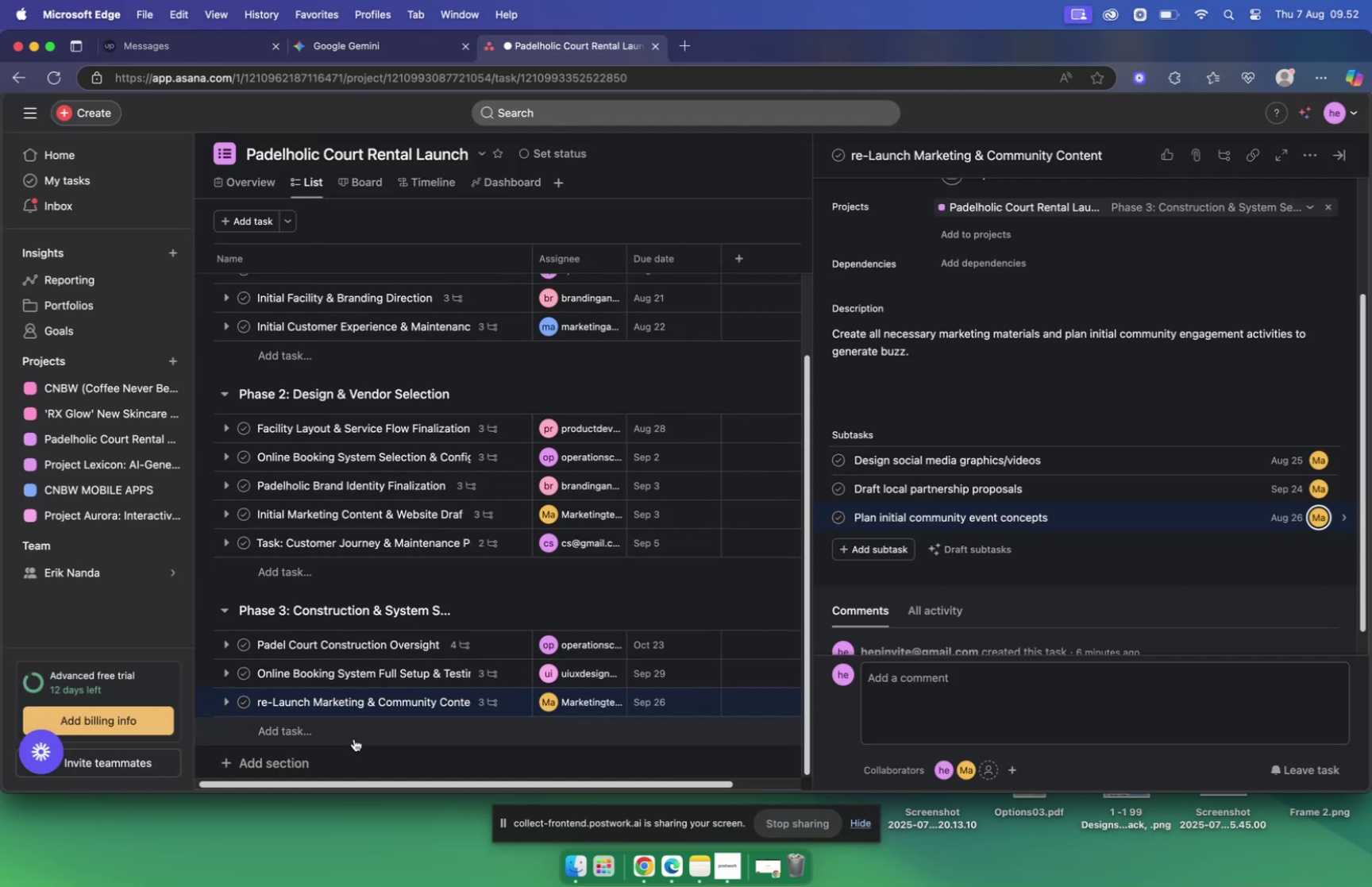 
left_click([354, 734])
 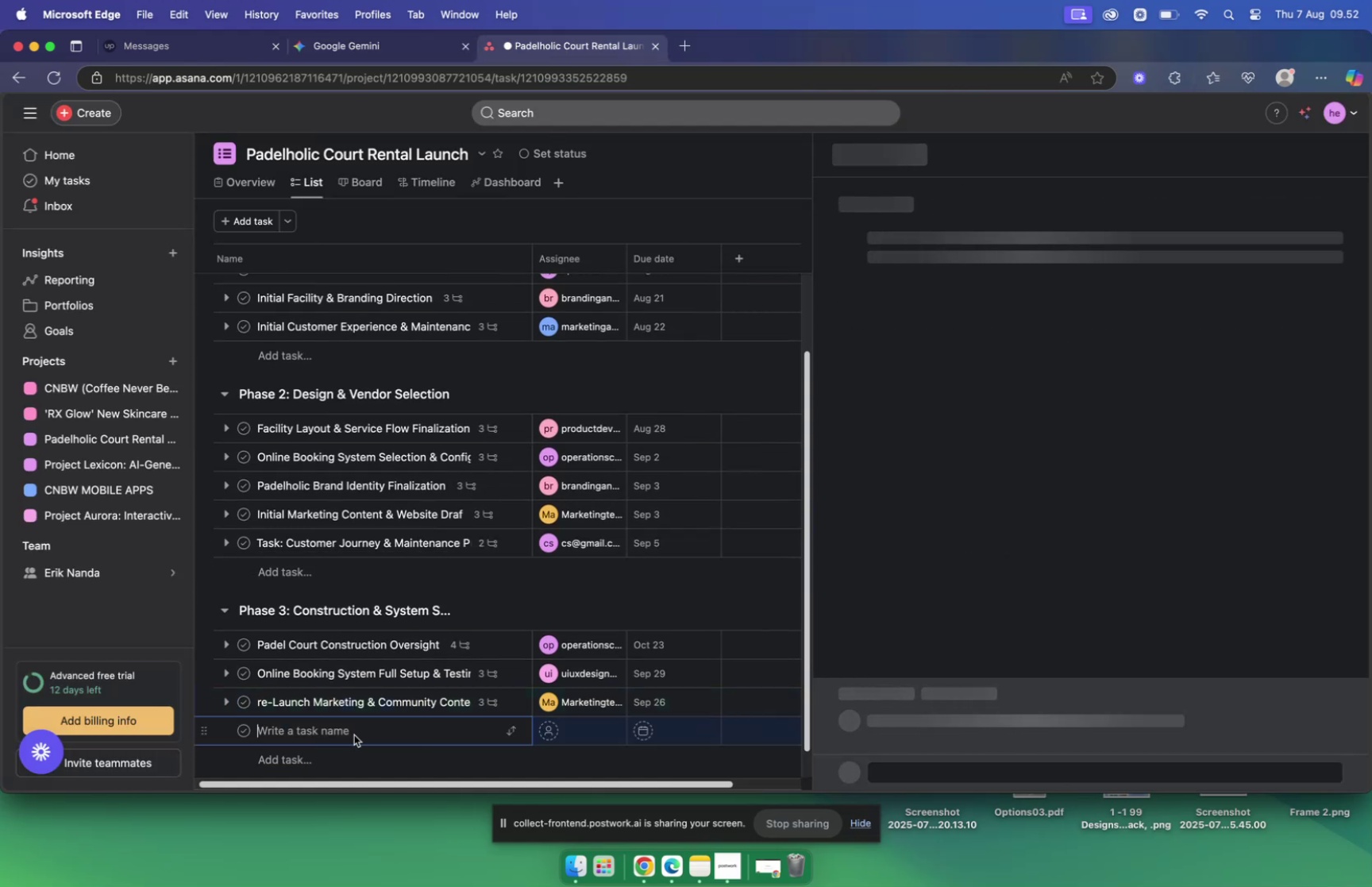 
key(Meta+V)
 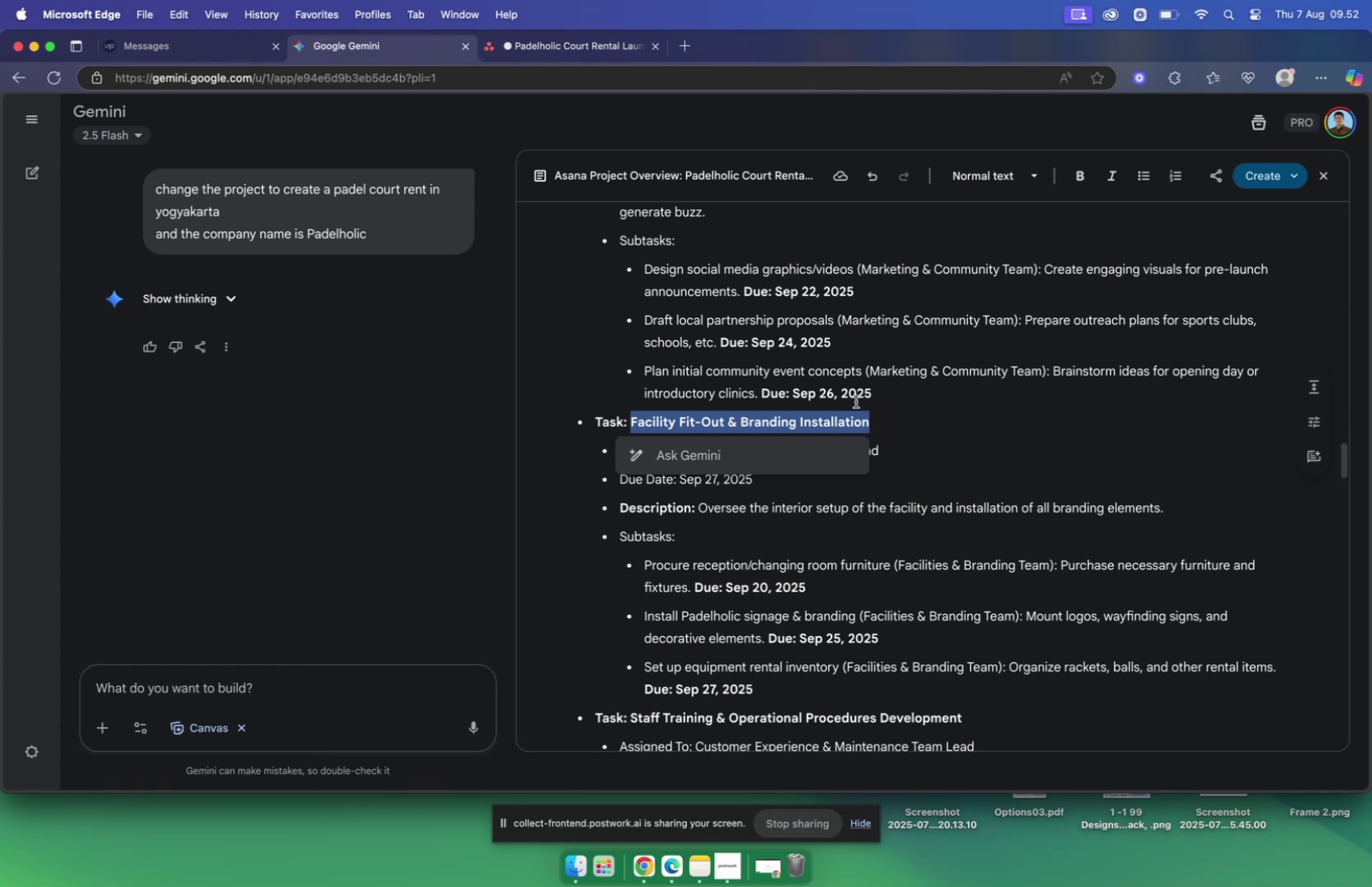 
wait(6.07)
 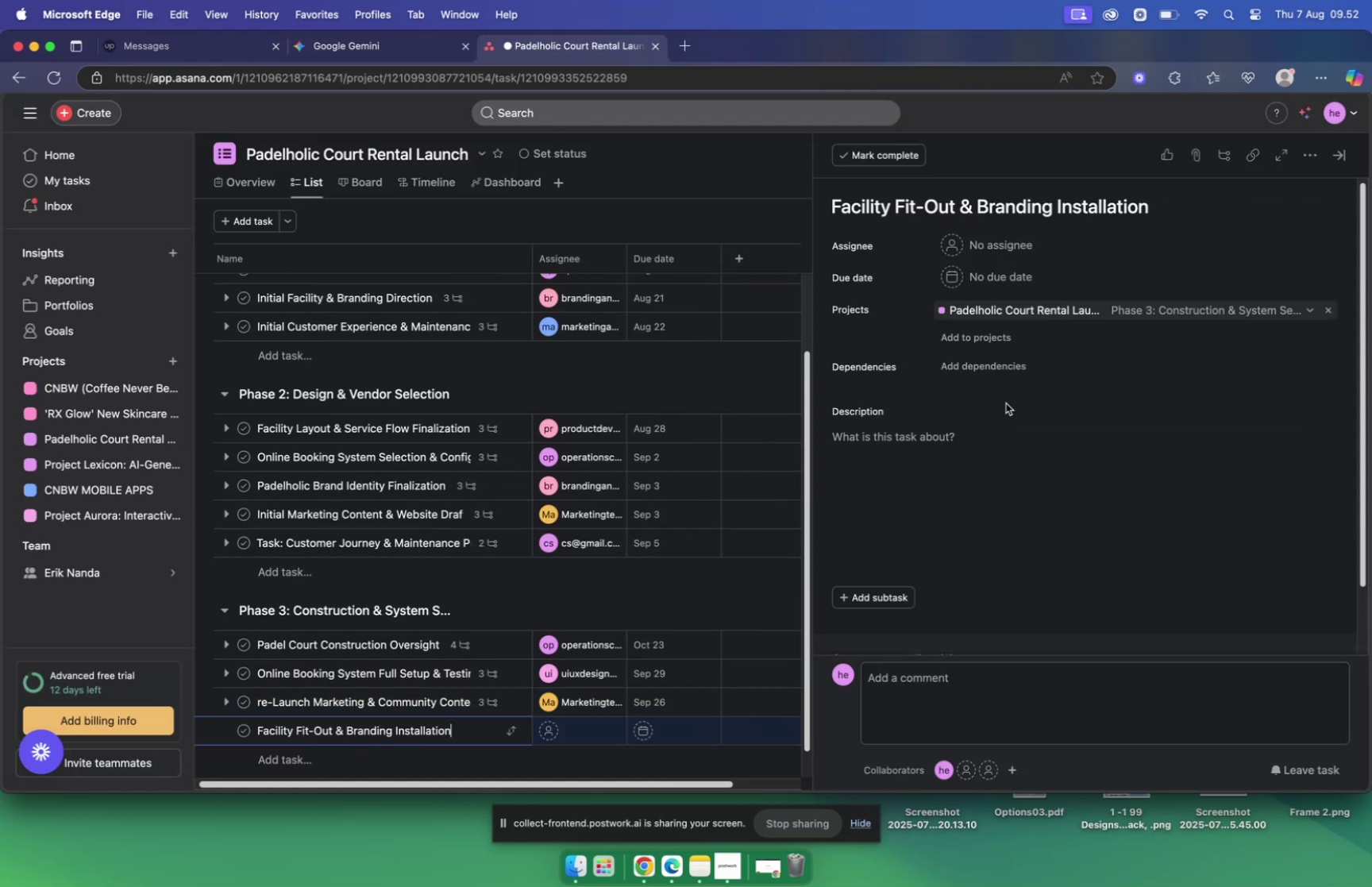 
scroll: coordinate [1053, 472], scroll_direction: down, amount: 2.0
 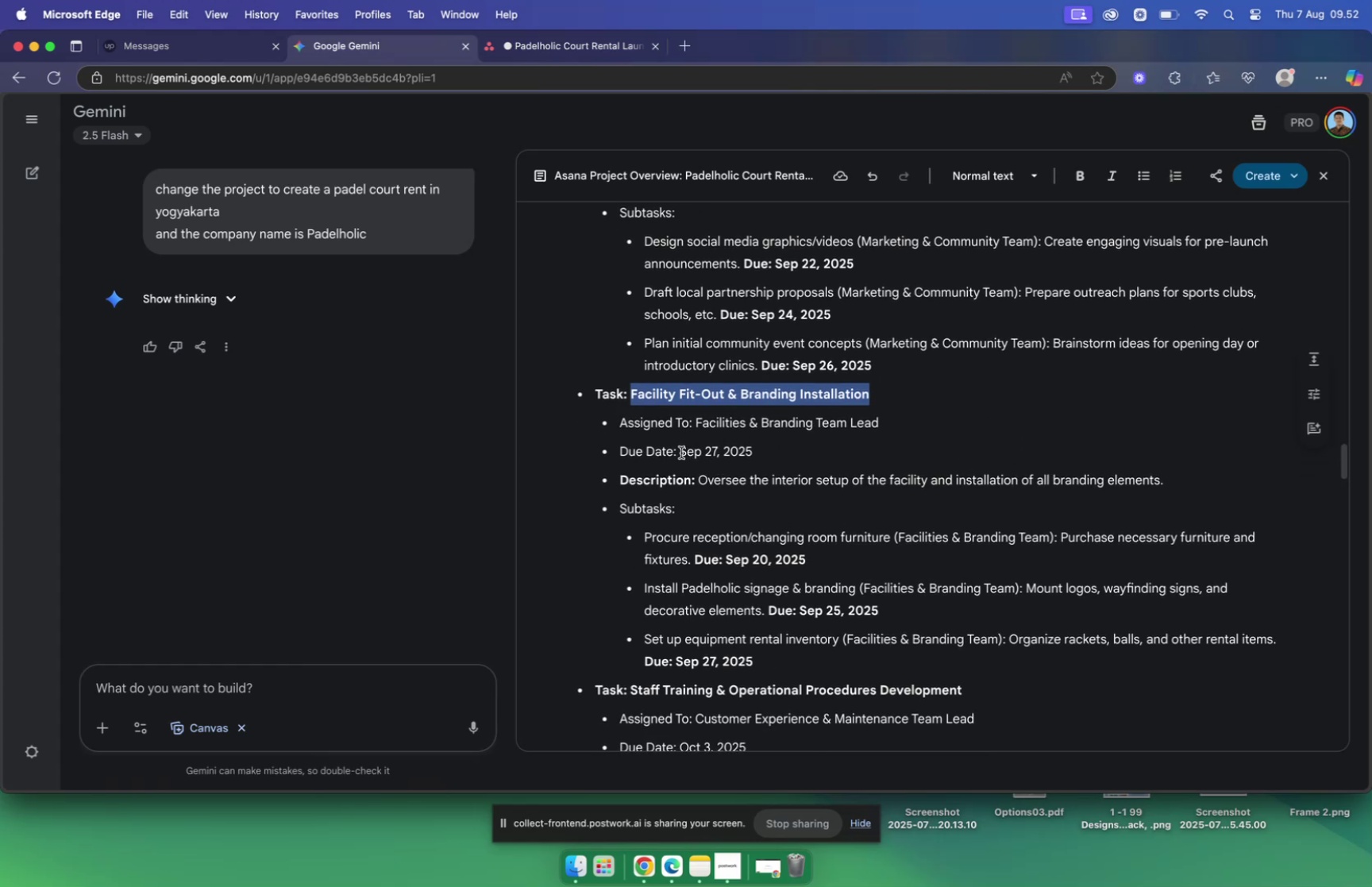 
wait(10.07)
 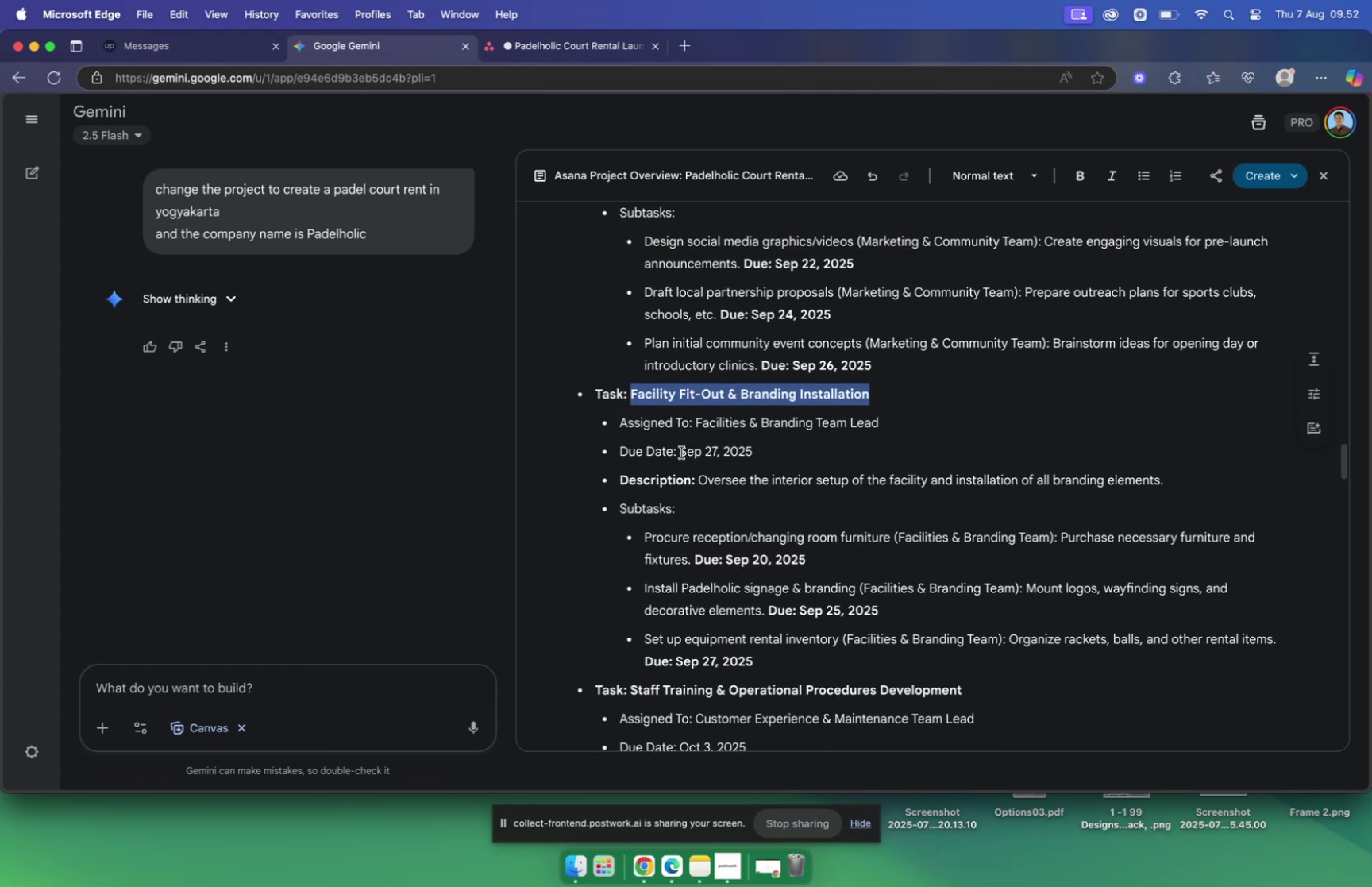 
left_click_drag(start_coordinate=[701, 480], to_coordinate=[1148, 492])
 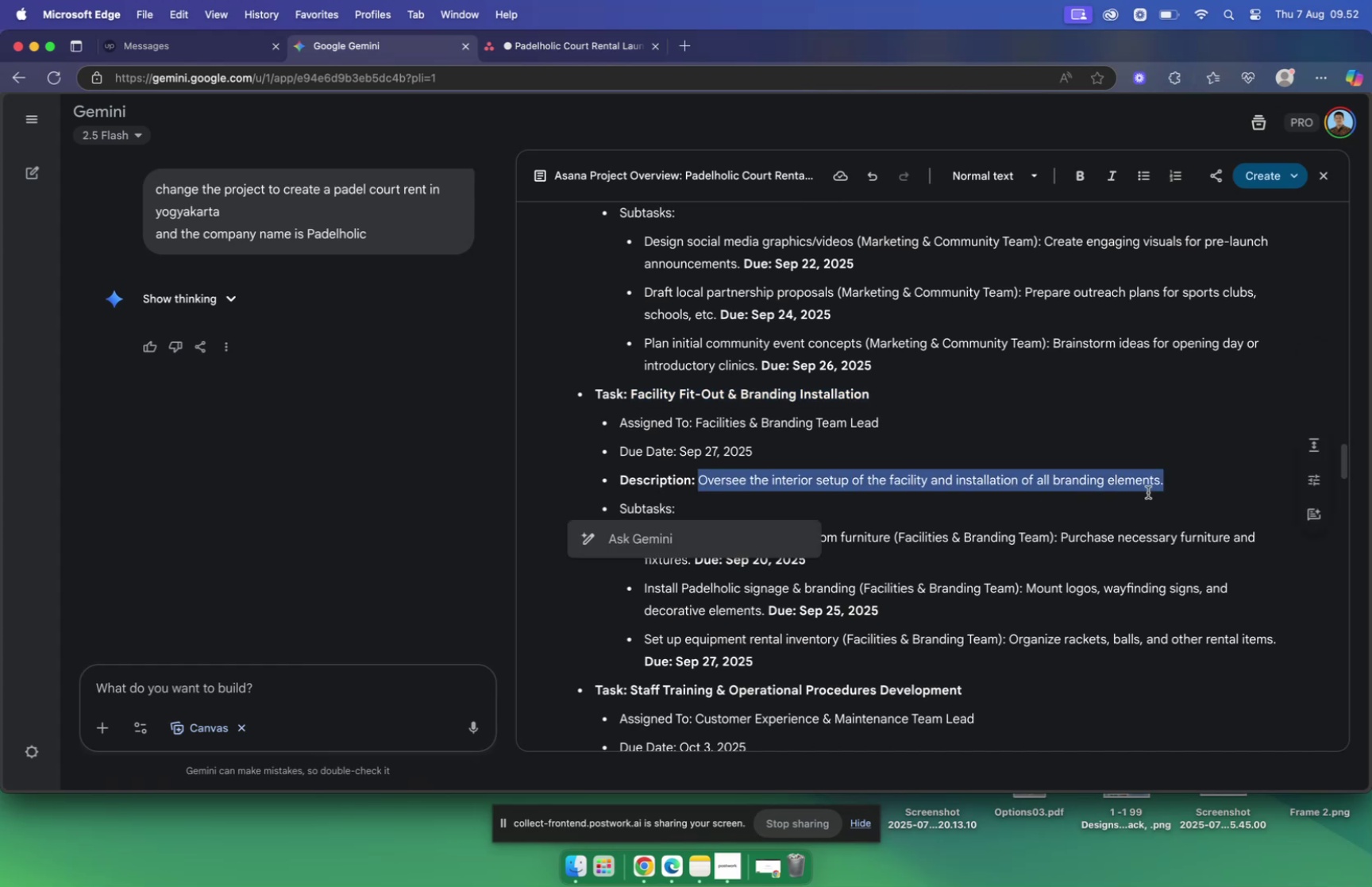 
key(Meta+C)
 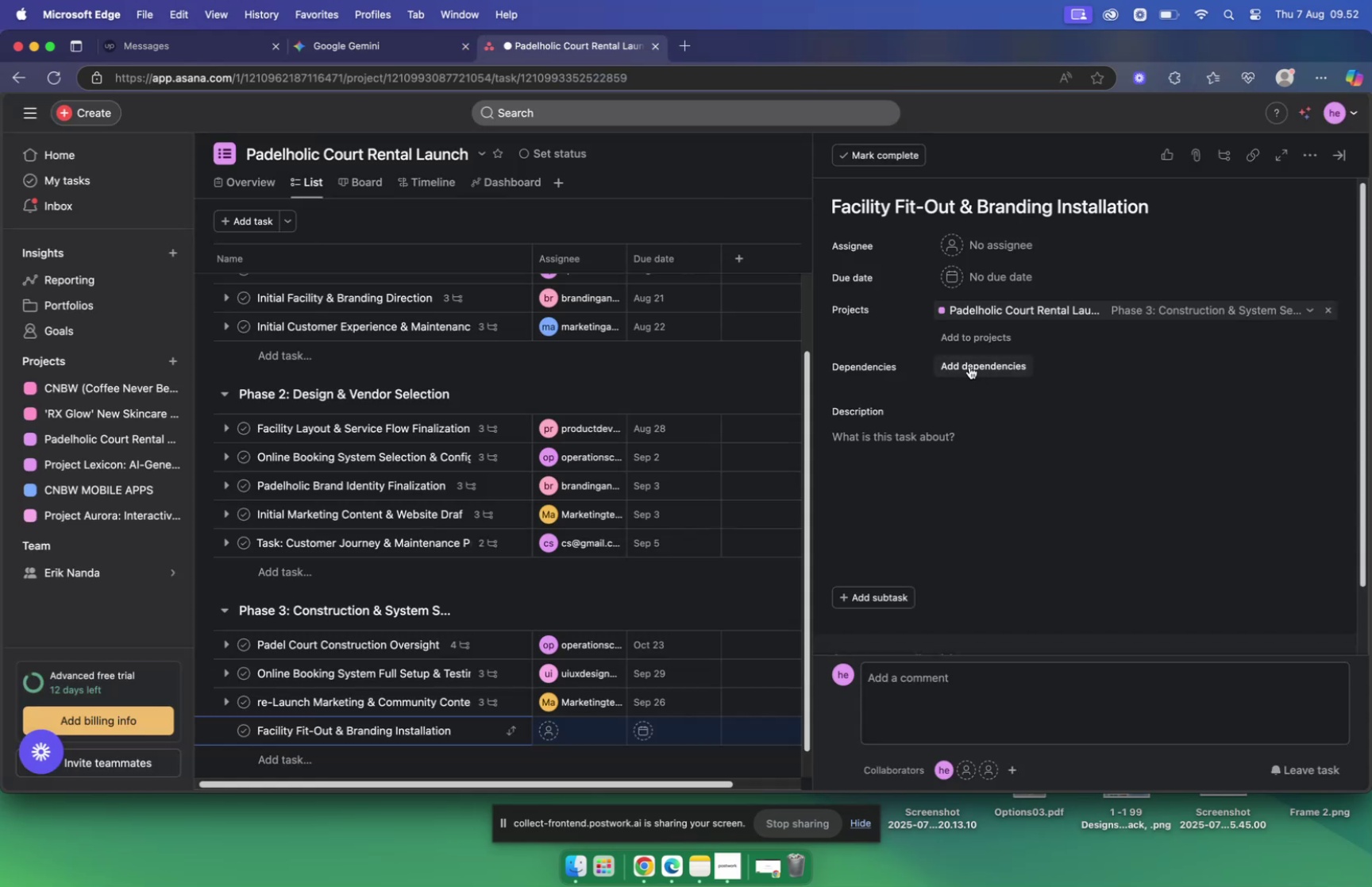 
left_click([918, 434])
 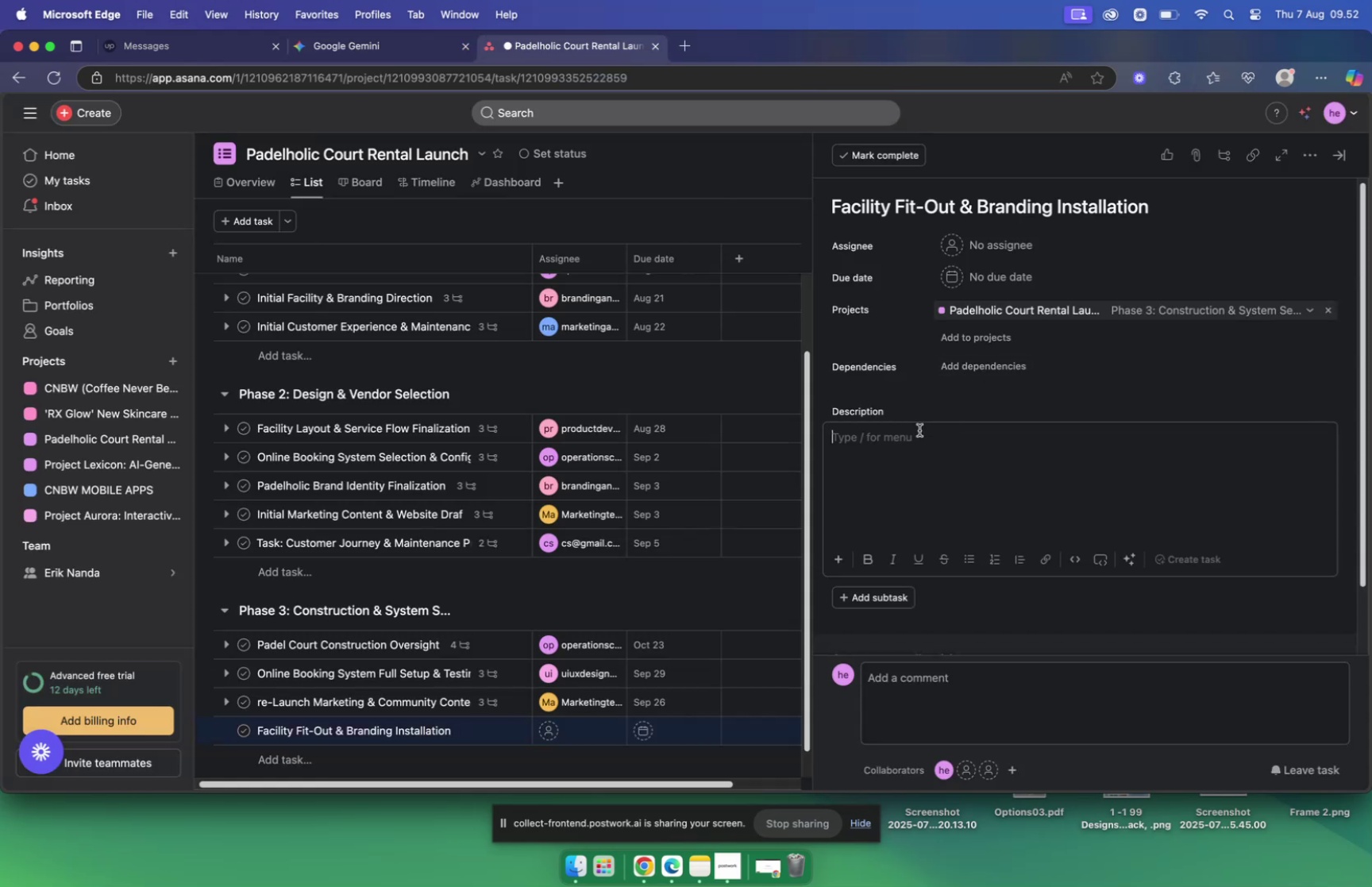 
key(Meta+V)
 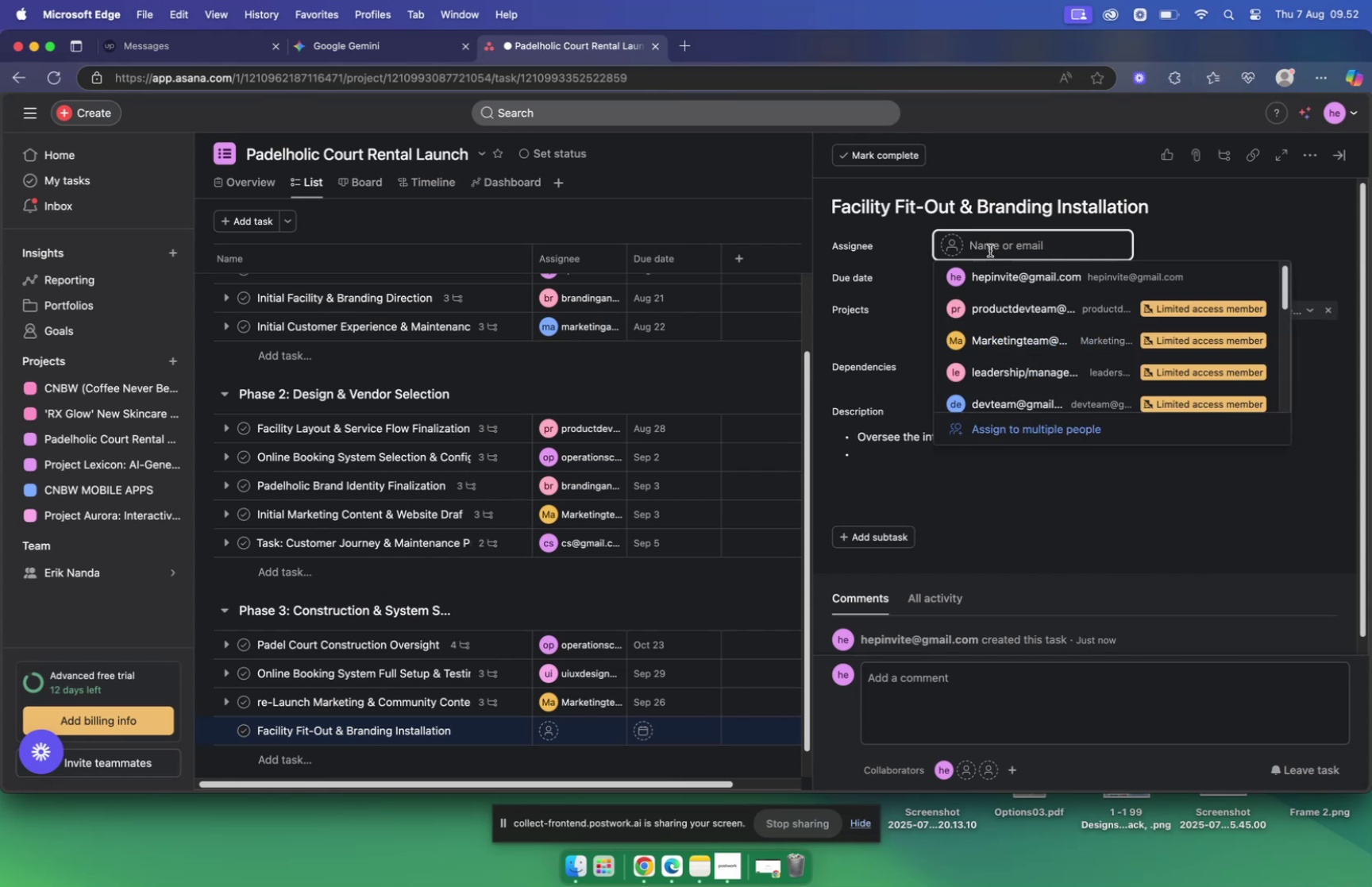 
type(bra)
 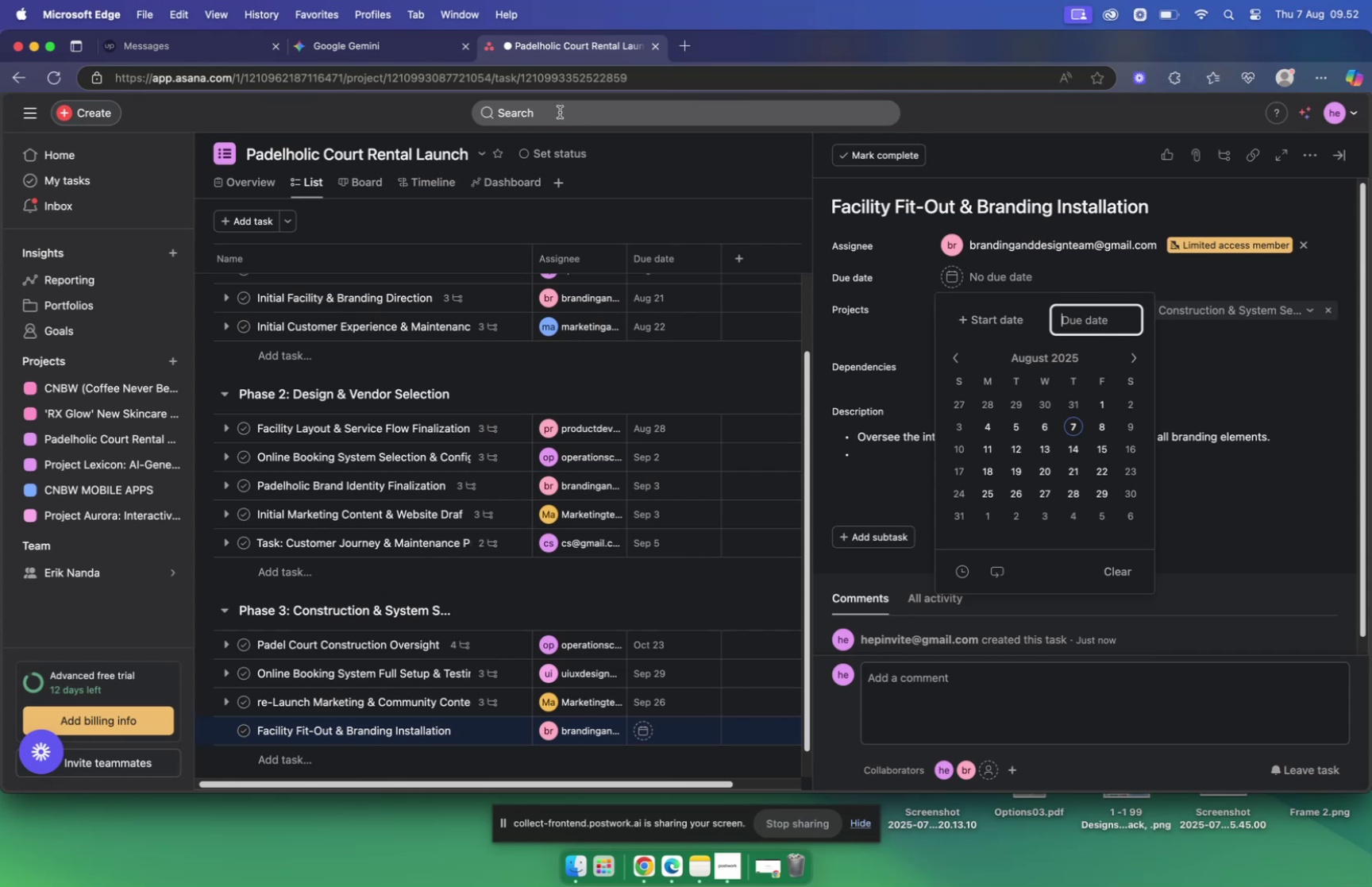 
wait(18.79)
 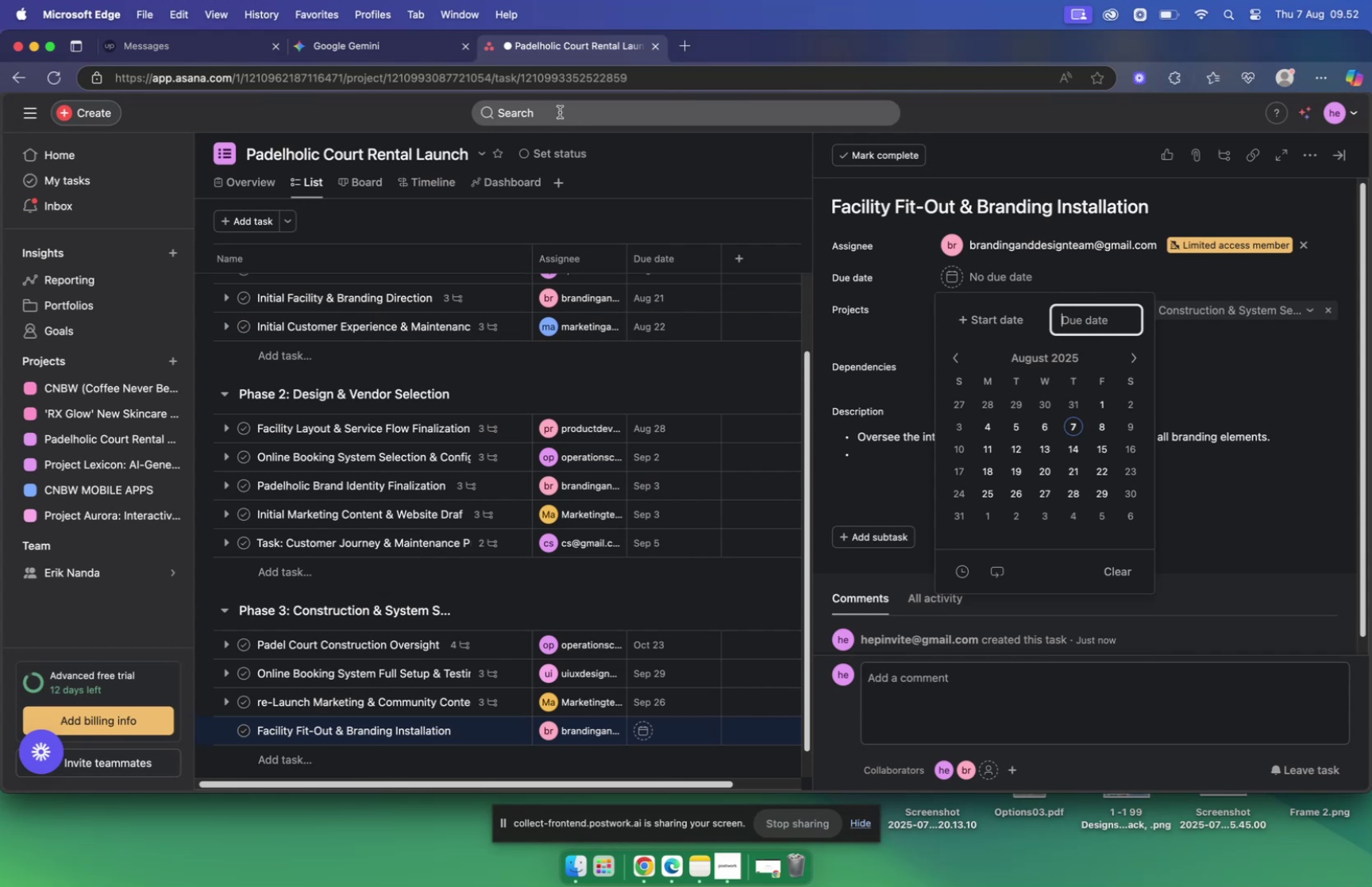 
left_click([538, 42])
 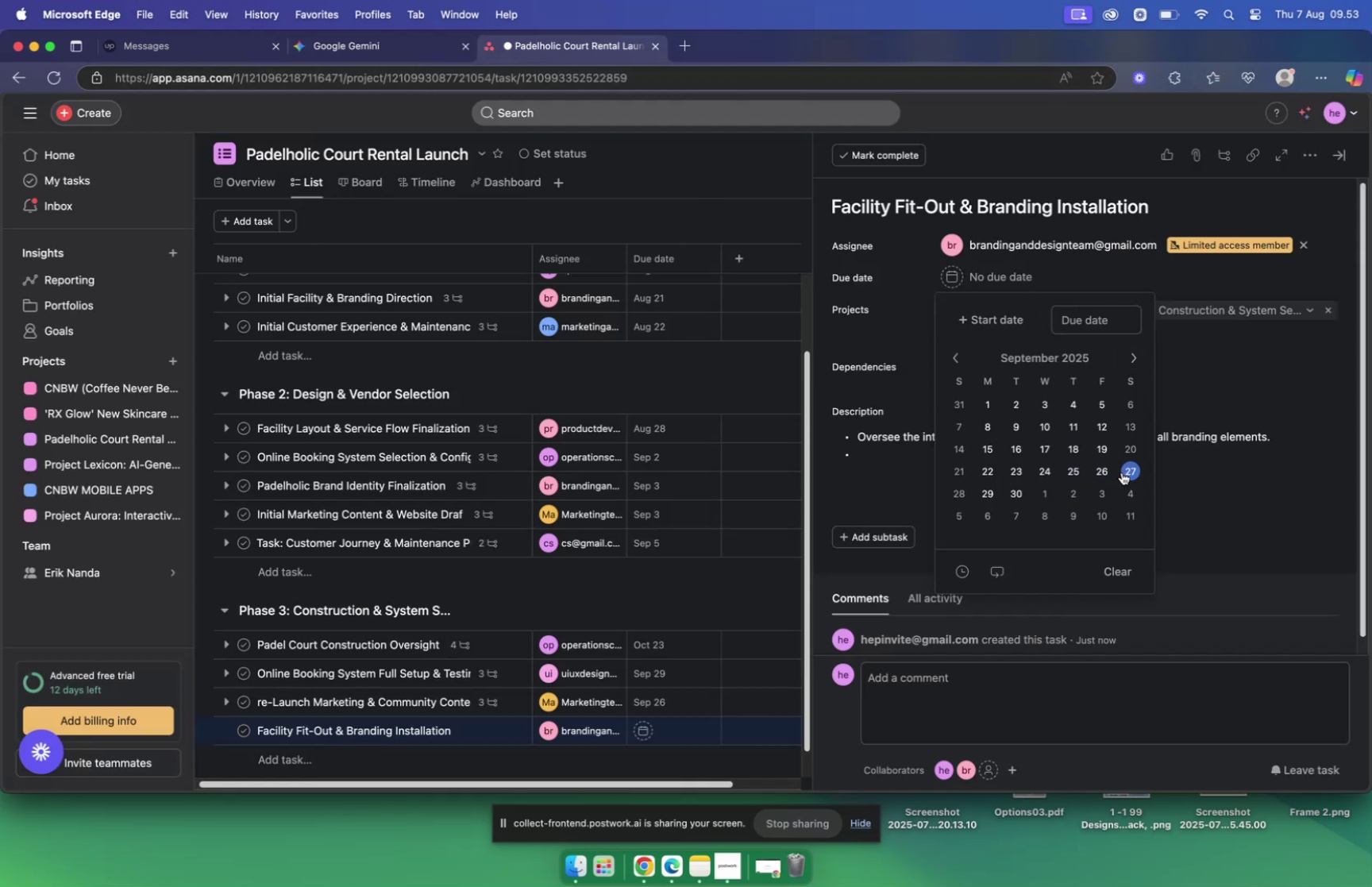 
wait(6.55)
 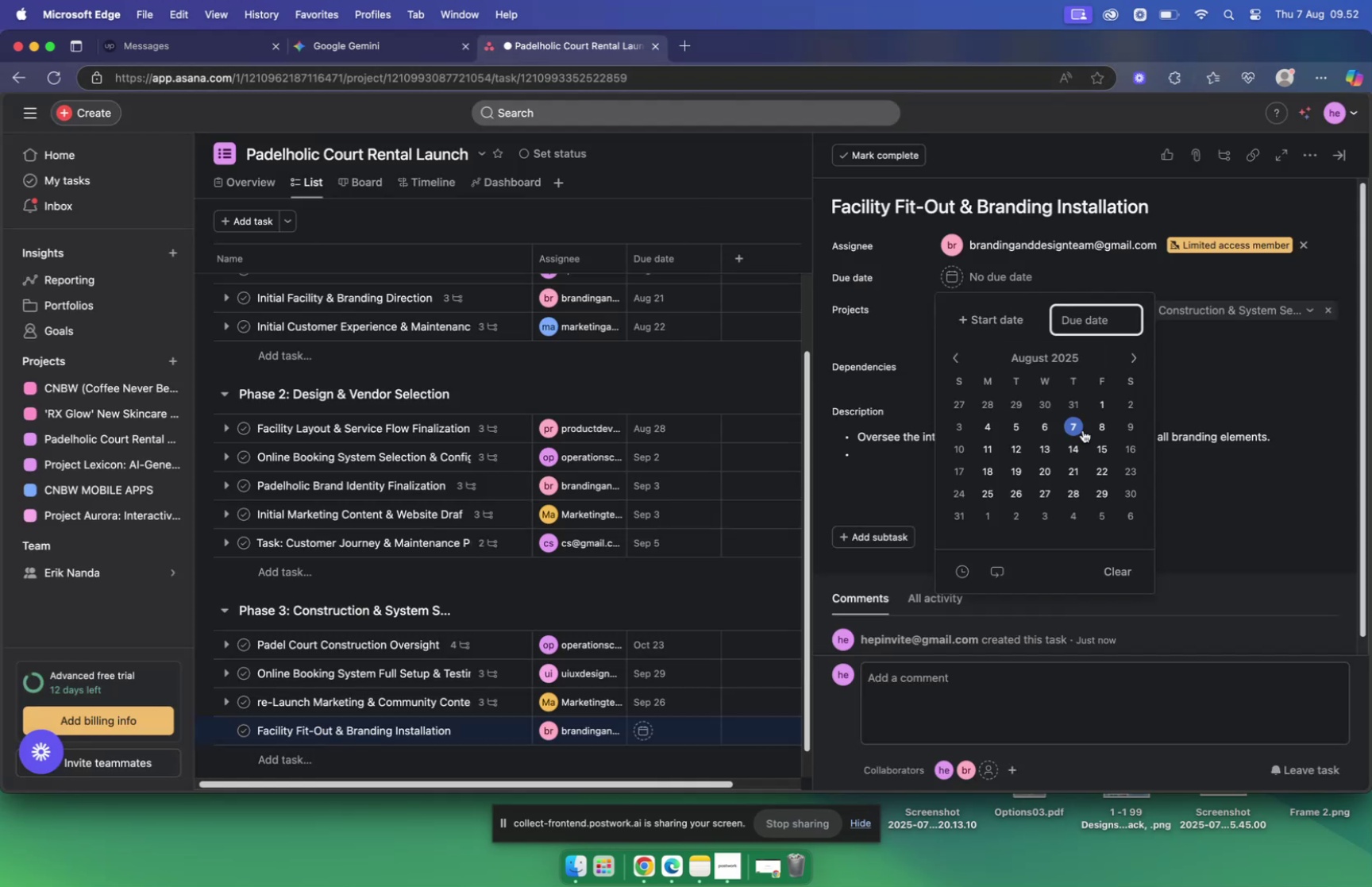 
left_click([986, 492])
 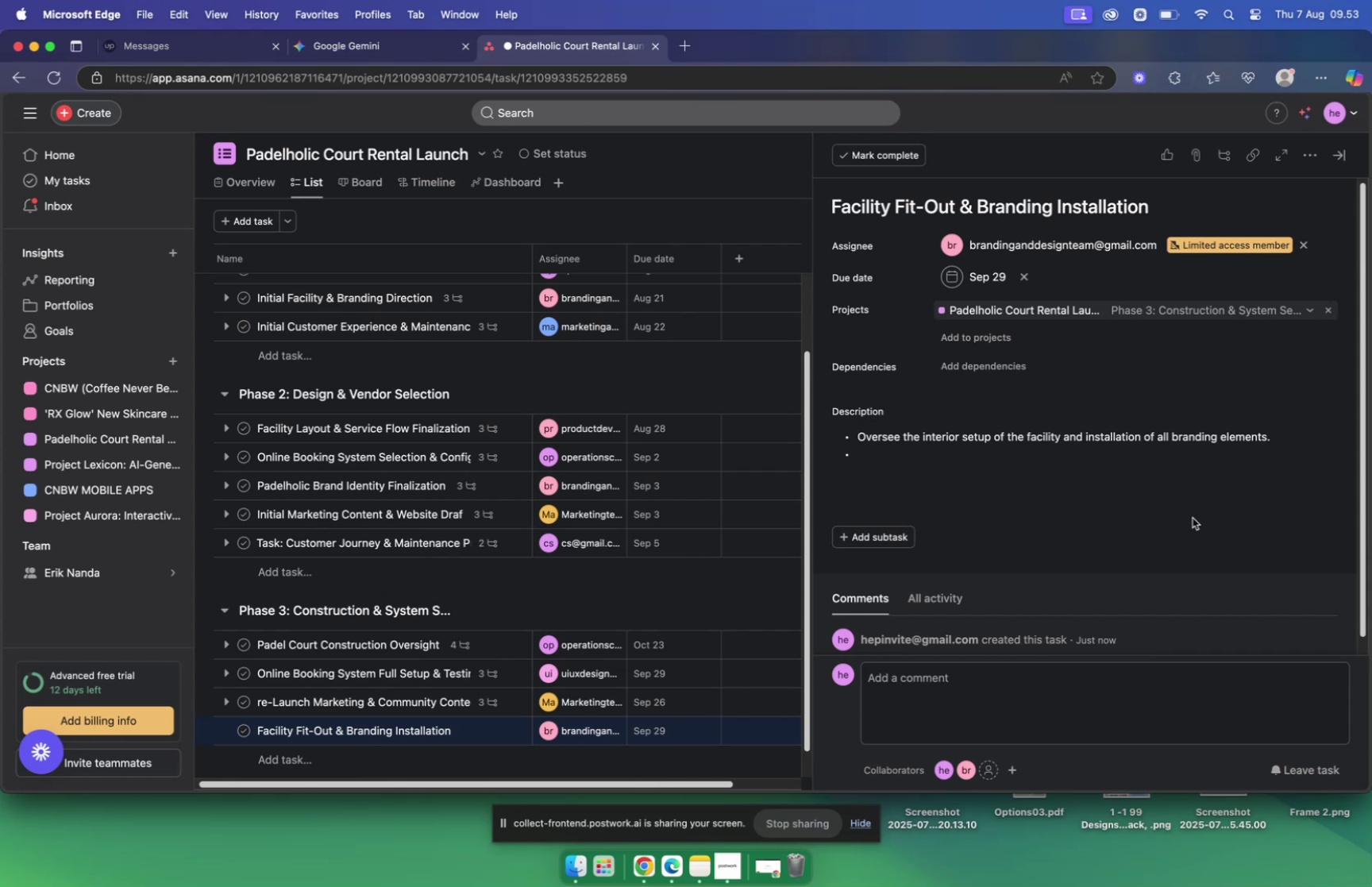 
wait(15.79)
 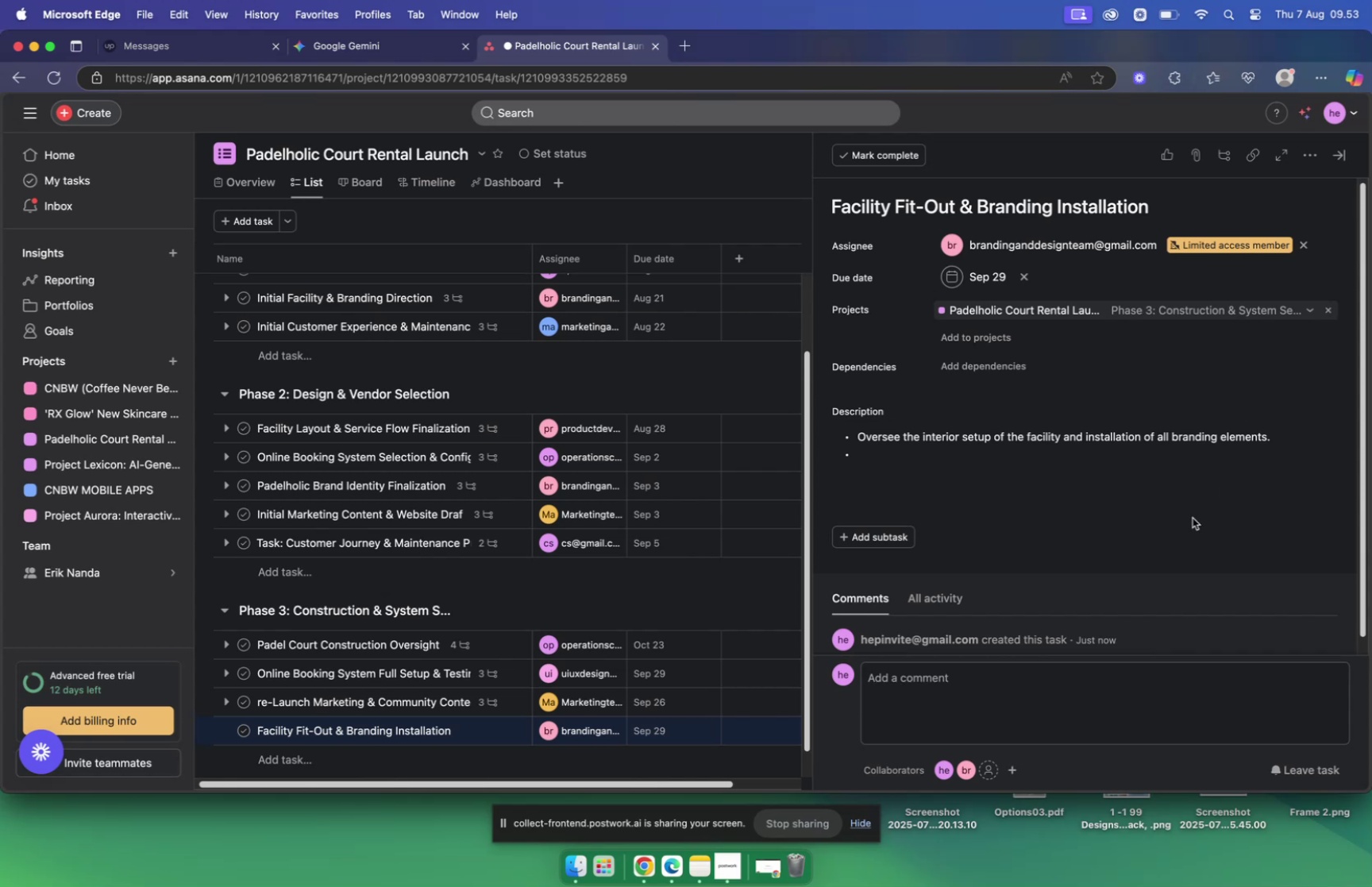 
scroll: coordinate [691, 518], scroll_direction: down, amount: 3.0
 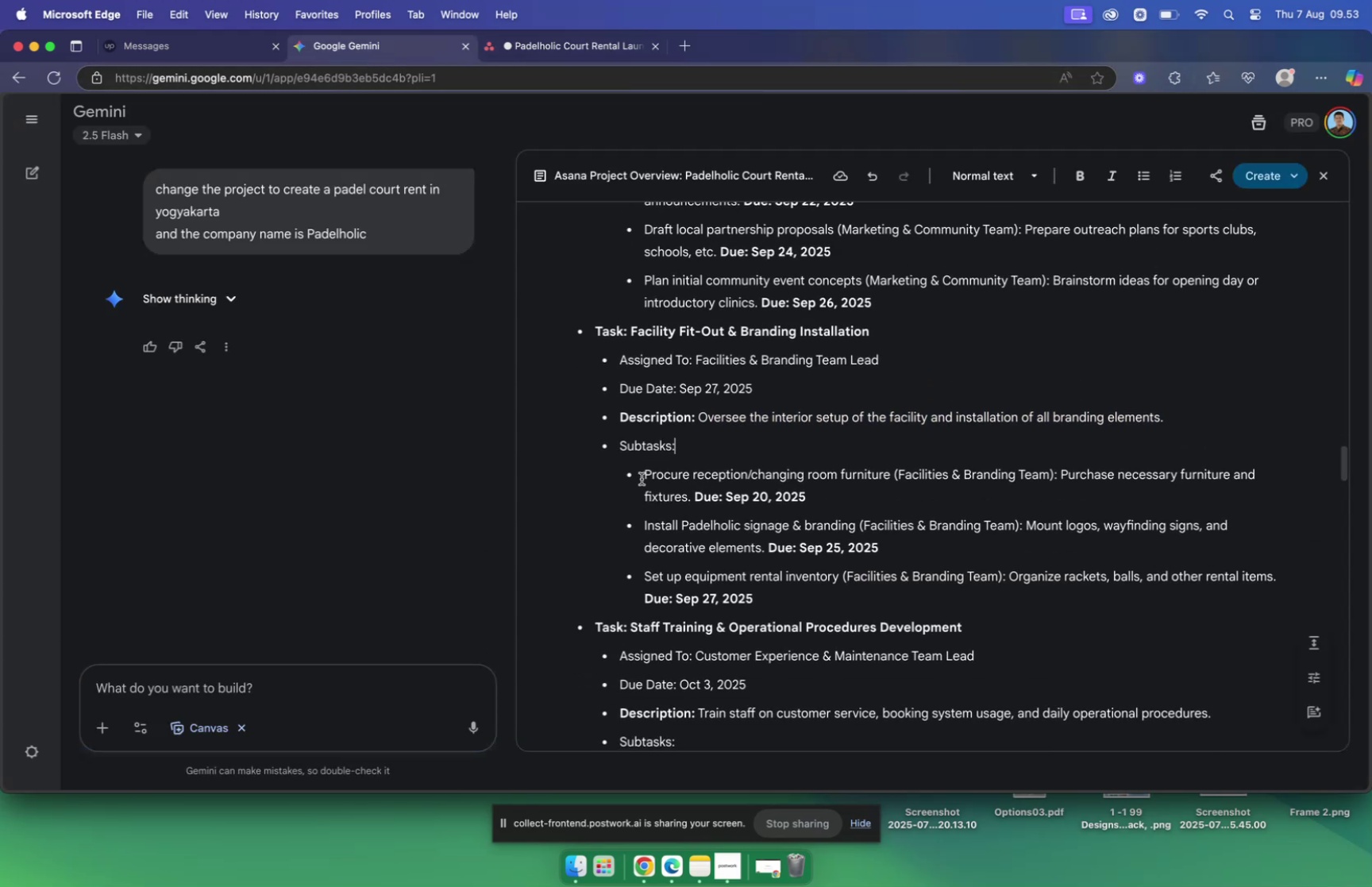 
left_click_drag(start_coordinate=[647, 475], to_coordinate=[891, 471])
 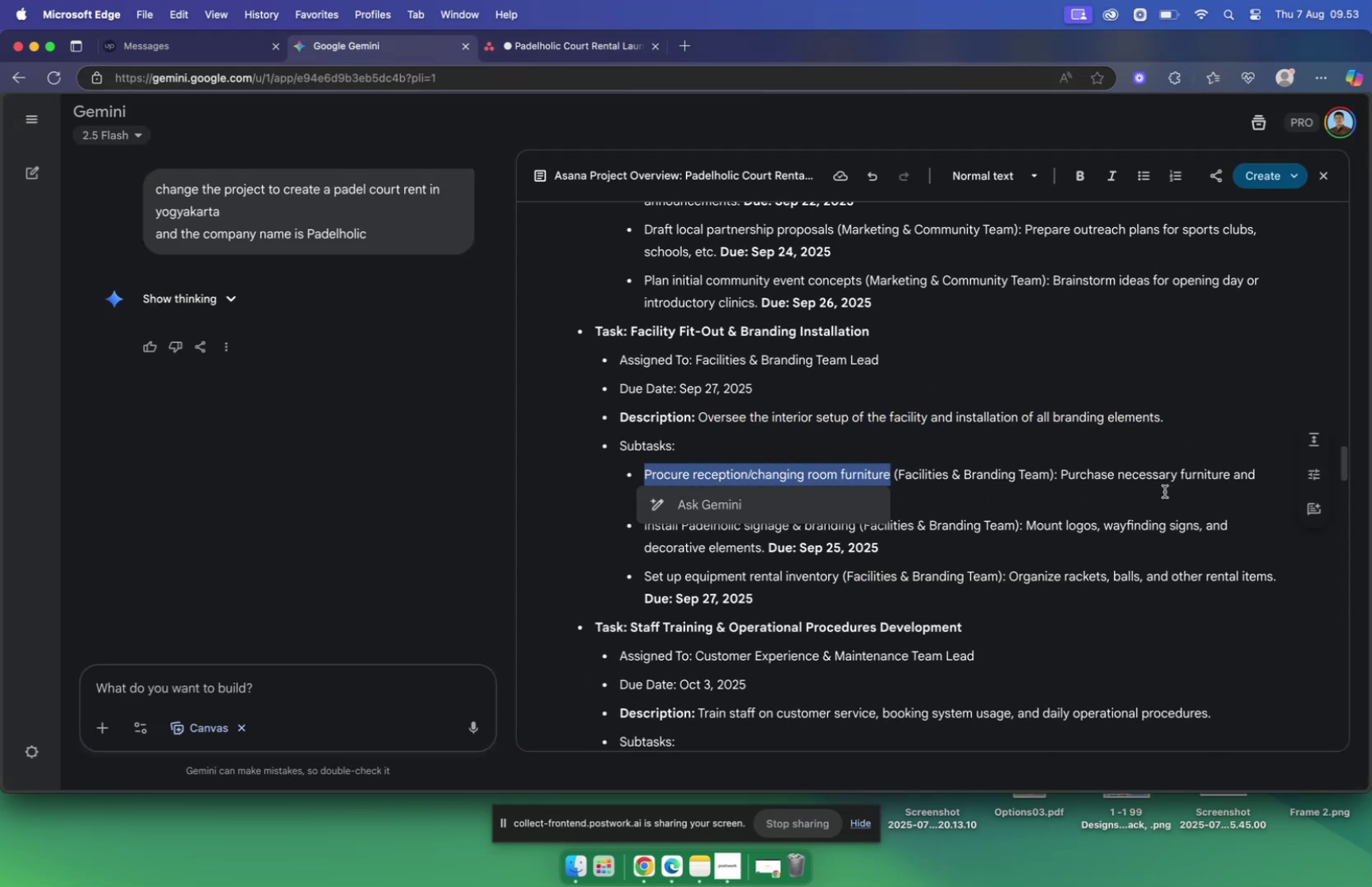 
key(Meta+C)
 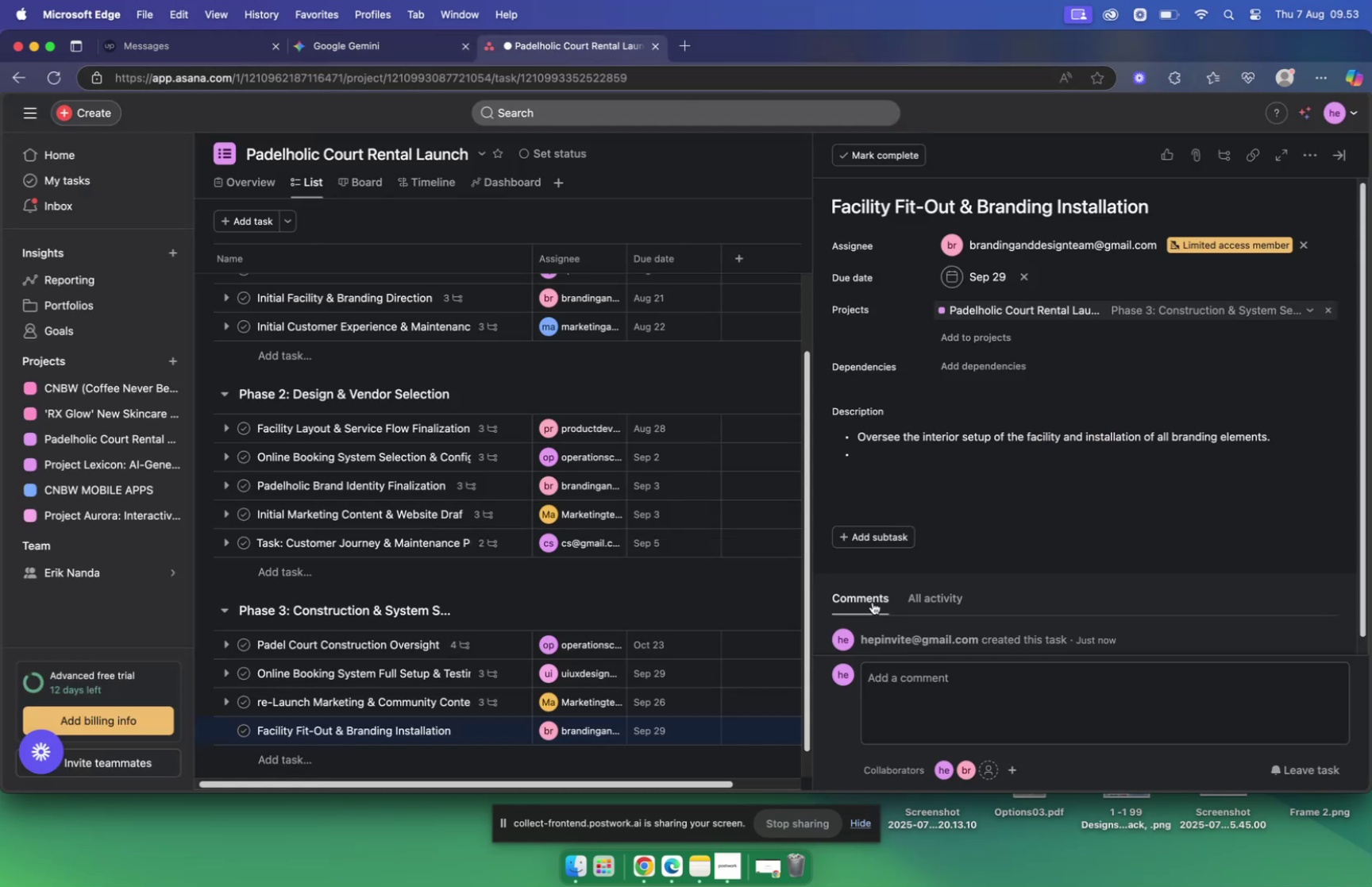 
key(Meta+V)
 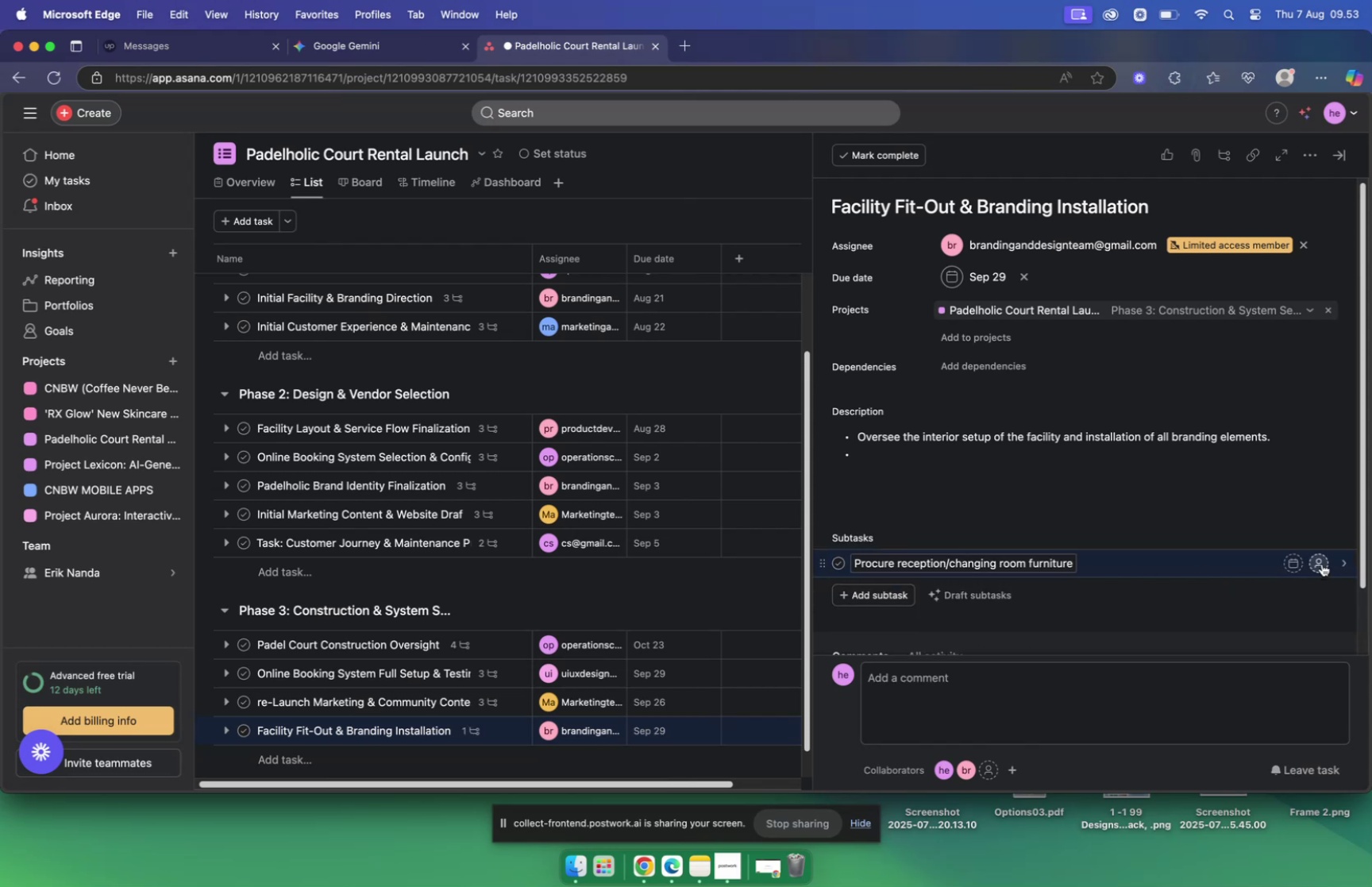 
left_click([1320, 563])
 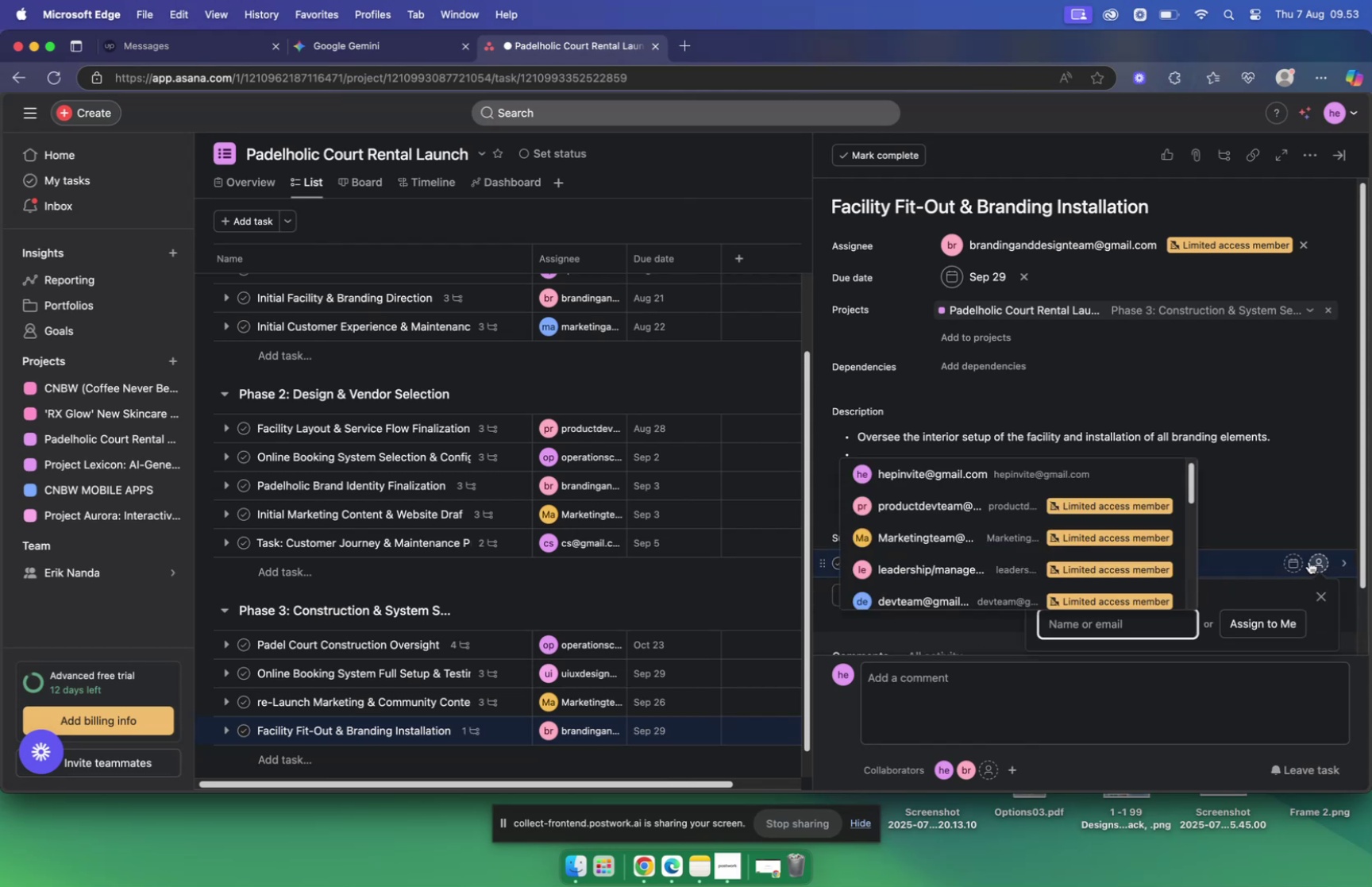 
type(bra)
 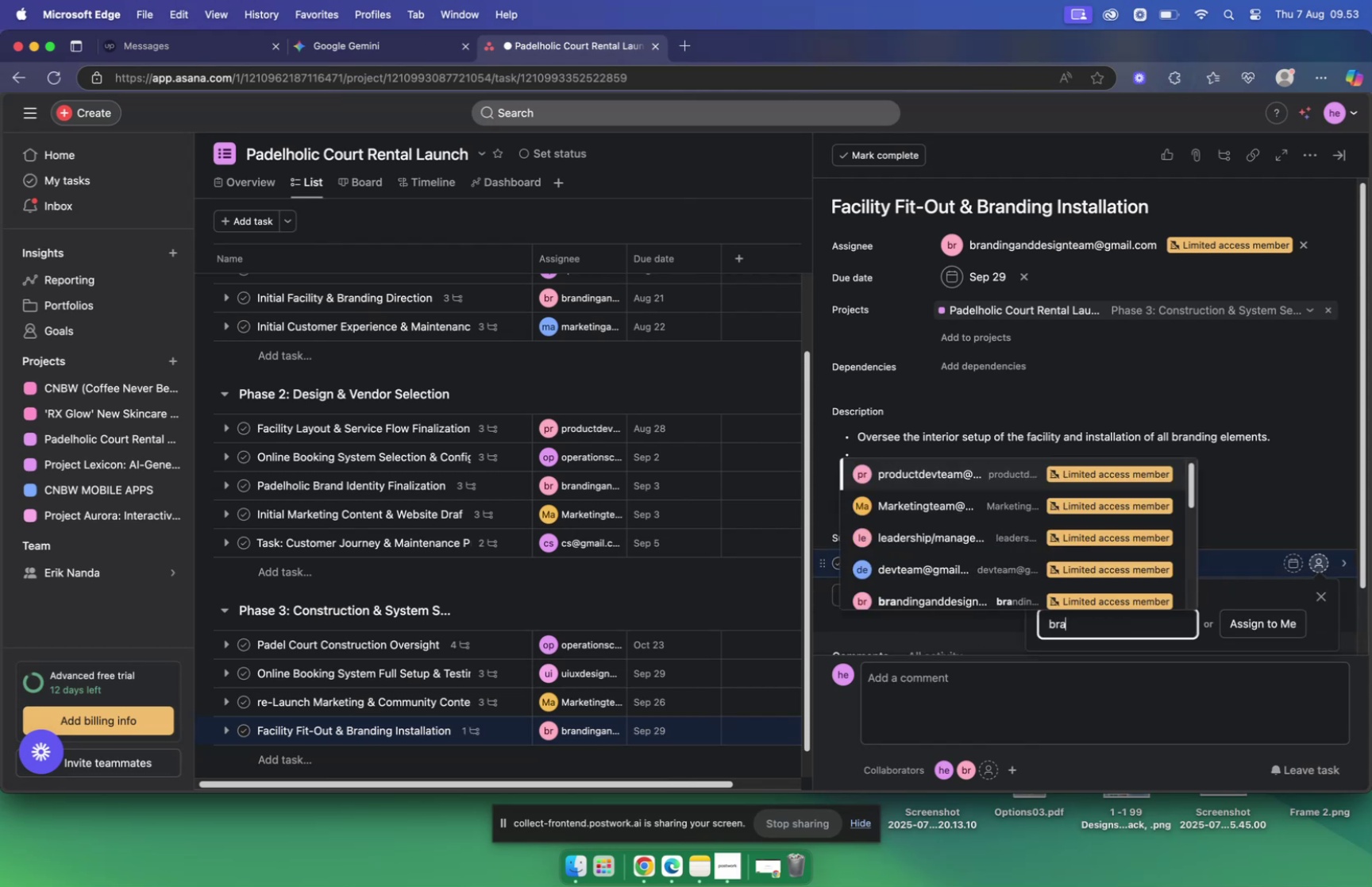 
key(Enter)
 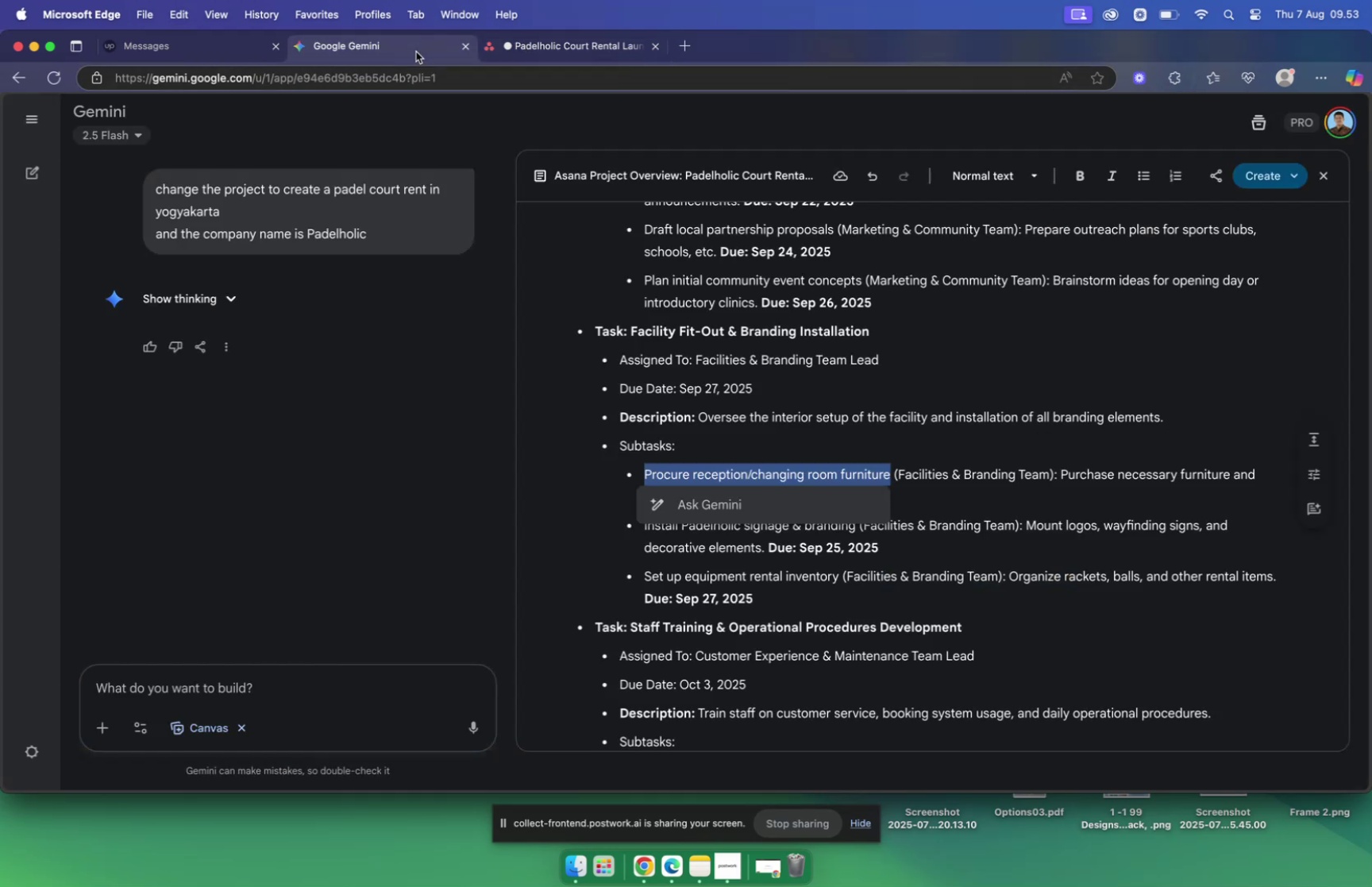 
wait(8.47)
 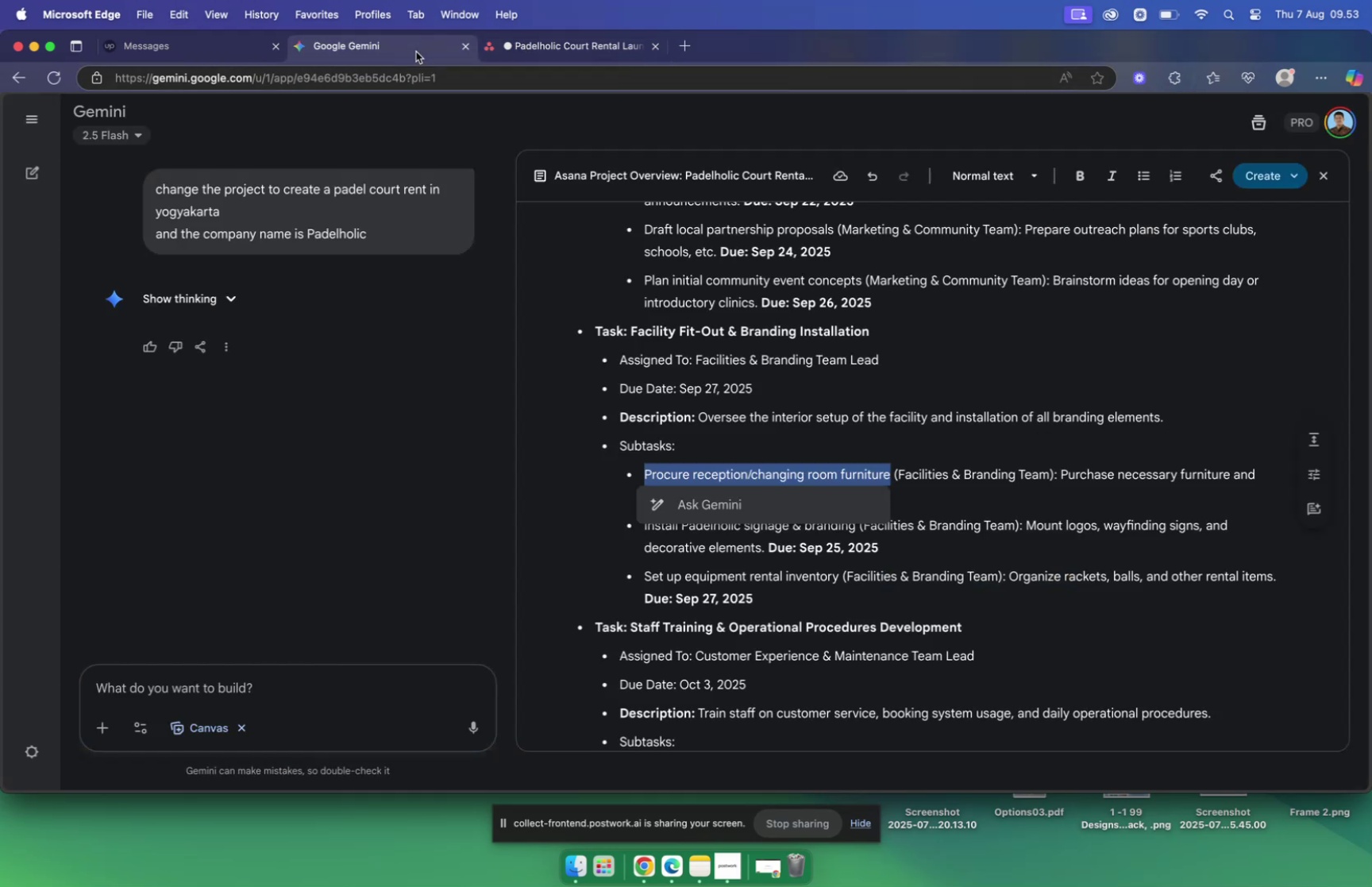 
left_click([511, 52])
 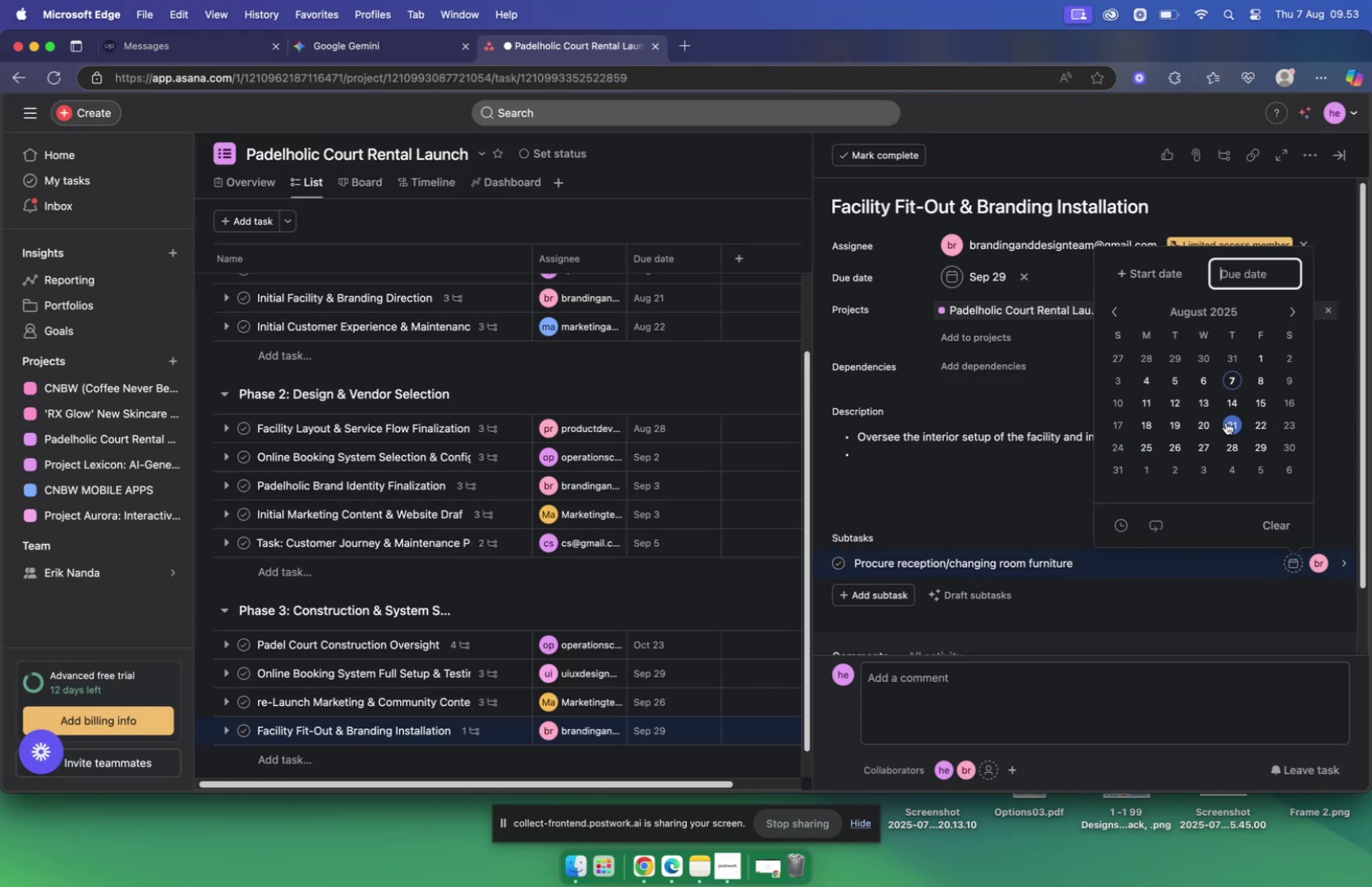 
wait(7.61)
 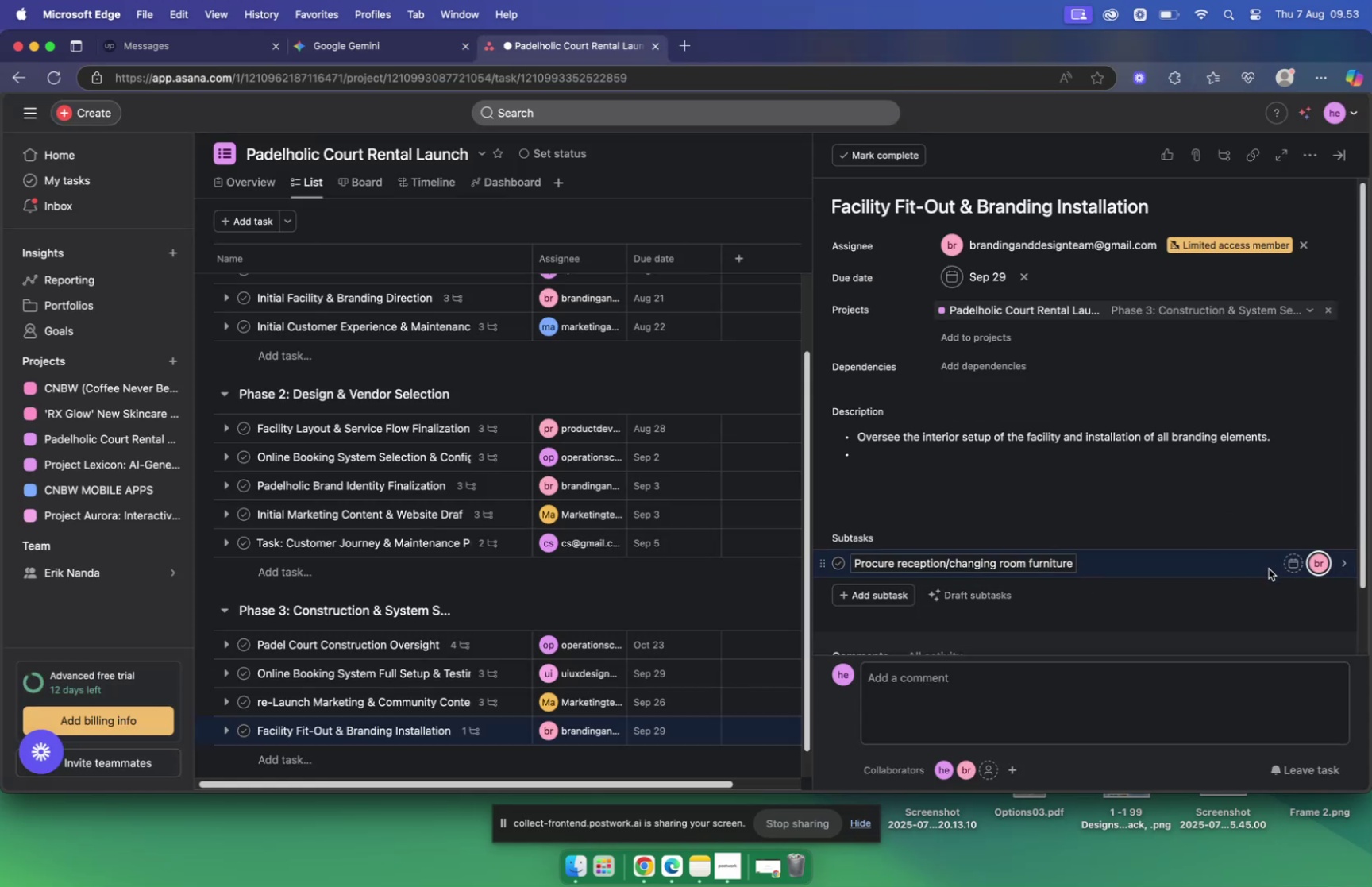 
left_click([1343, 477])
 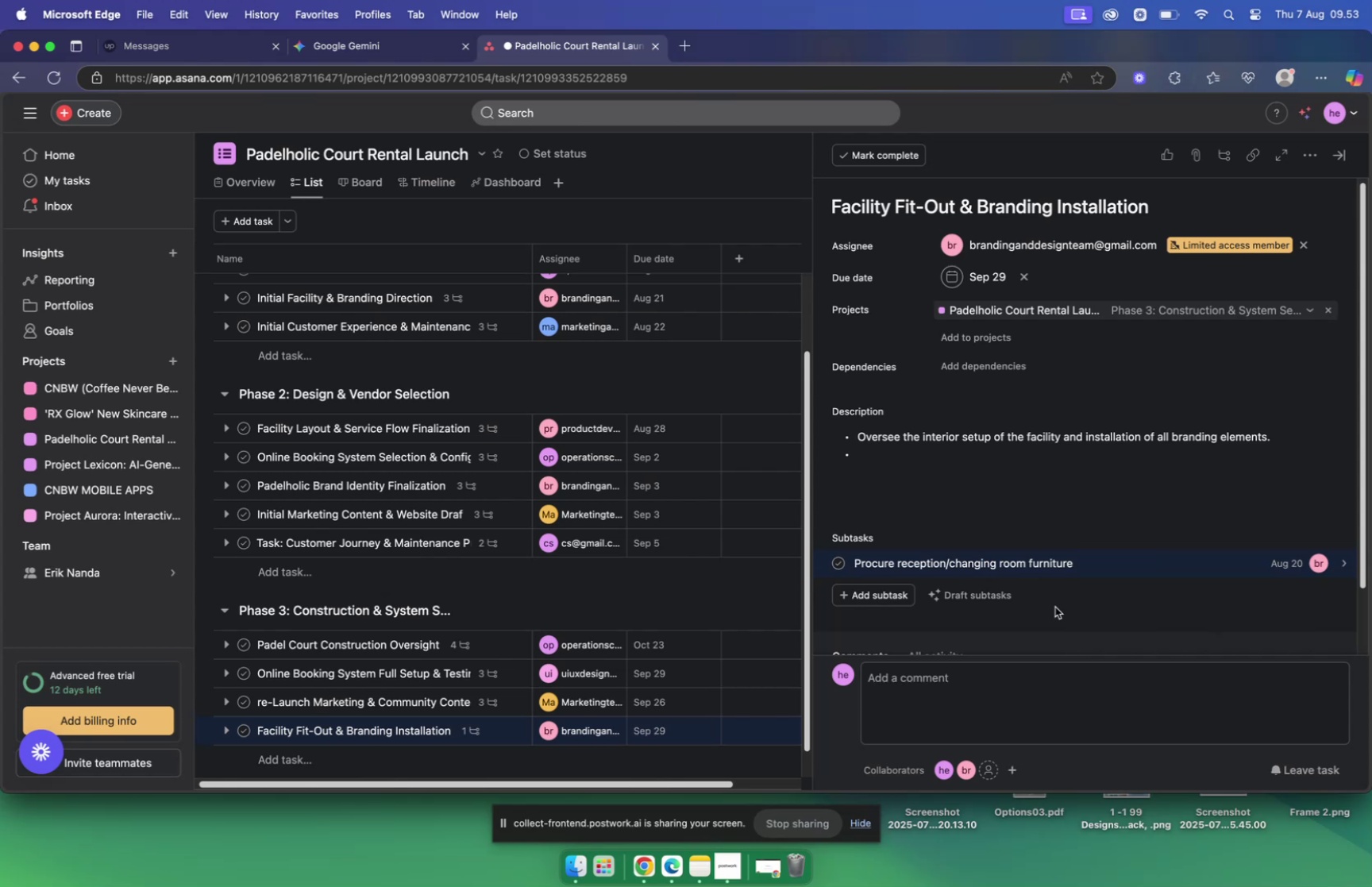 
wait(17.26)
 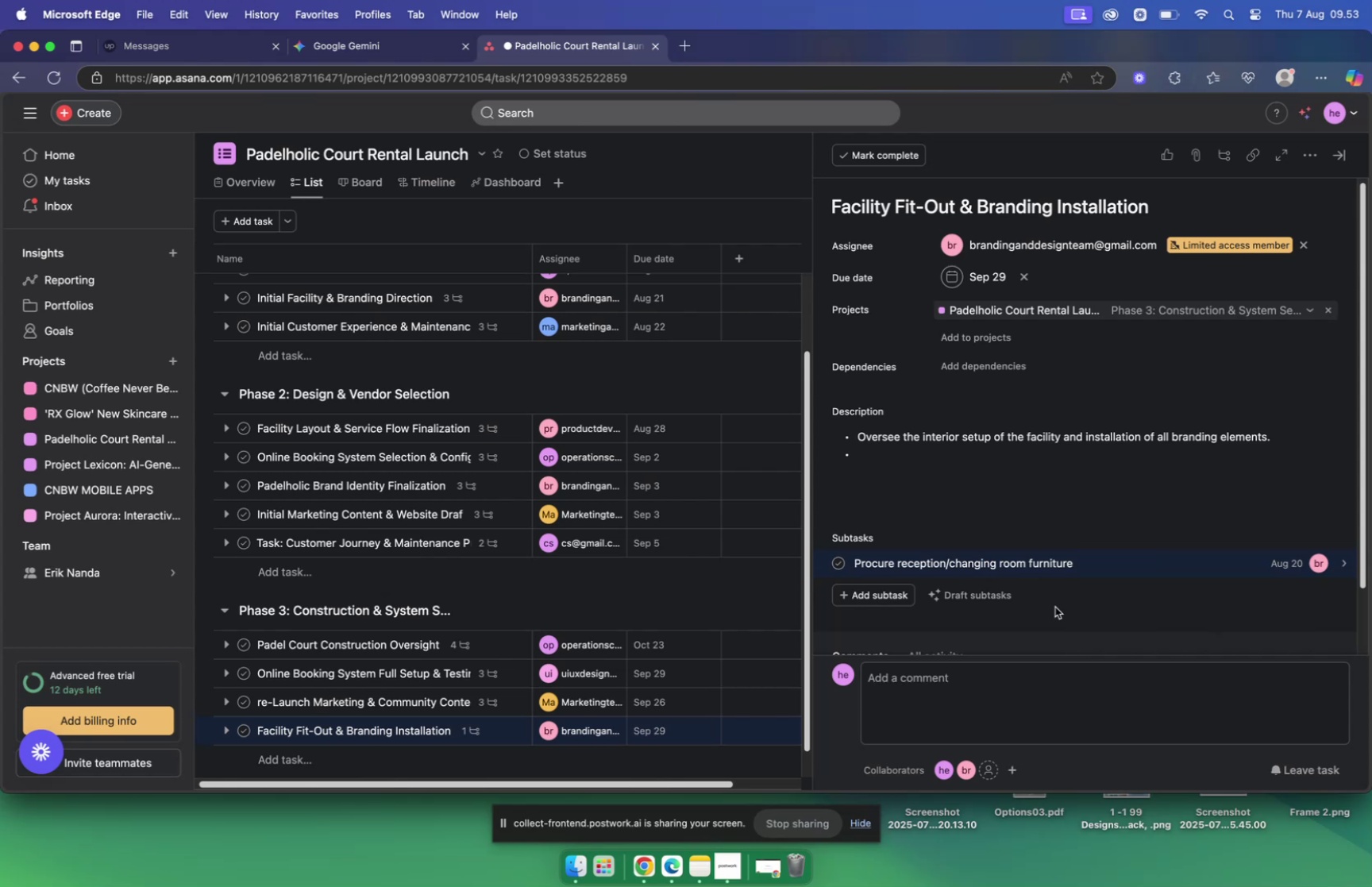 
scroll: coordinate [922, 573], scroll_direction: down, amount: 2.0
 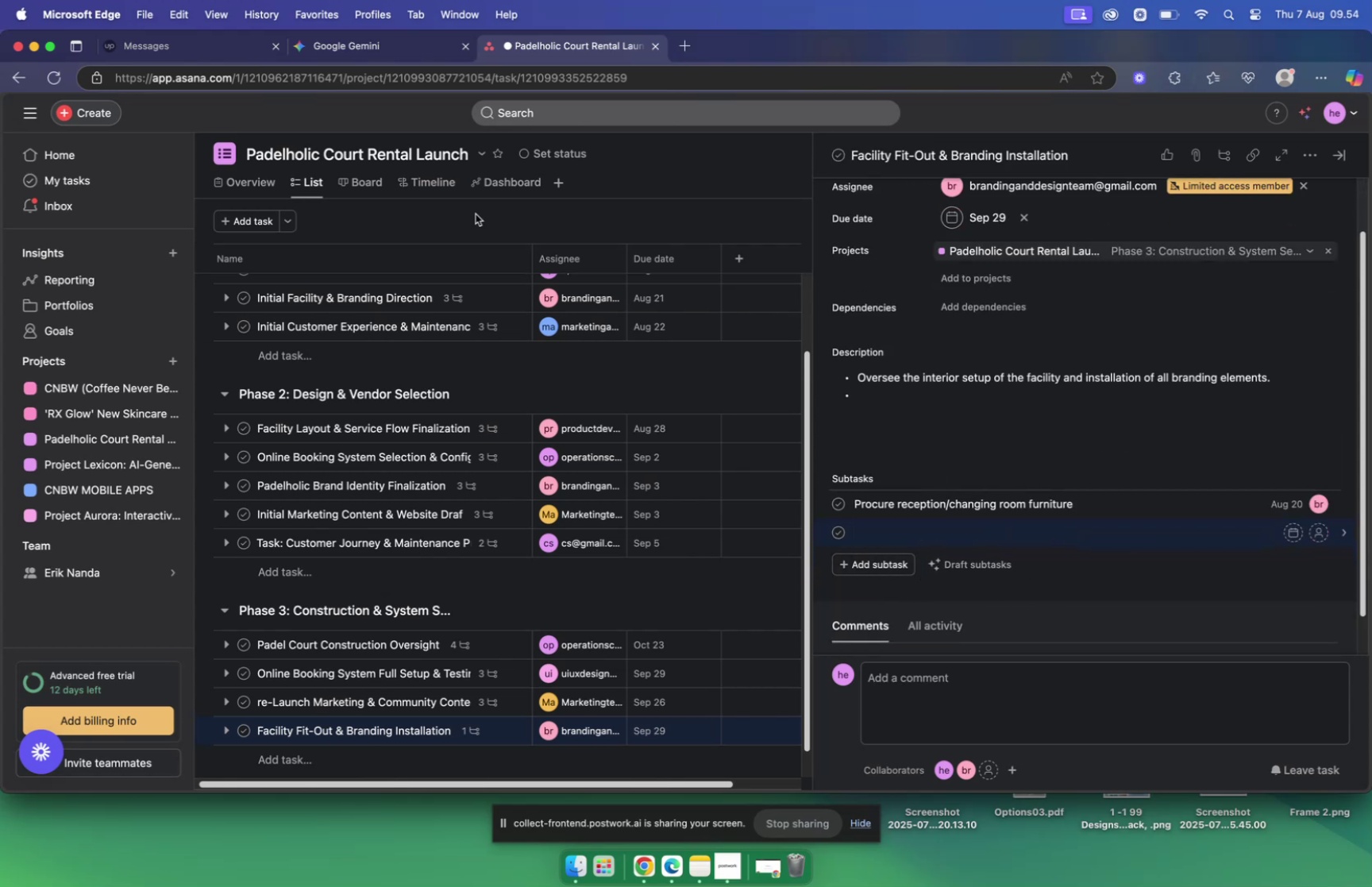 
left_click([386, 50])
 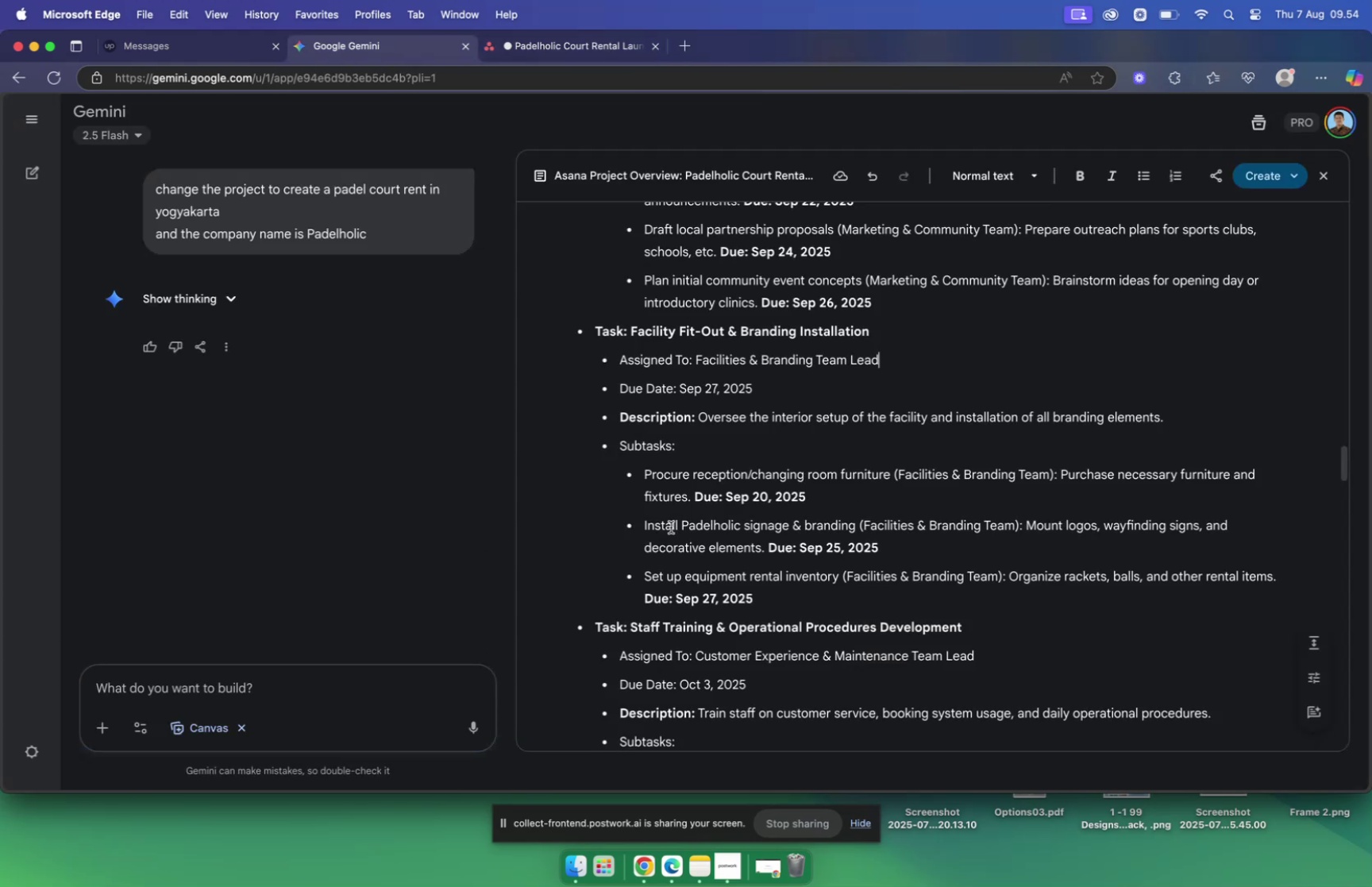 
left_click_drag(start_coordinate=[645, 524], to_coordinate=[857, 523])
 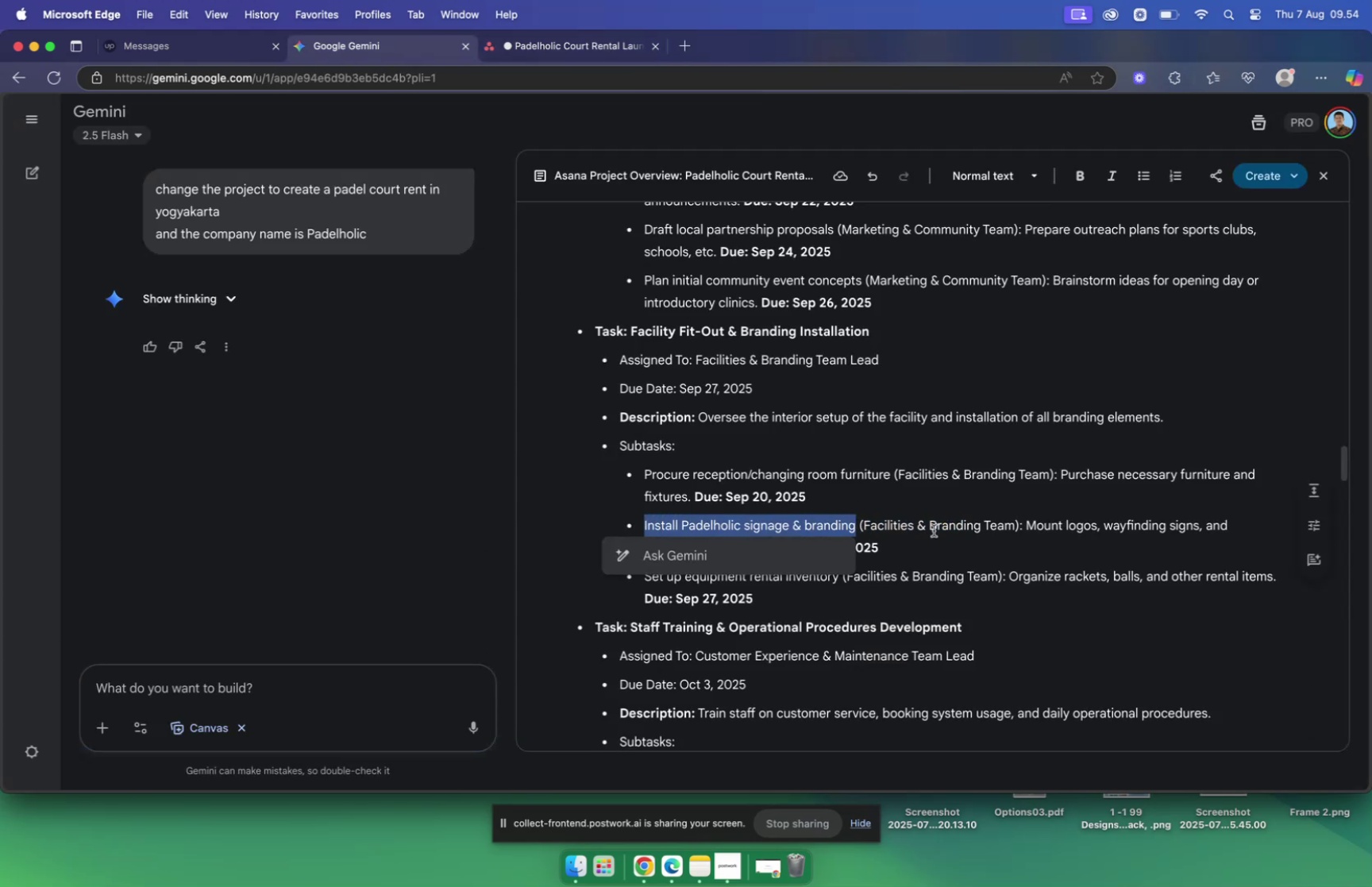 
key(Meta+C)
 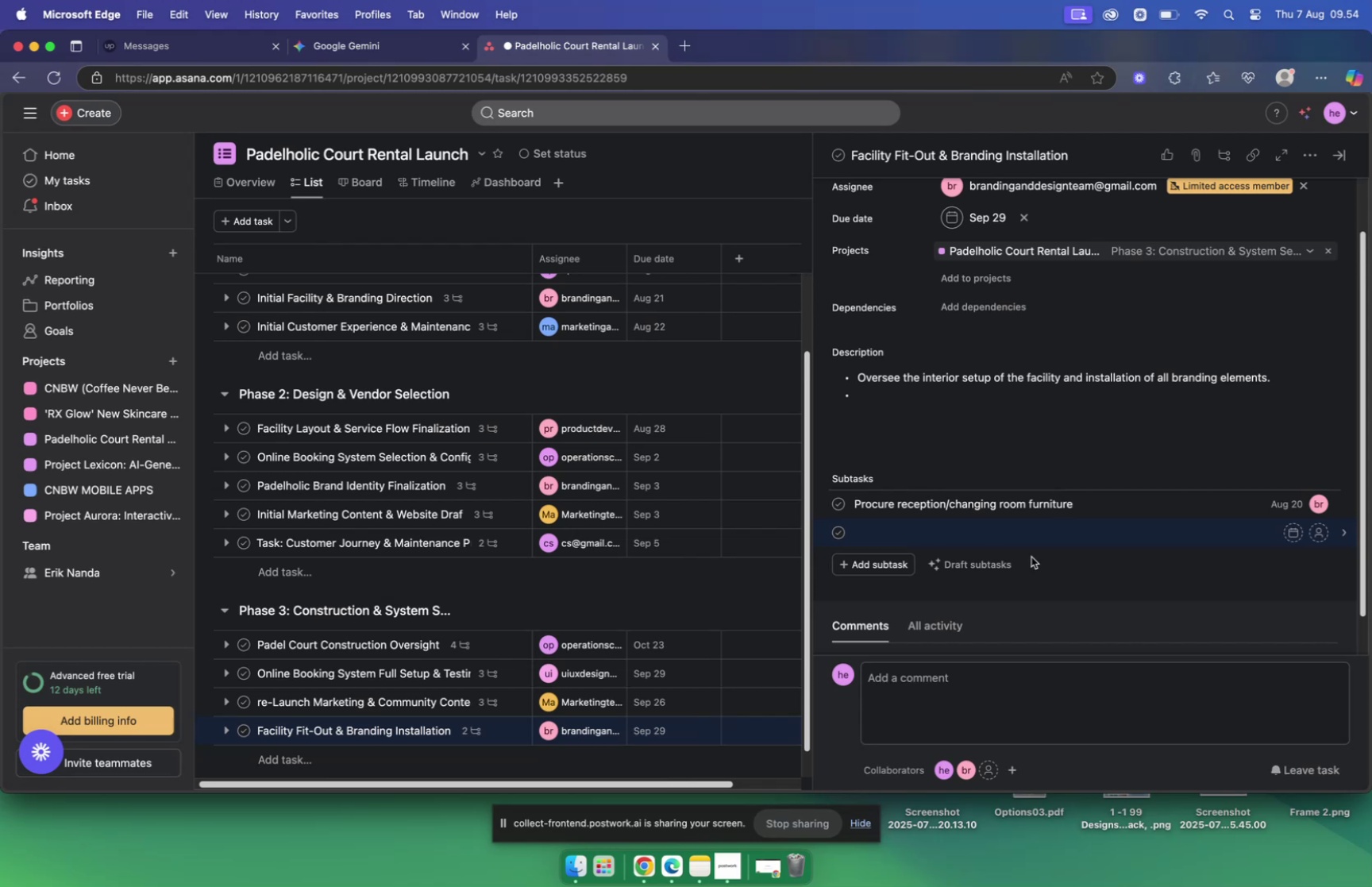 
key(Meta+V)
 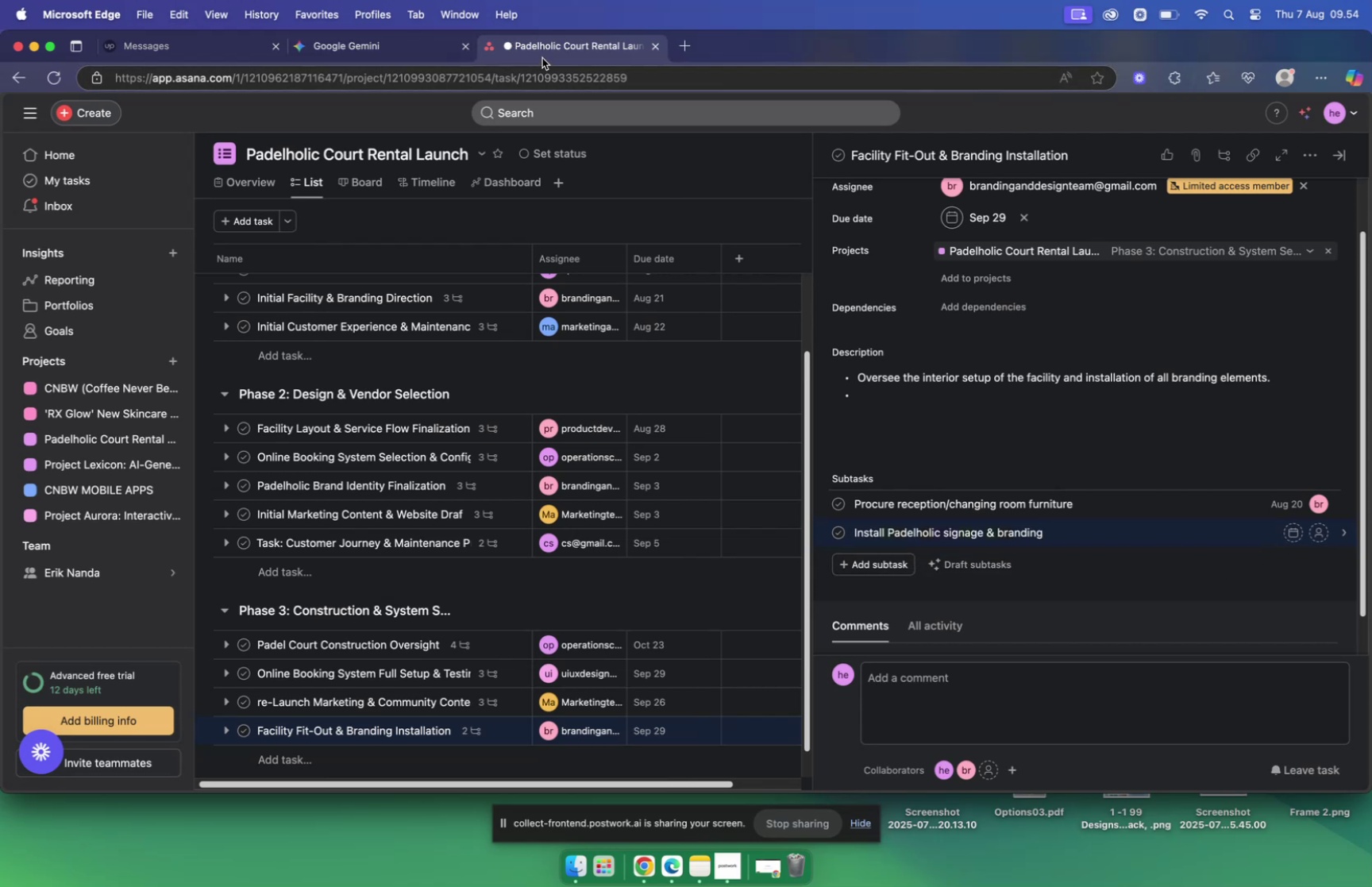 
left_click([422, 45])
 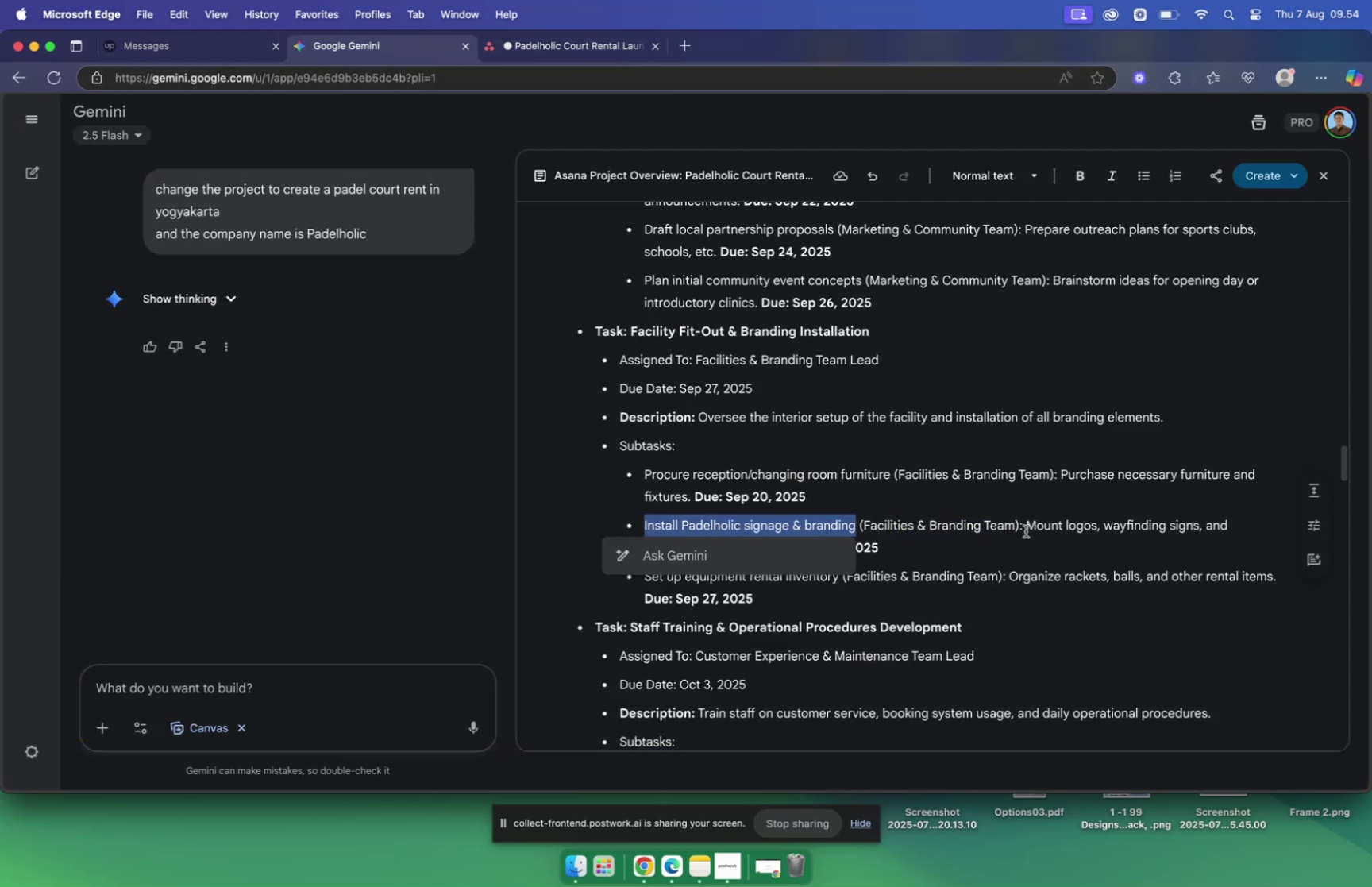 
left_click_drag(start_coordinate=[1028, 525], to_coordinate=[765, 551])
 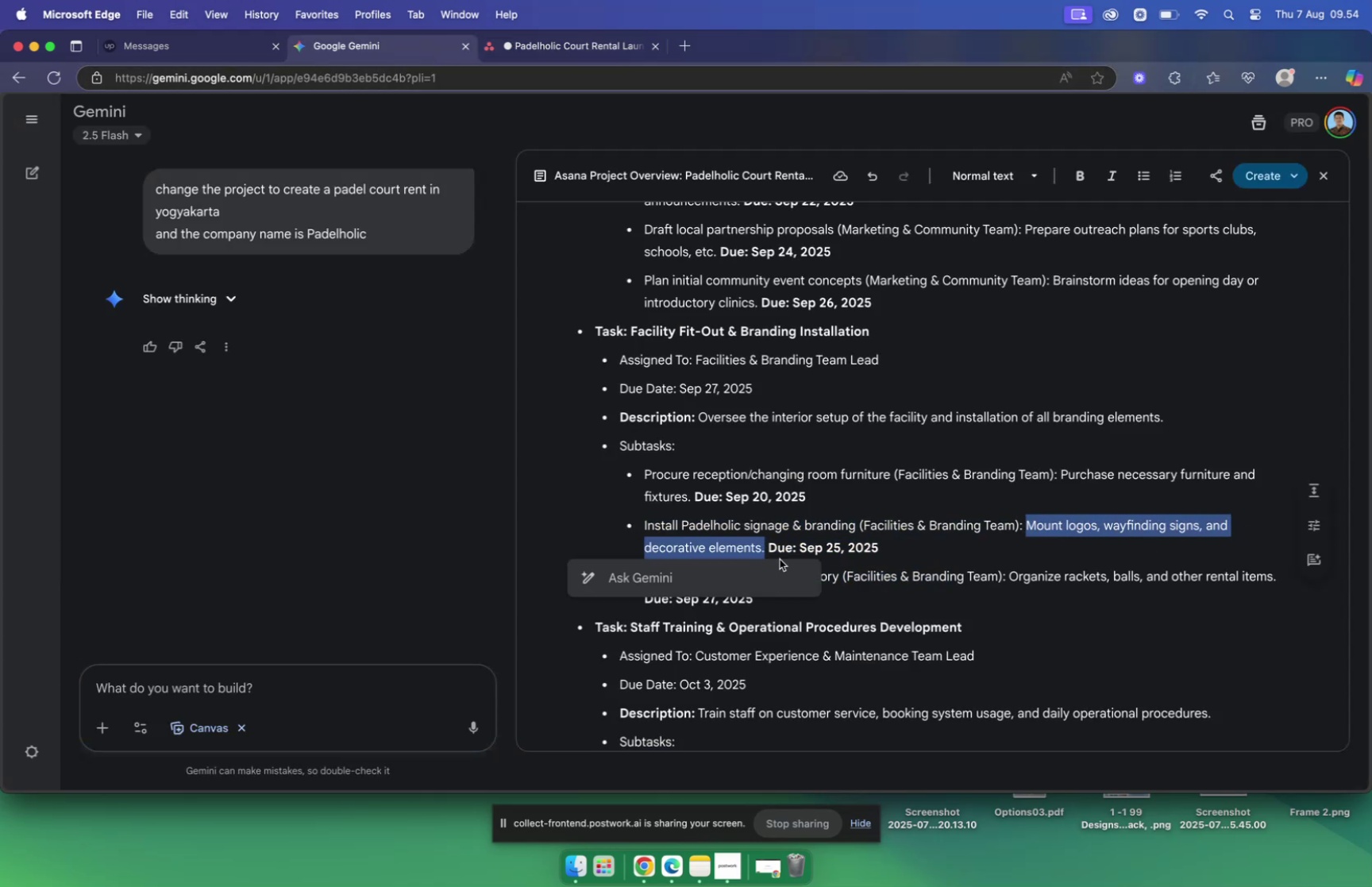 
key(Meta+C)
 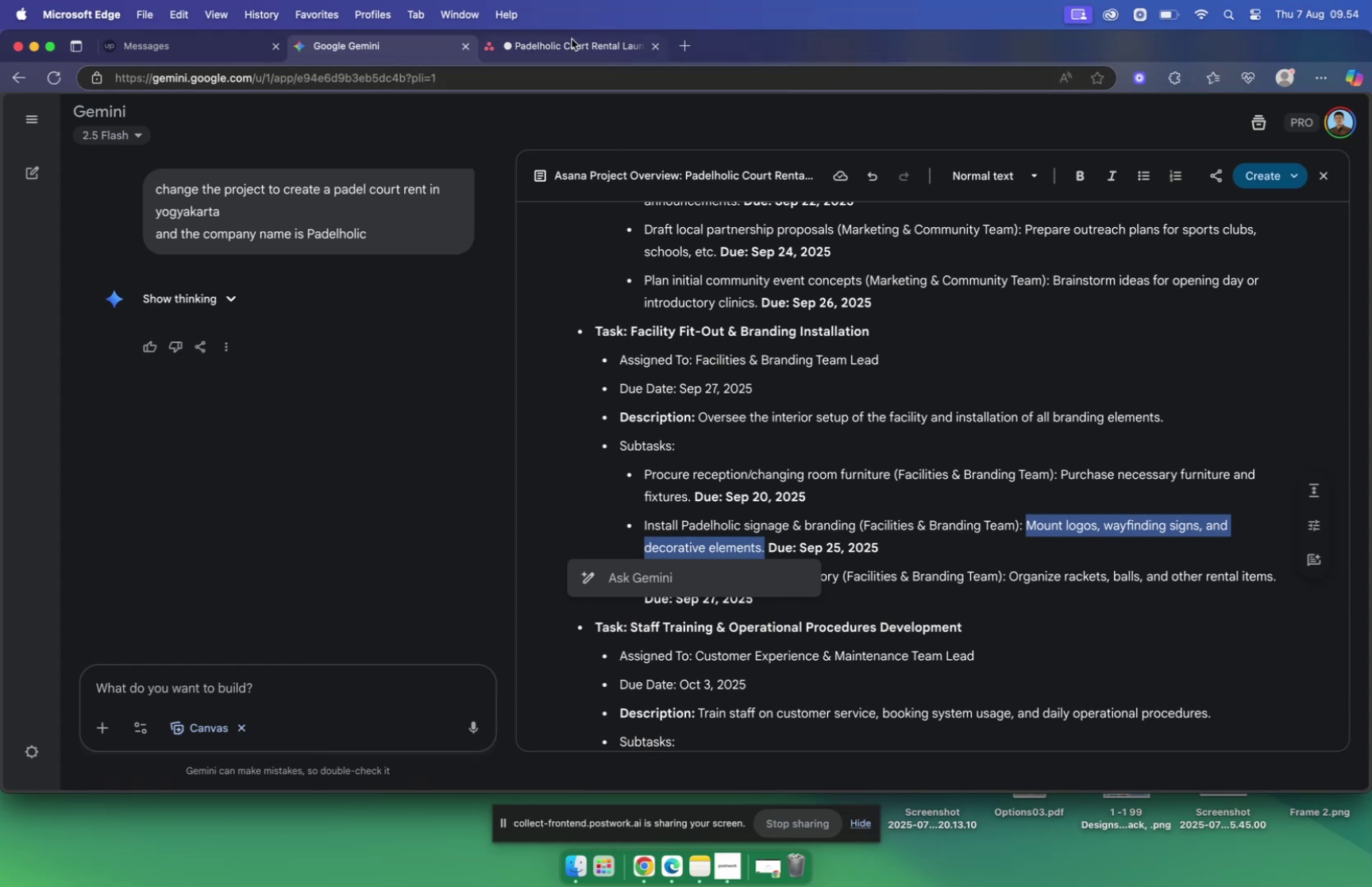 
left_click([568, 42])
 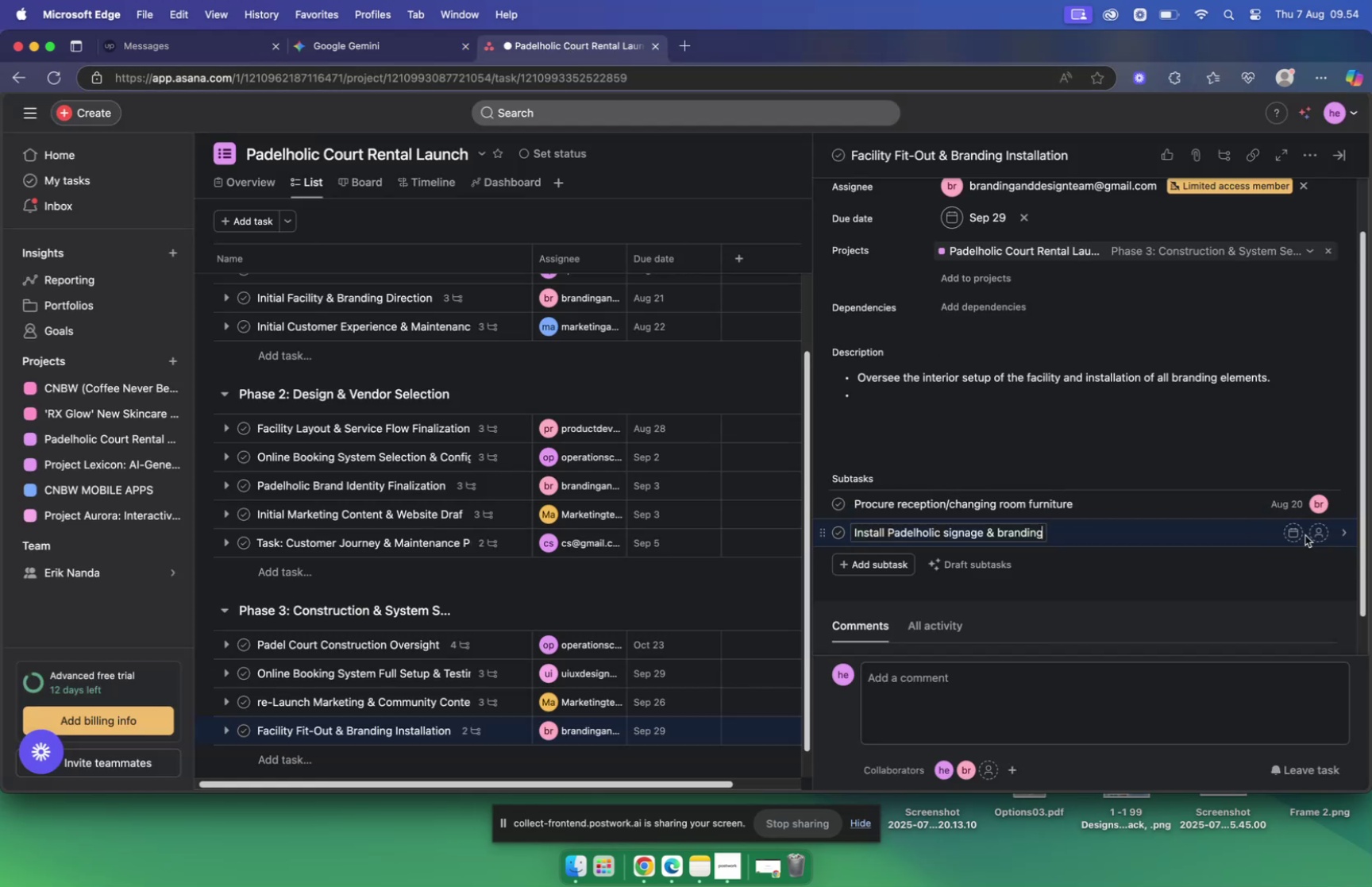 
left_click([1297, 533])
 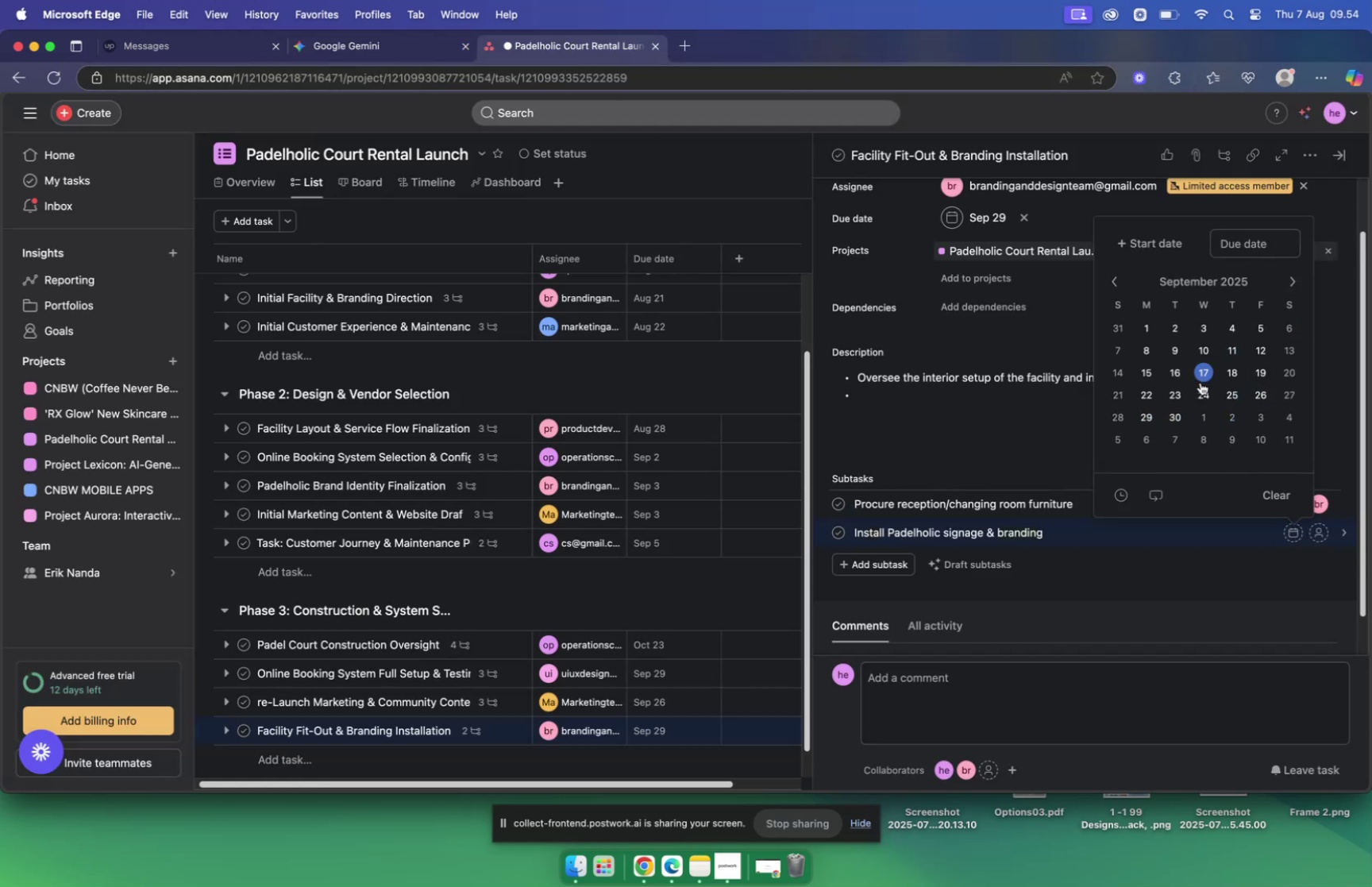 
wait(6.4)
 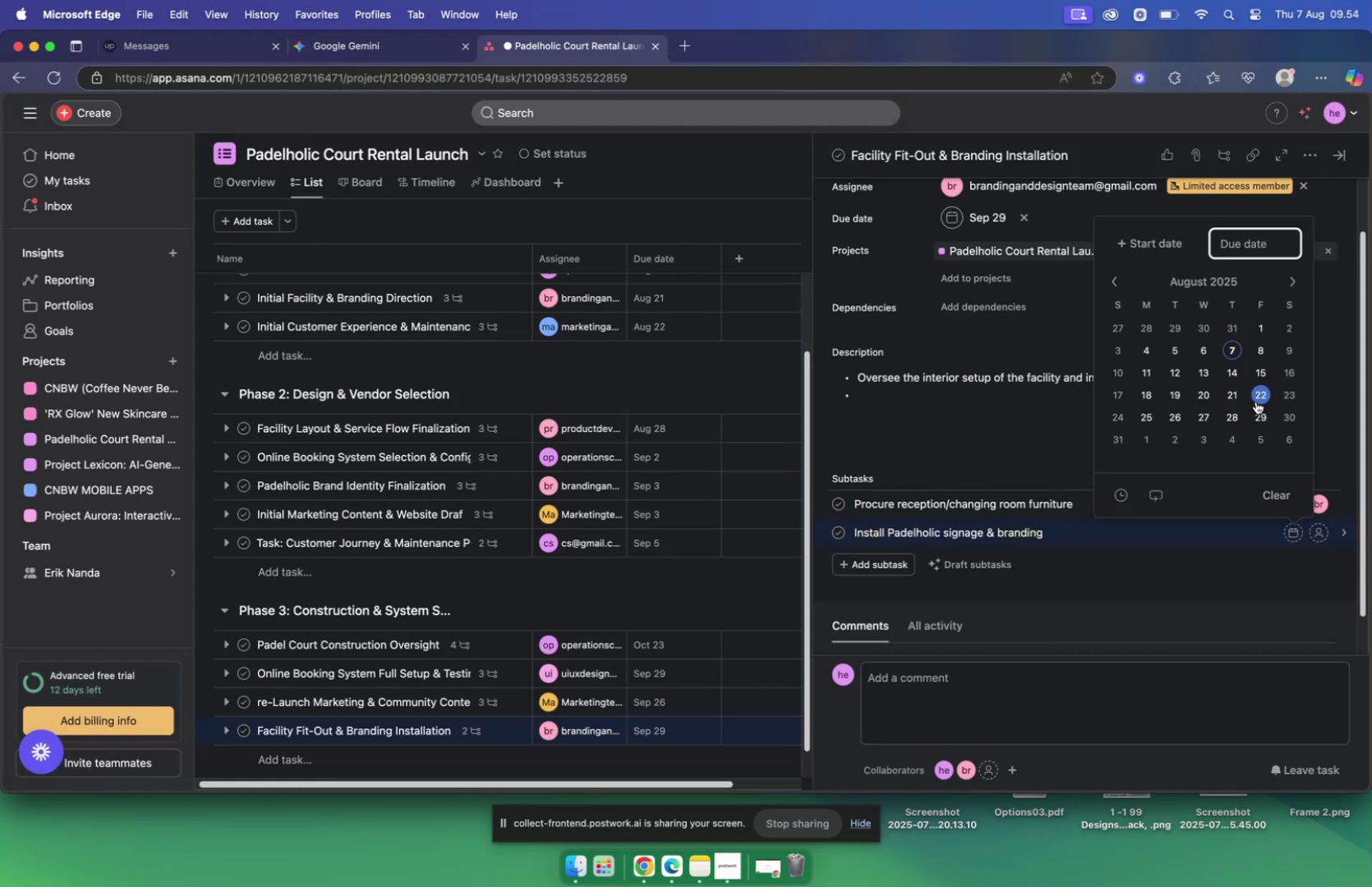 
left_click([1230, 395])
 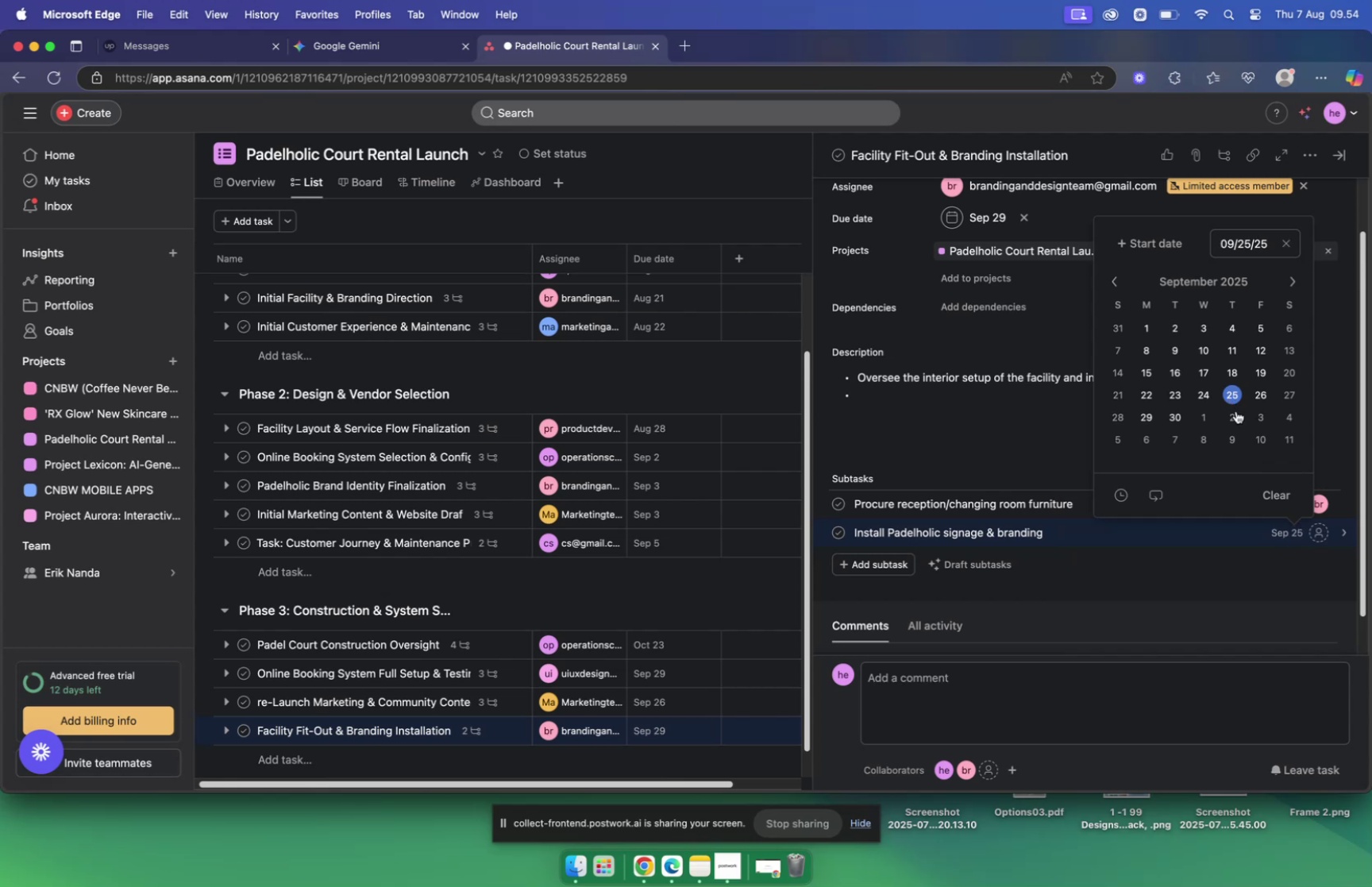 
mouse_move([1312, 530])
 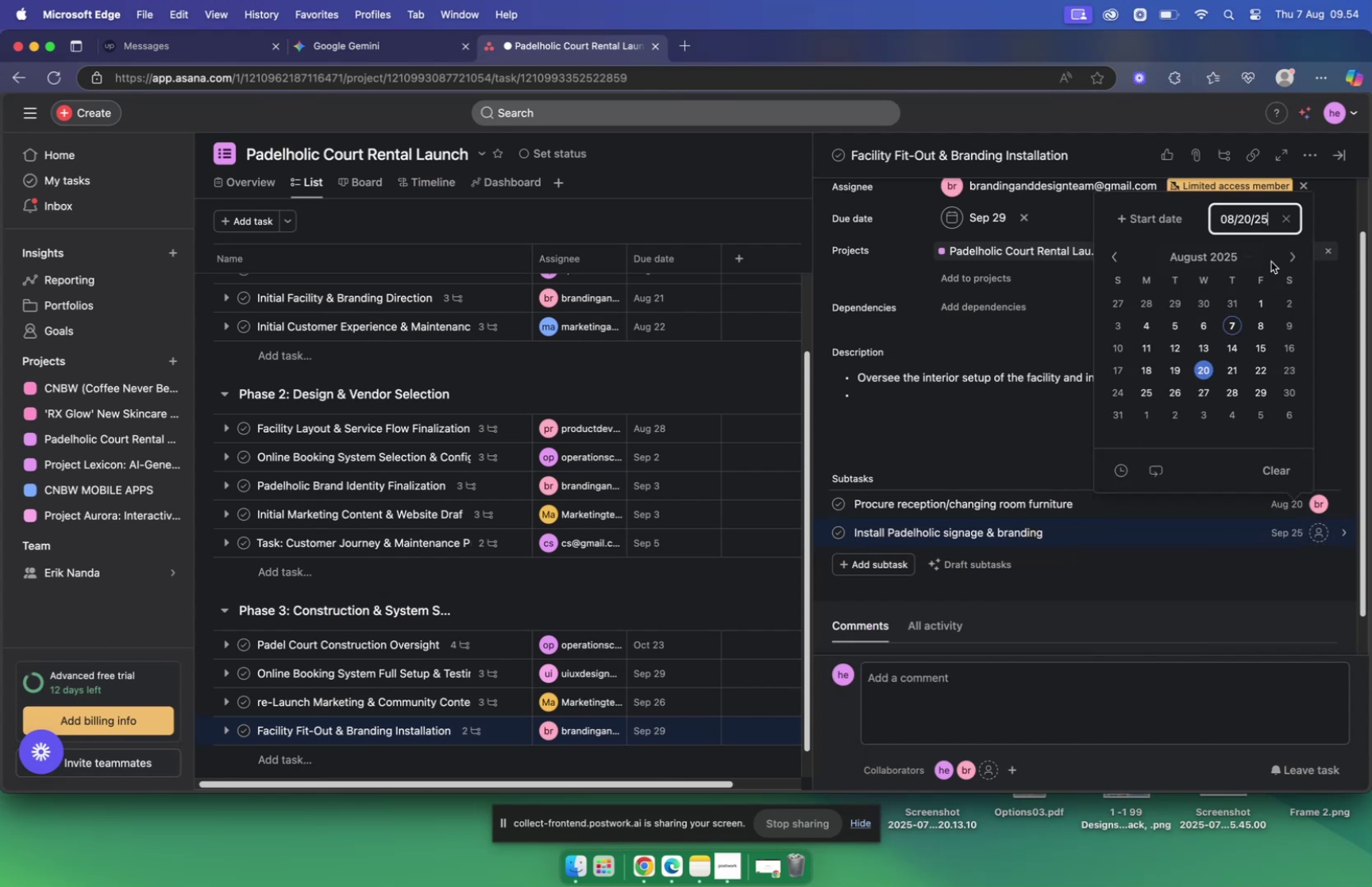 
left_click([1287, 254])
 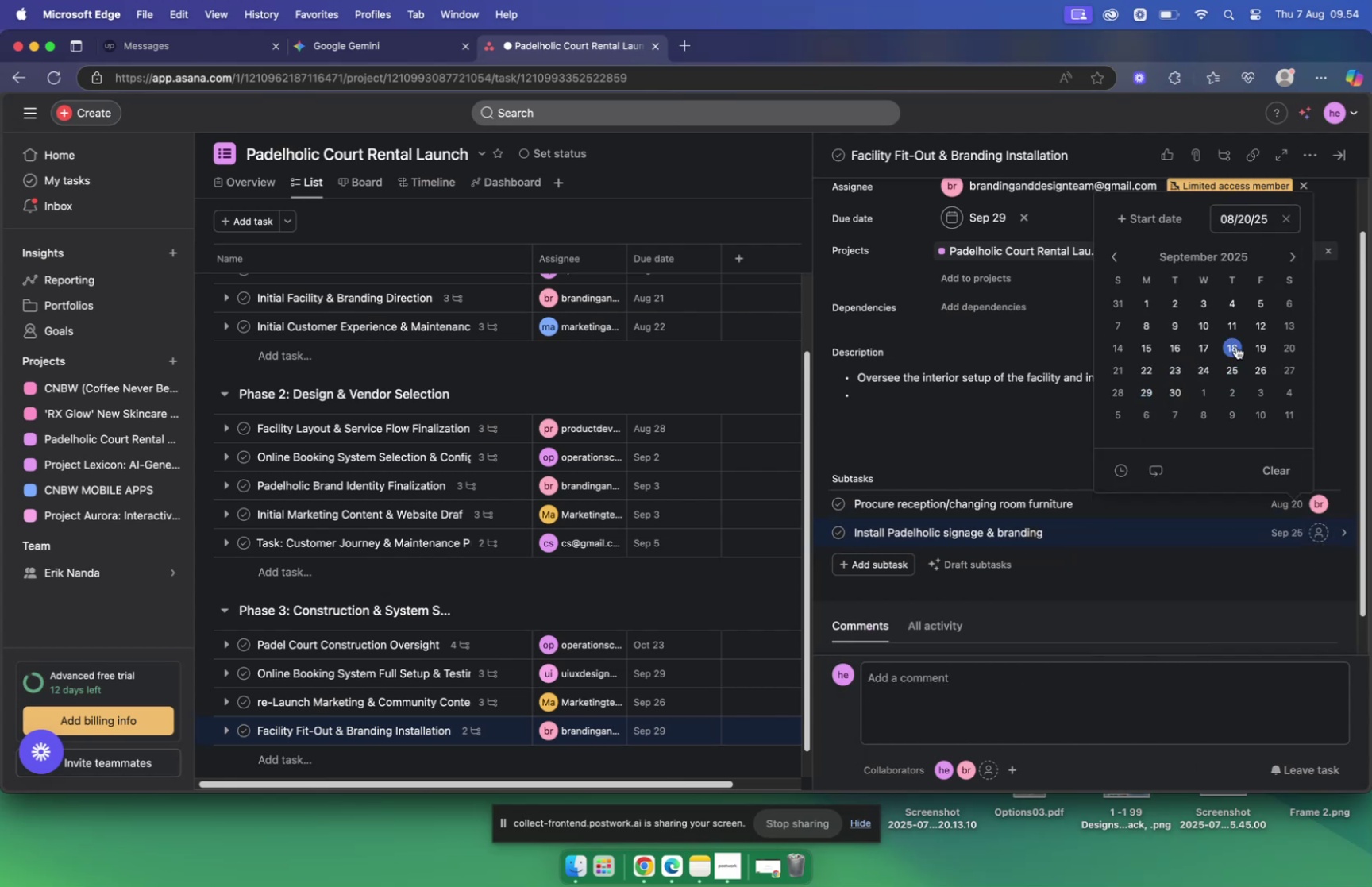 
wait(5.48)
 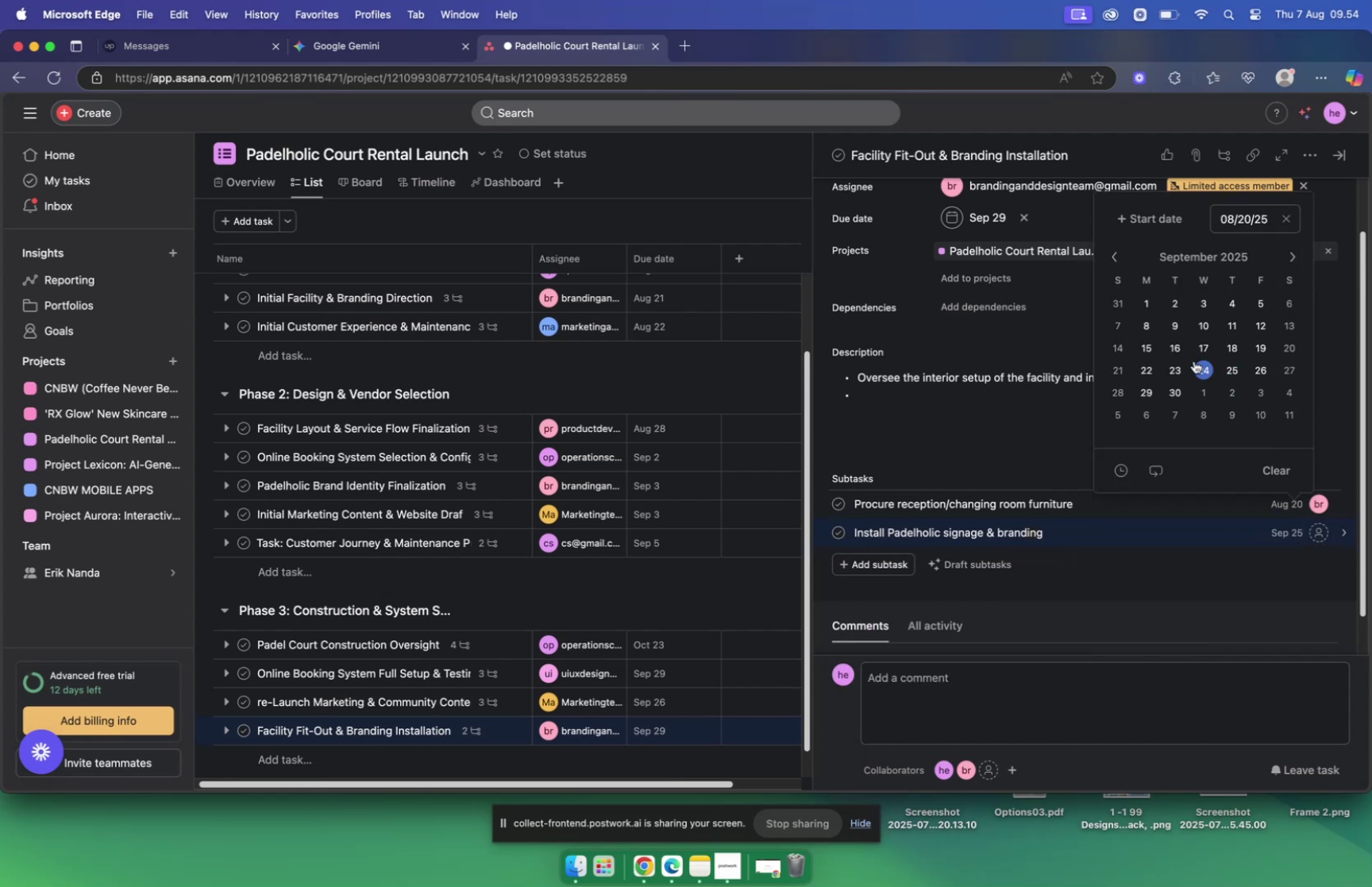 
left_click([1267, 346])
 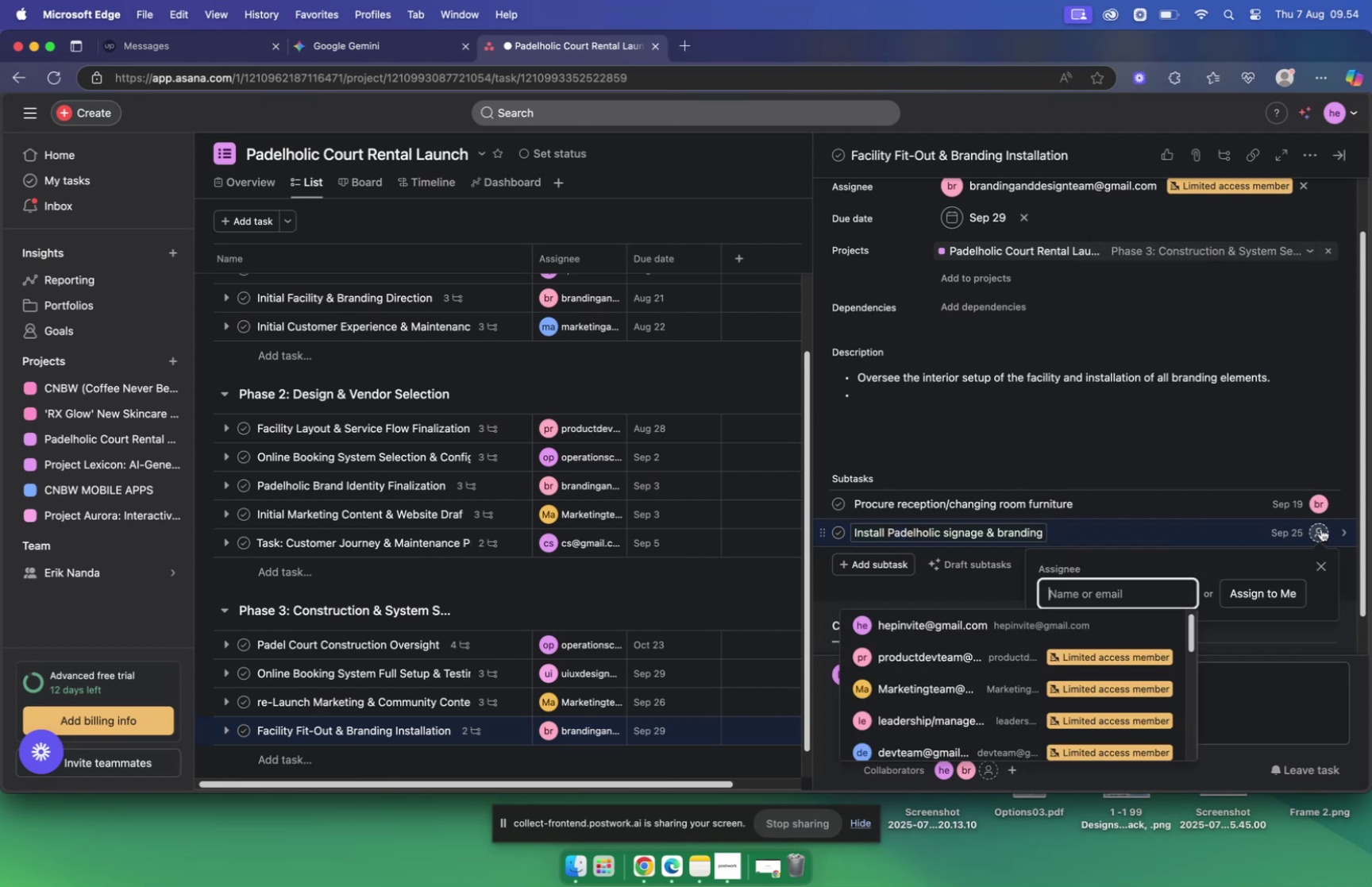 
type(br)
 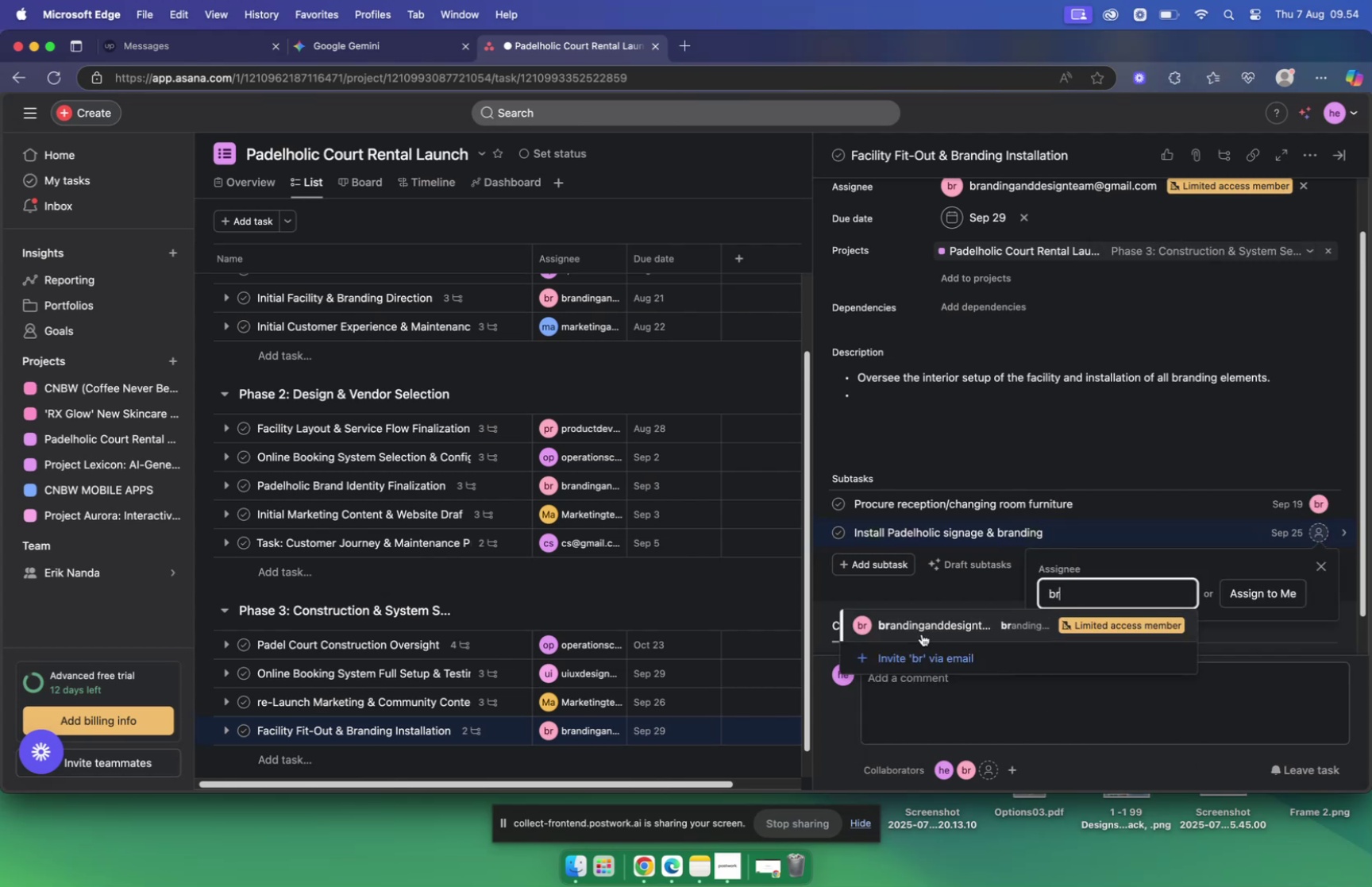 
left_click([926, 625])
 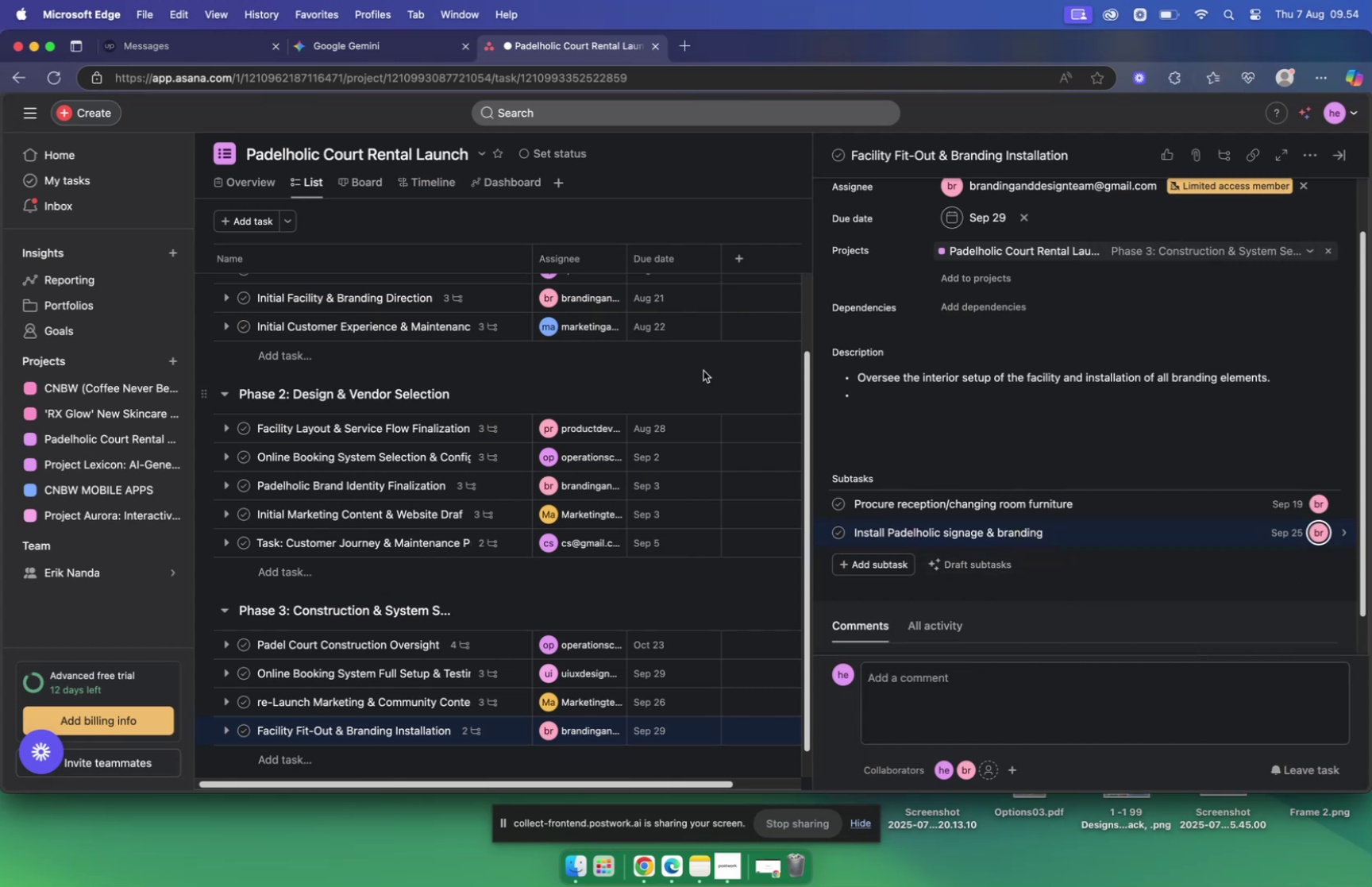 
left_click([340, 38])
 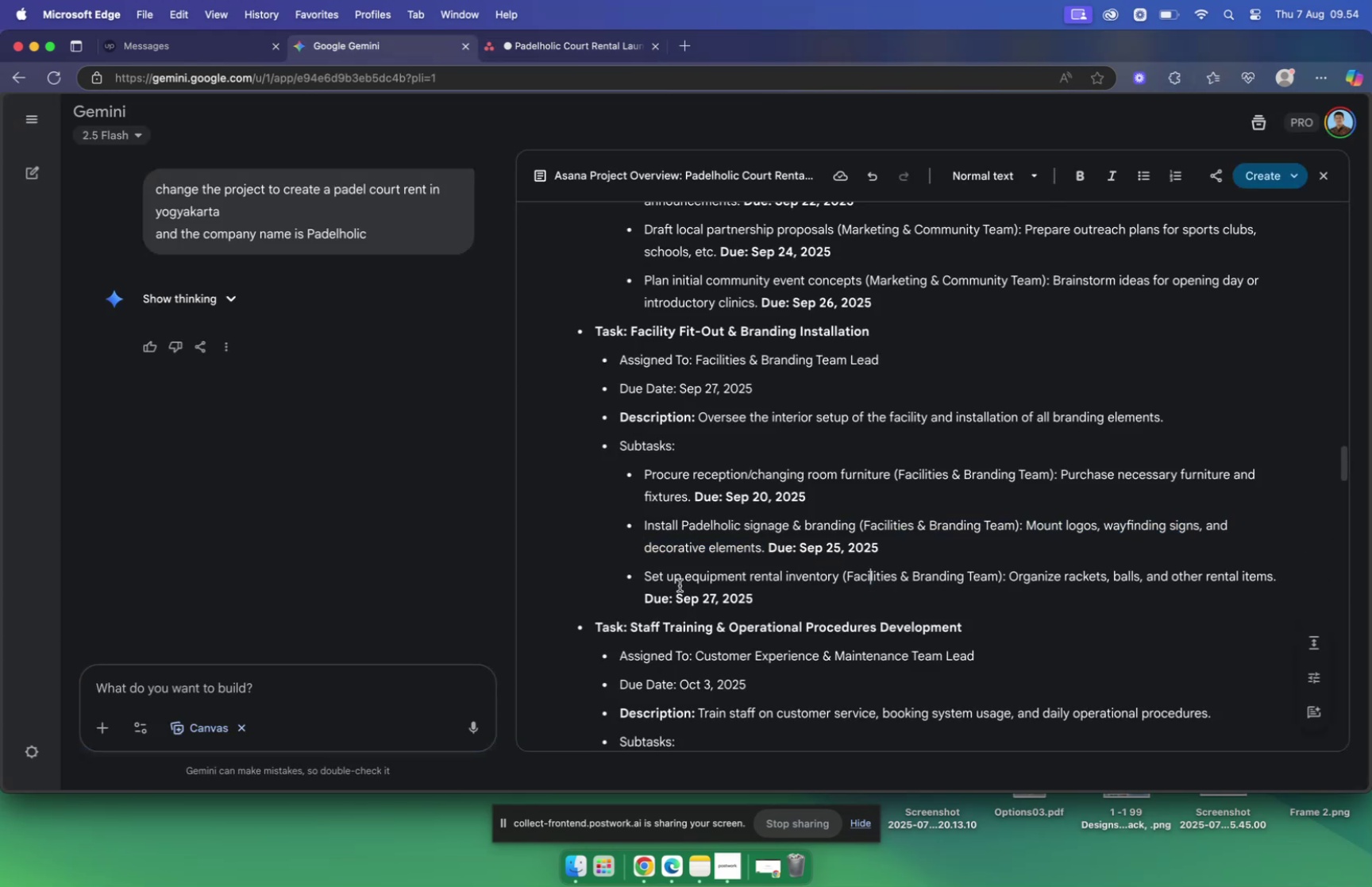 
left_click_drag(start_coordinate=[645, 573], to_coordinate=[838, 570])
 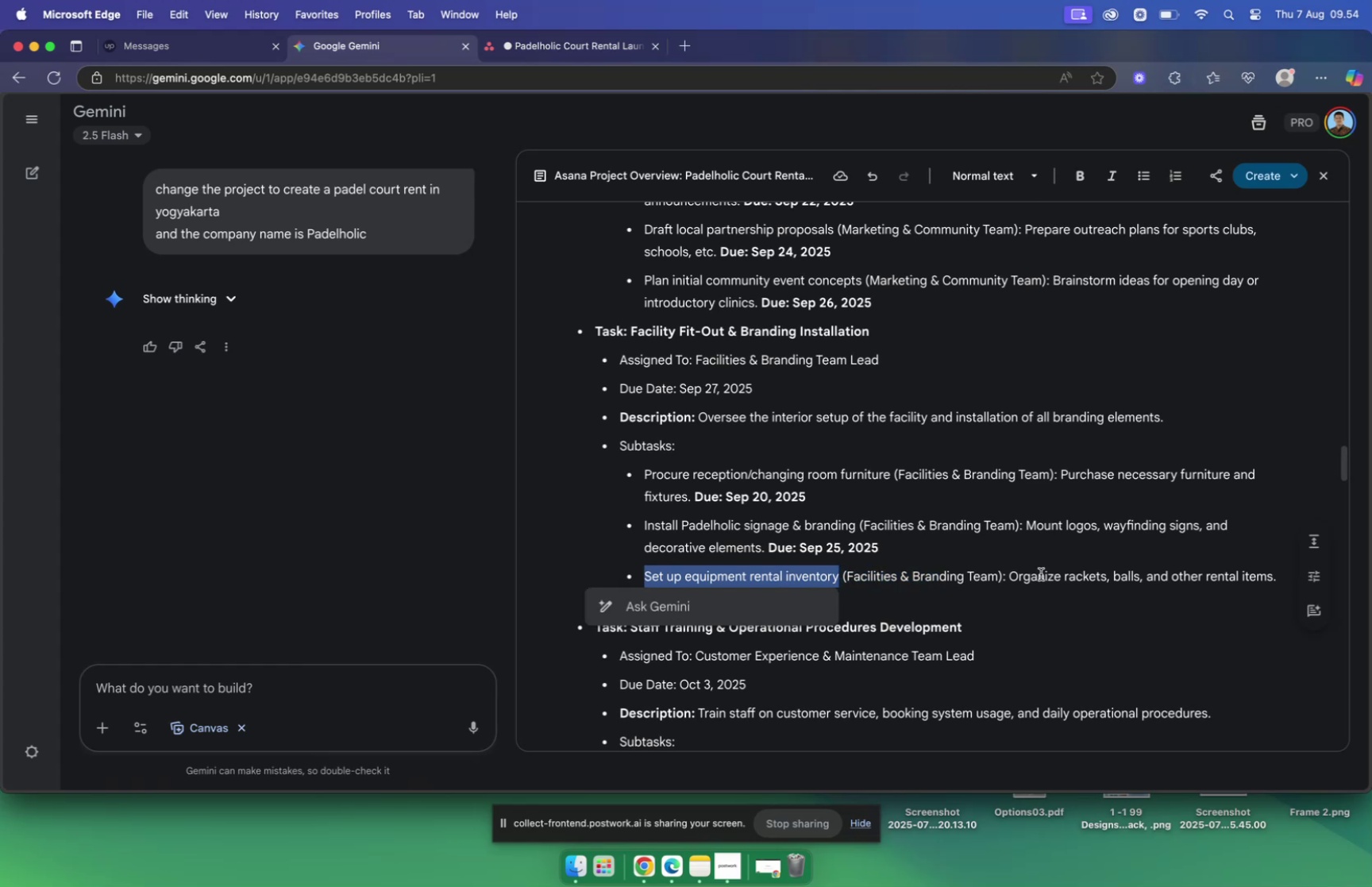 
key(Meta+C)
 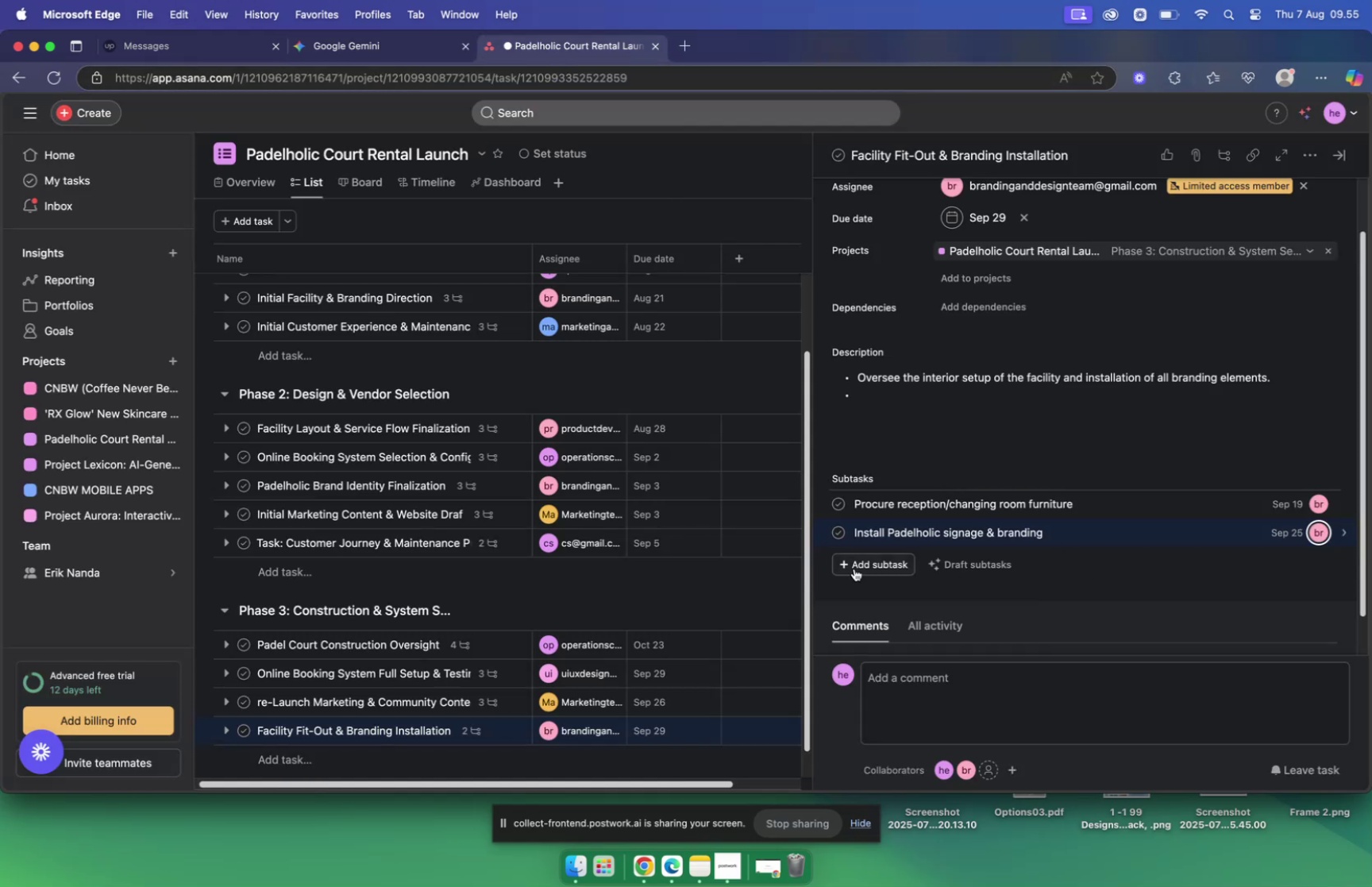 
key(Meta+V)
 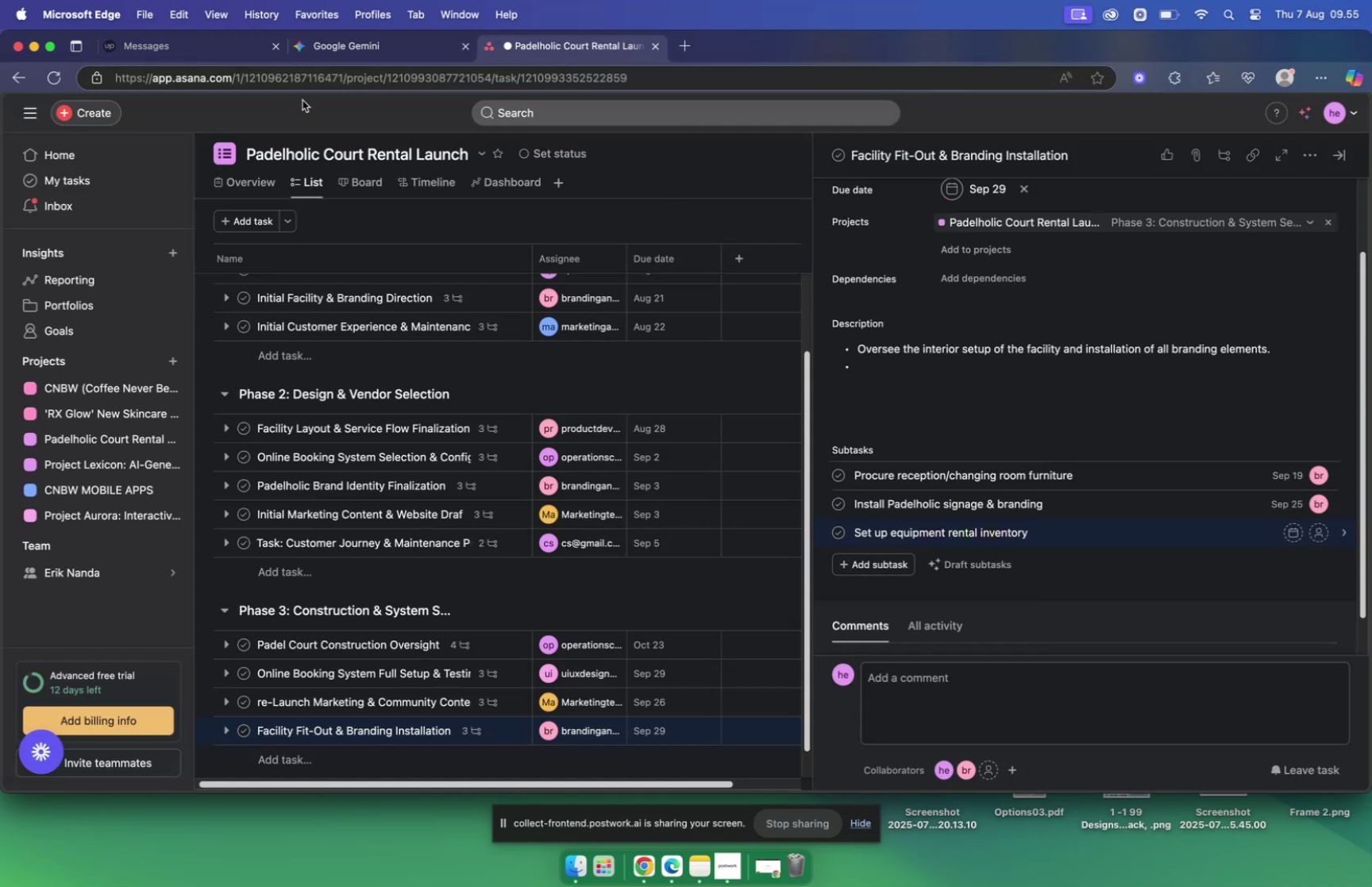 
left_click([391, 51])
 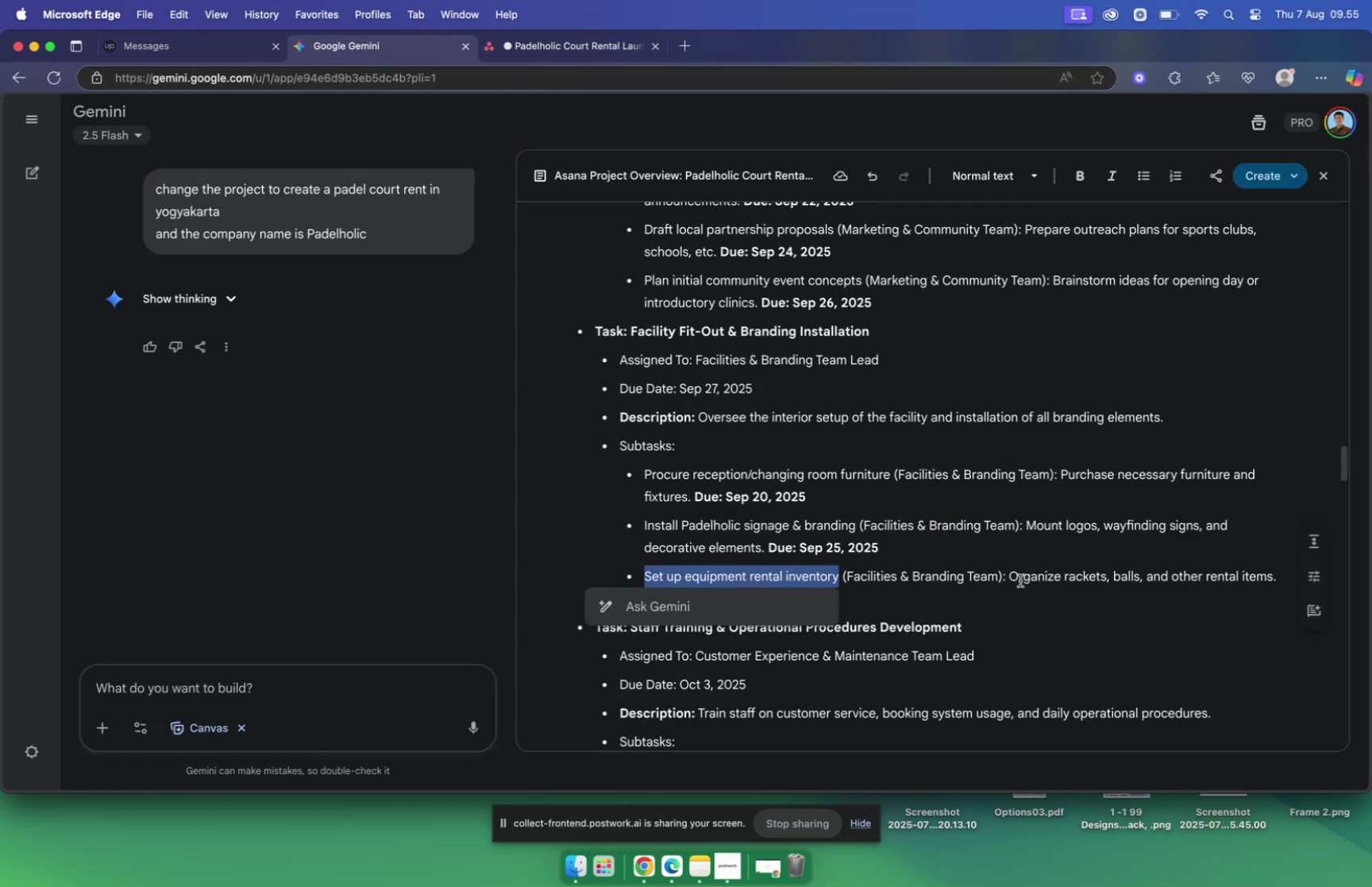 
left_click_drag(start_coordinate=[1013, 575], to_coordinate=[1272, 583])
 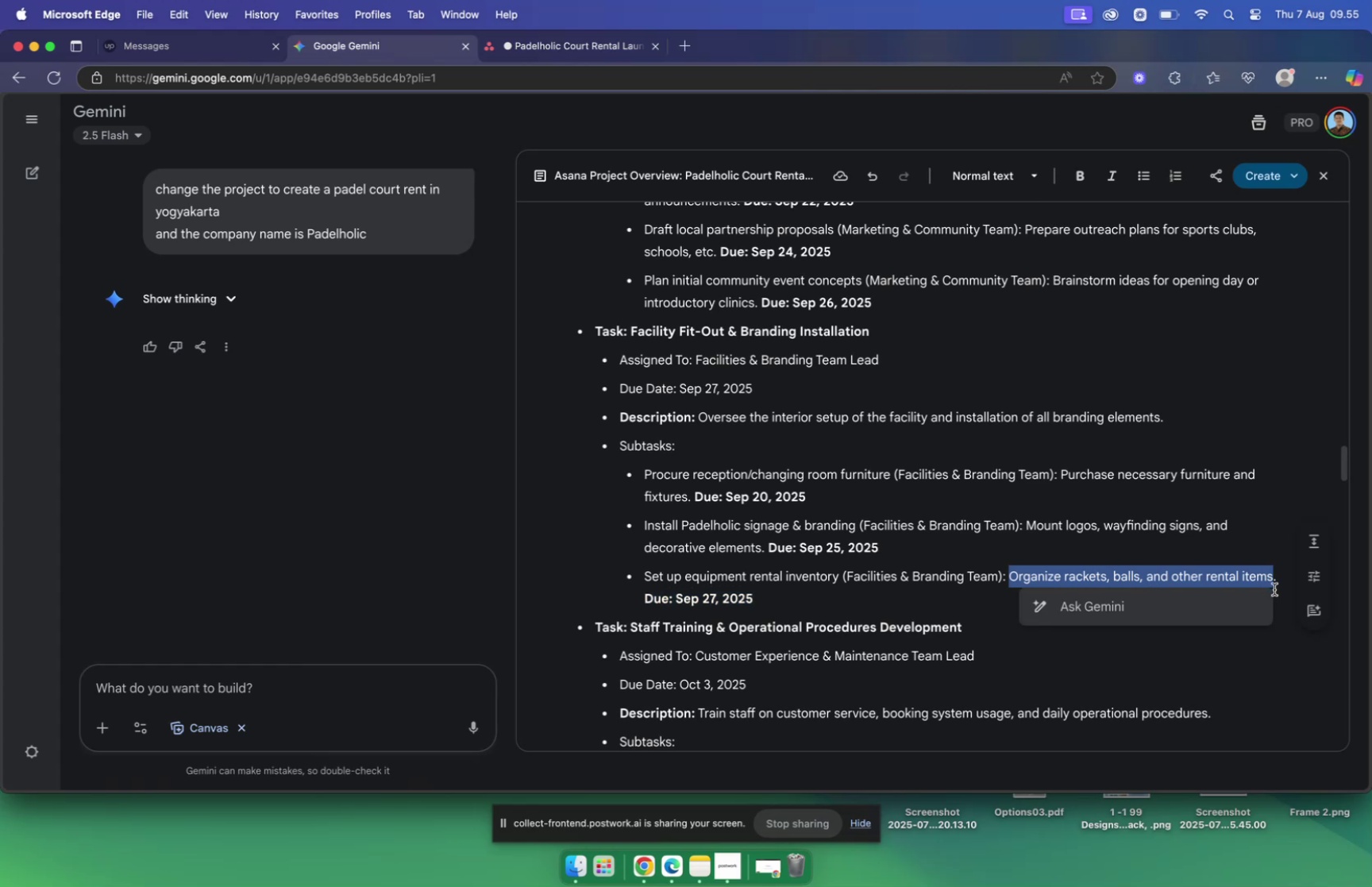 
key(Meta+C)
 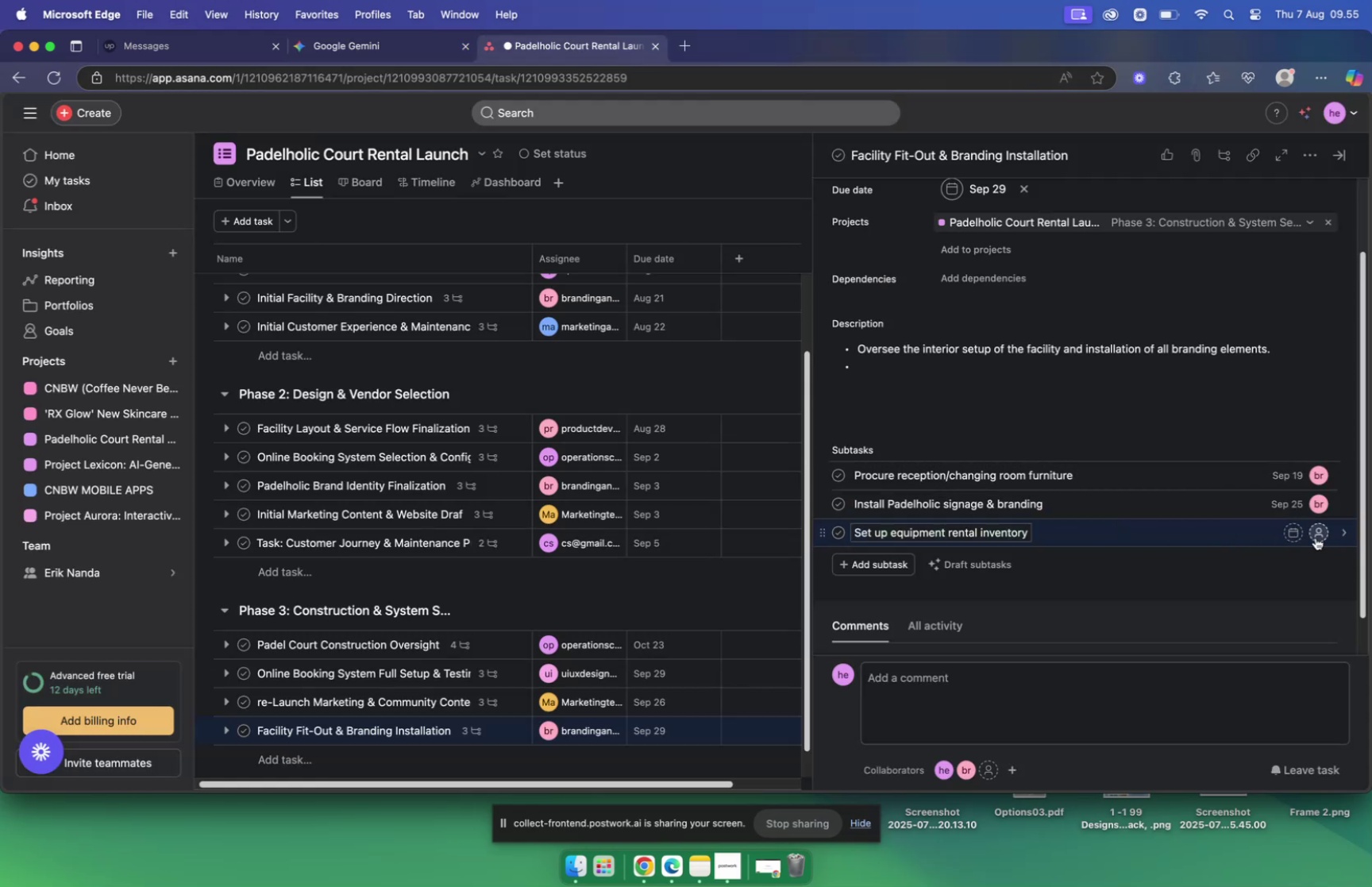 
wait(7.71)
 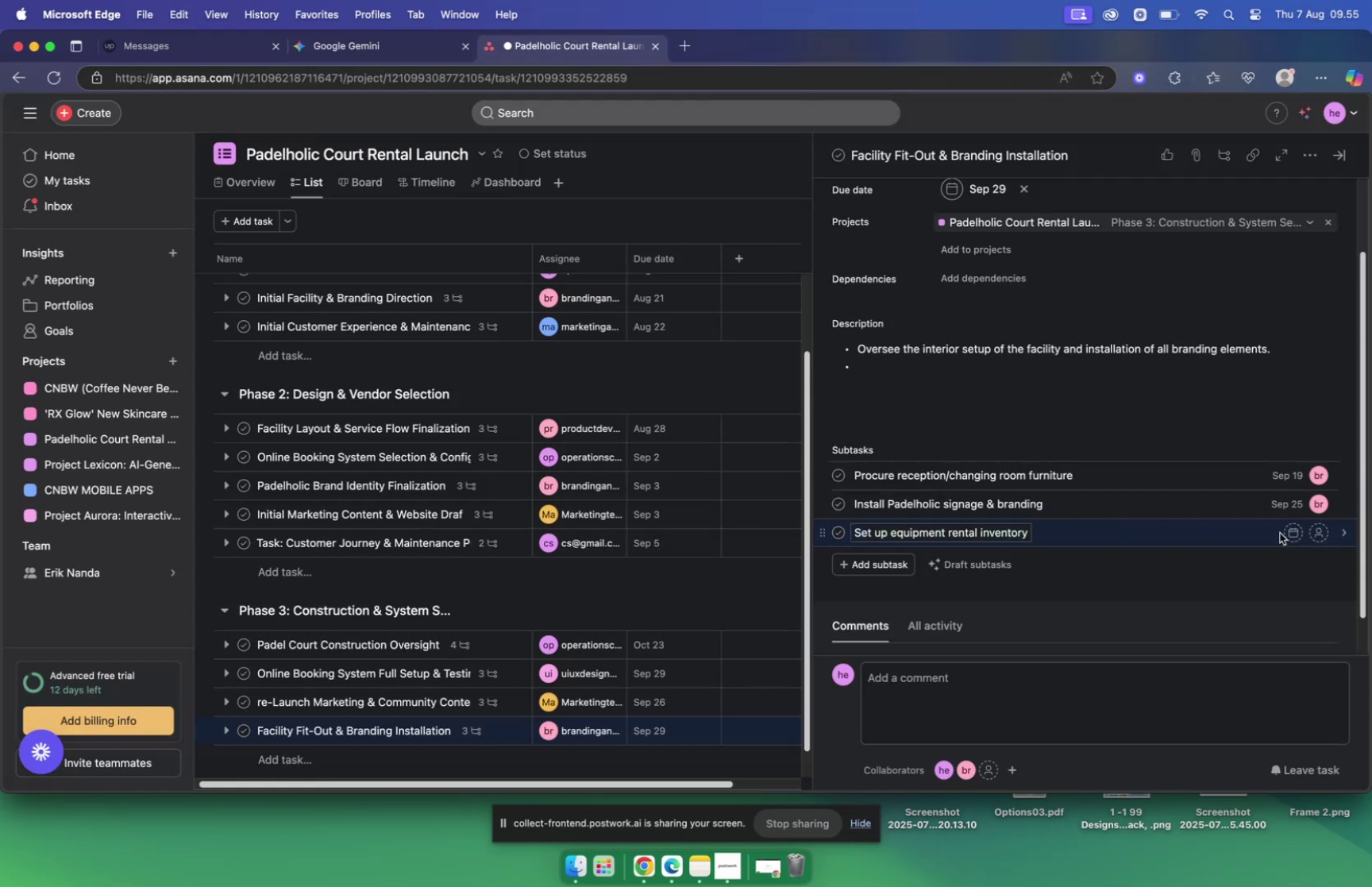 
left_click([1301, 533])
 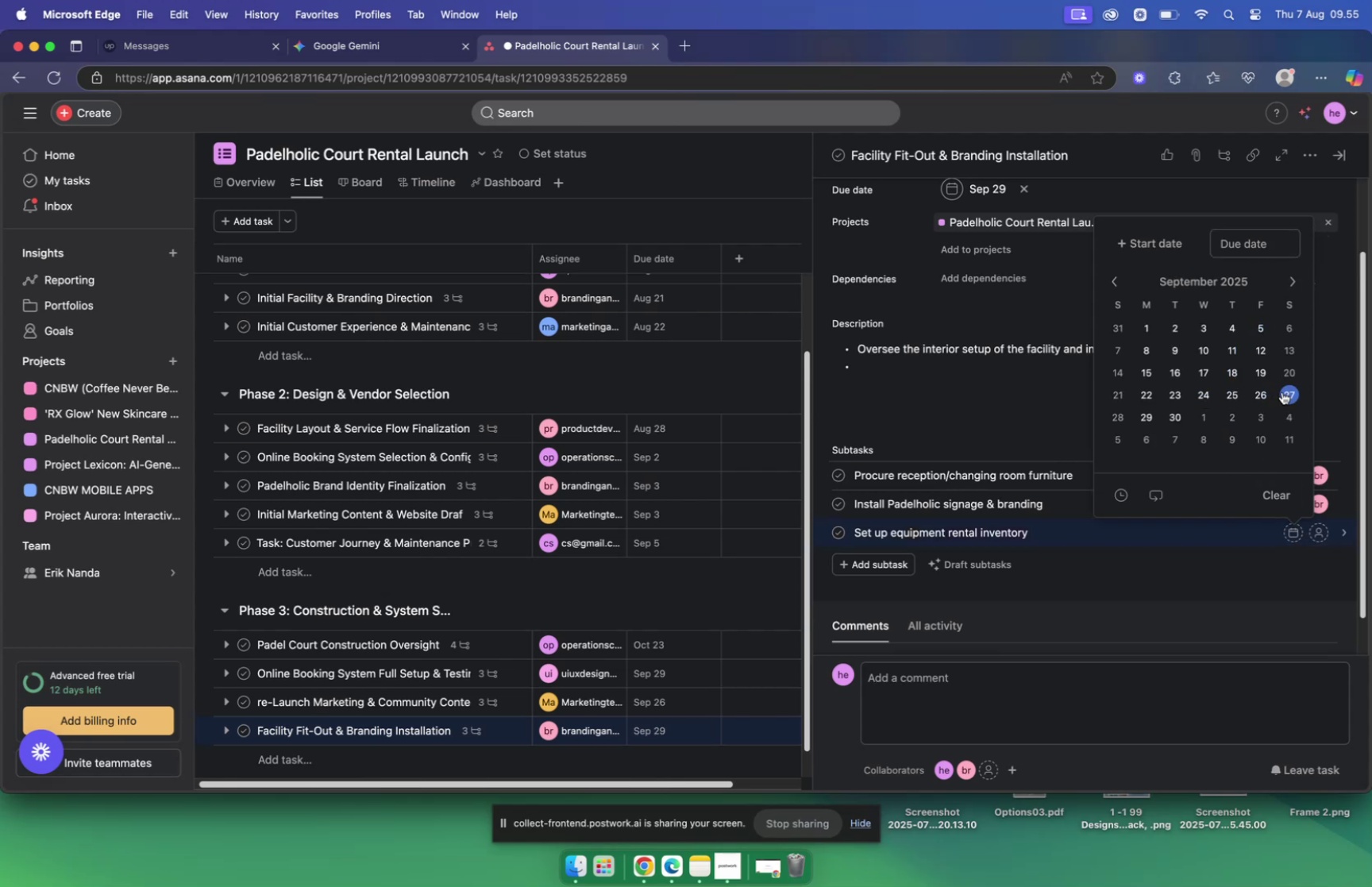 
wait(5.74)
 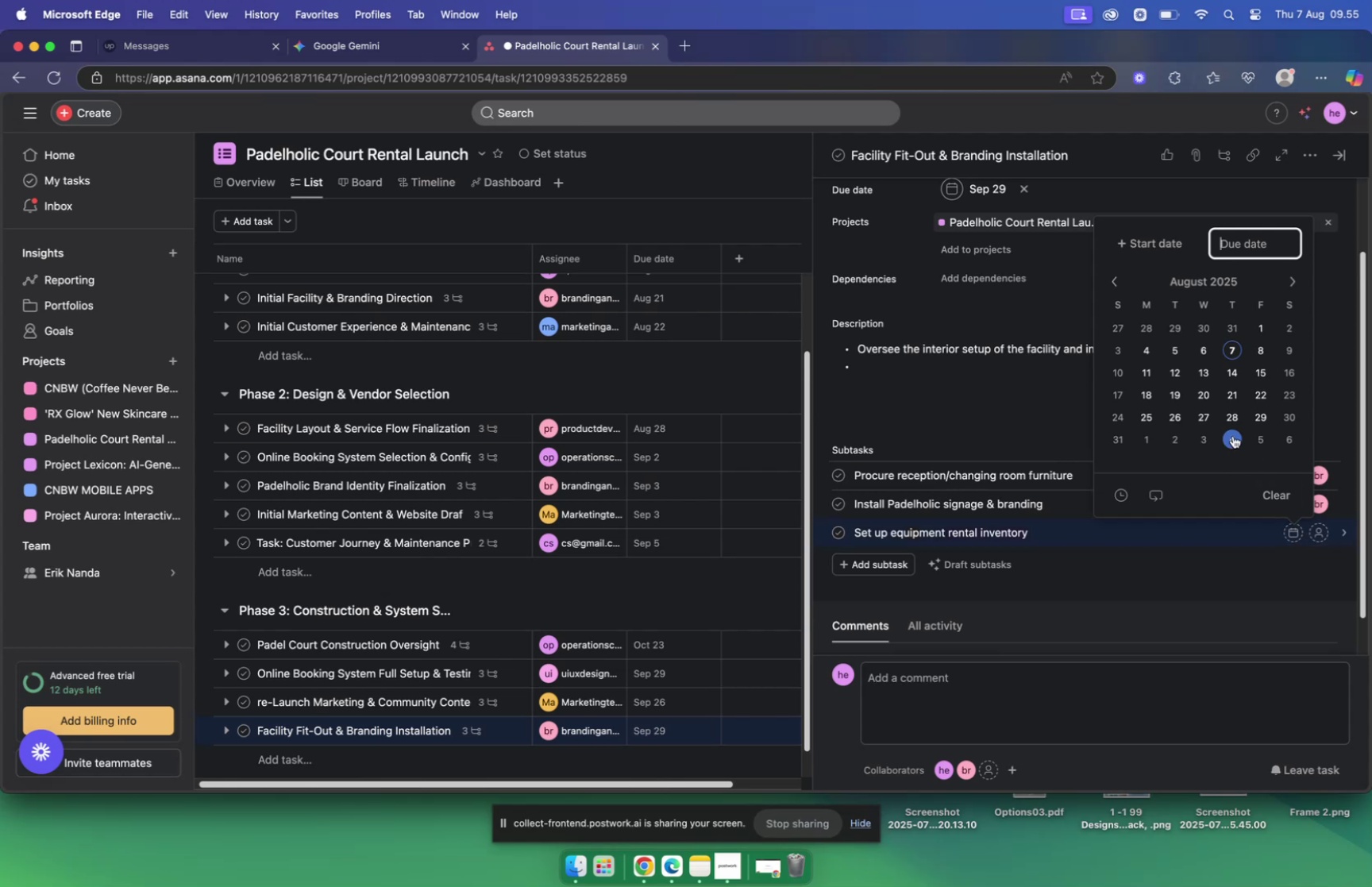 
left_click([1137, 411])
 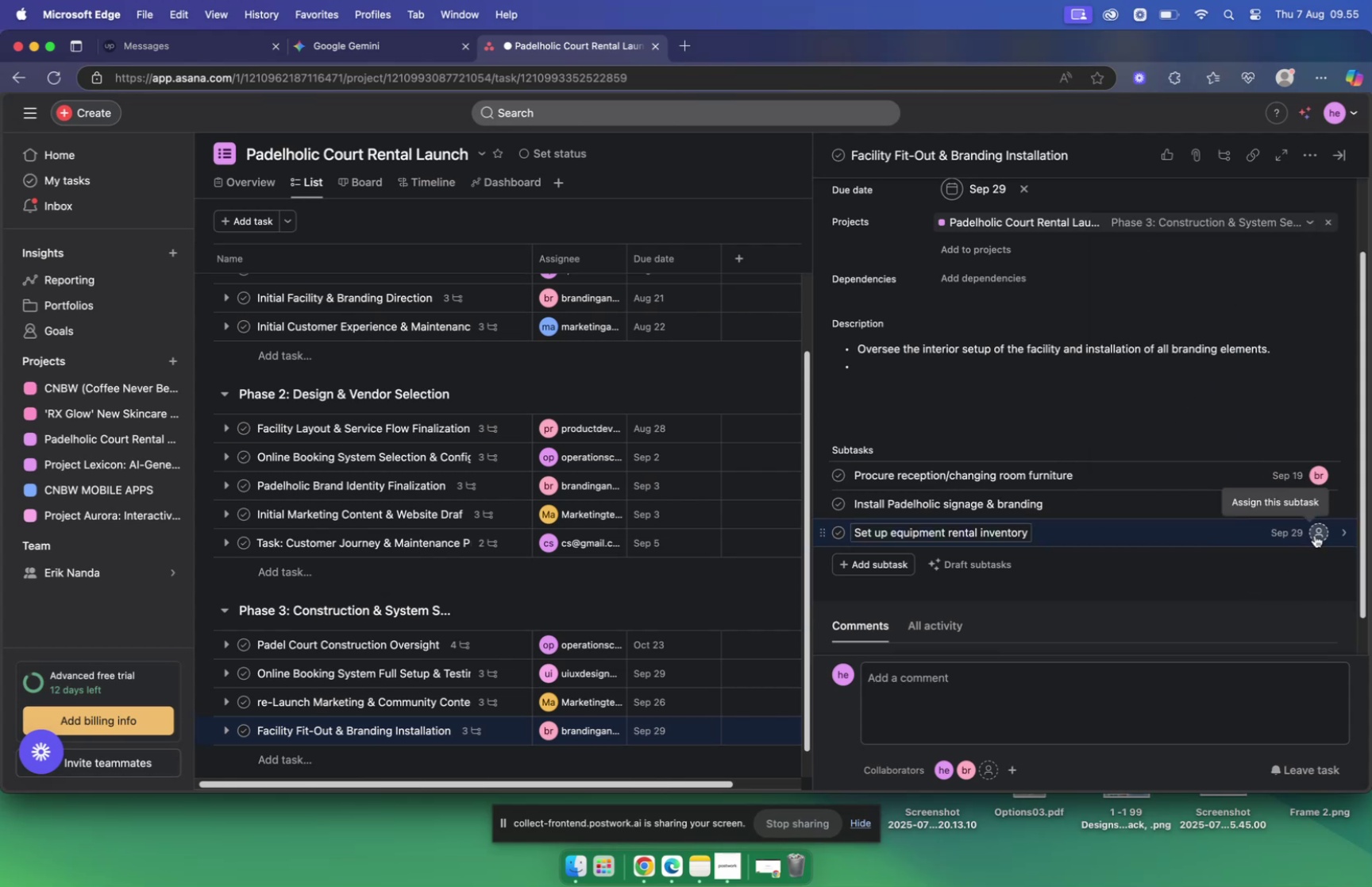 
type(br)
 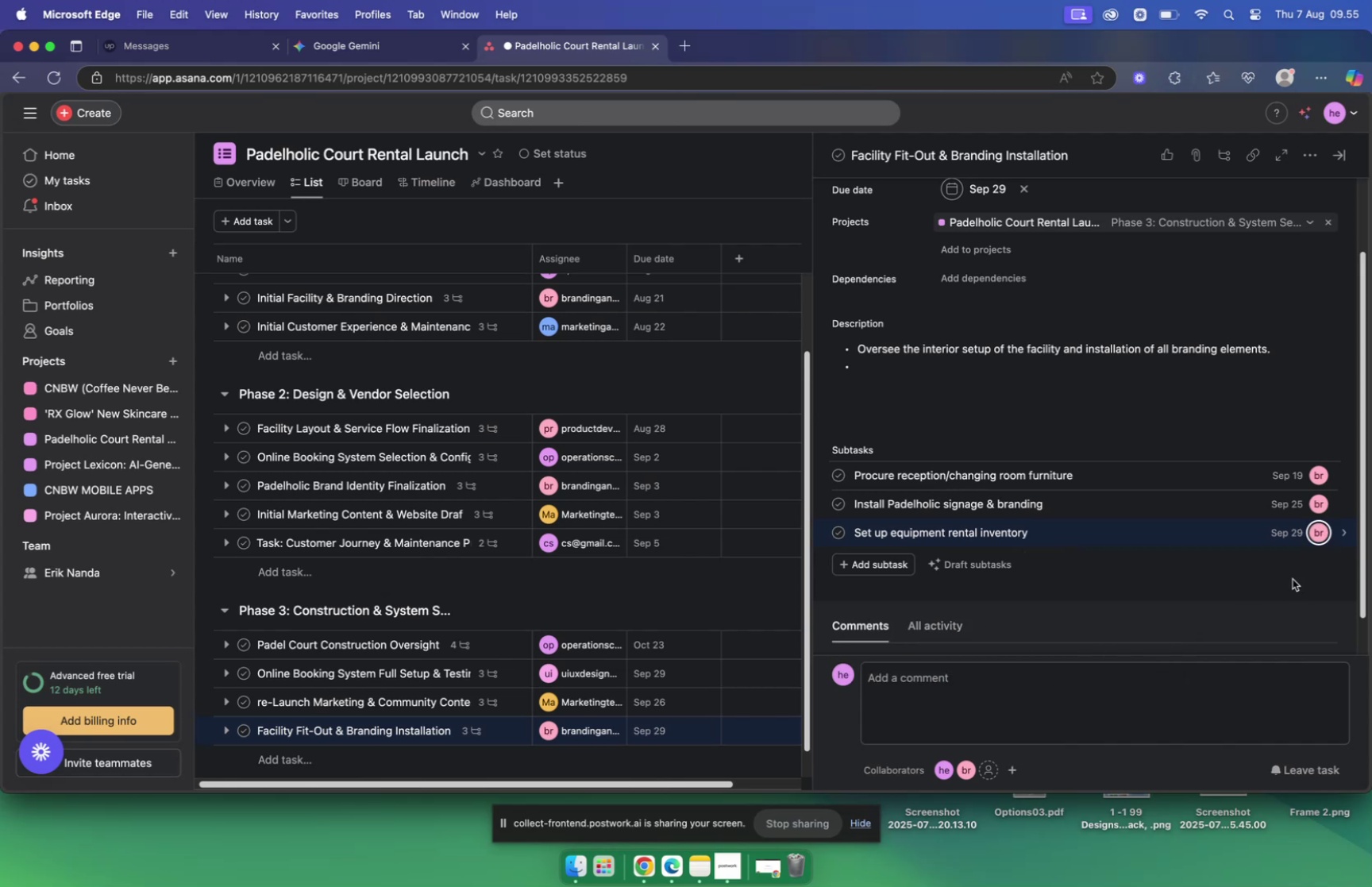 
left_click([1086, 534])
 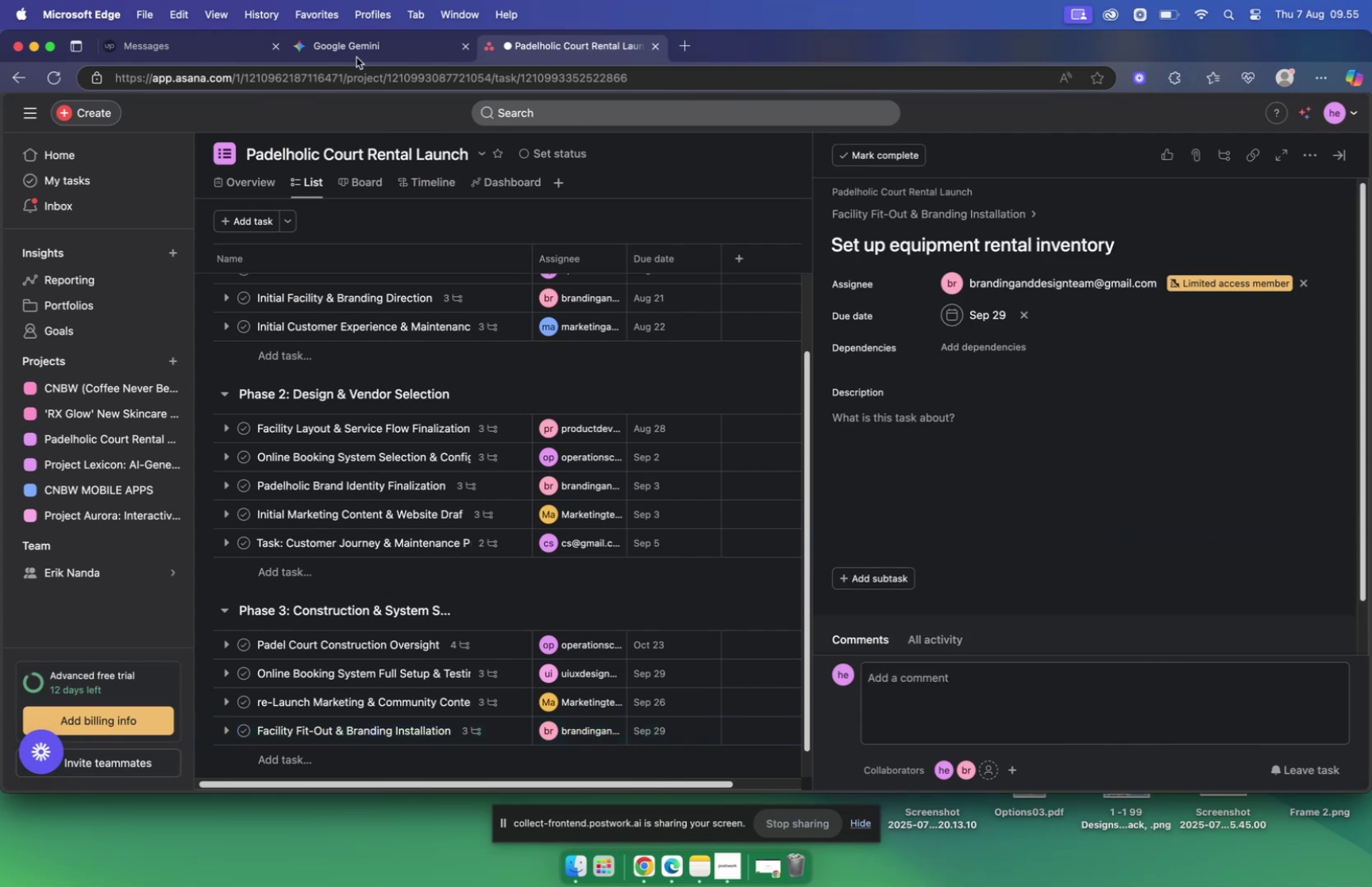 
left_click([355, 55])
 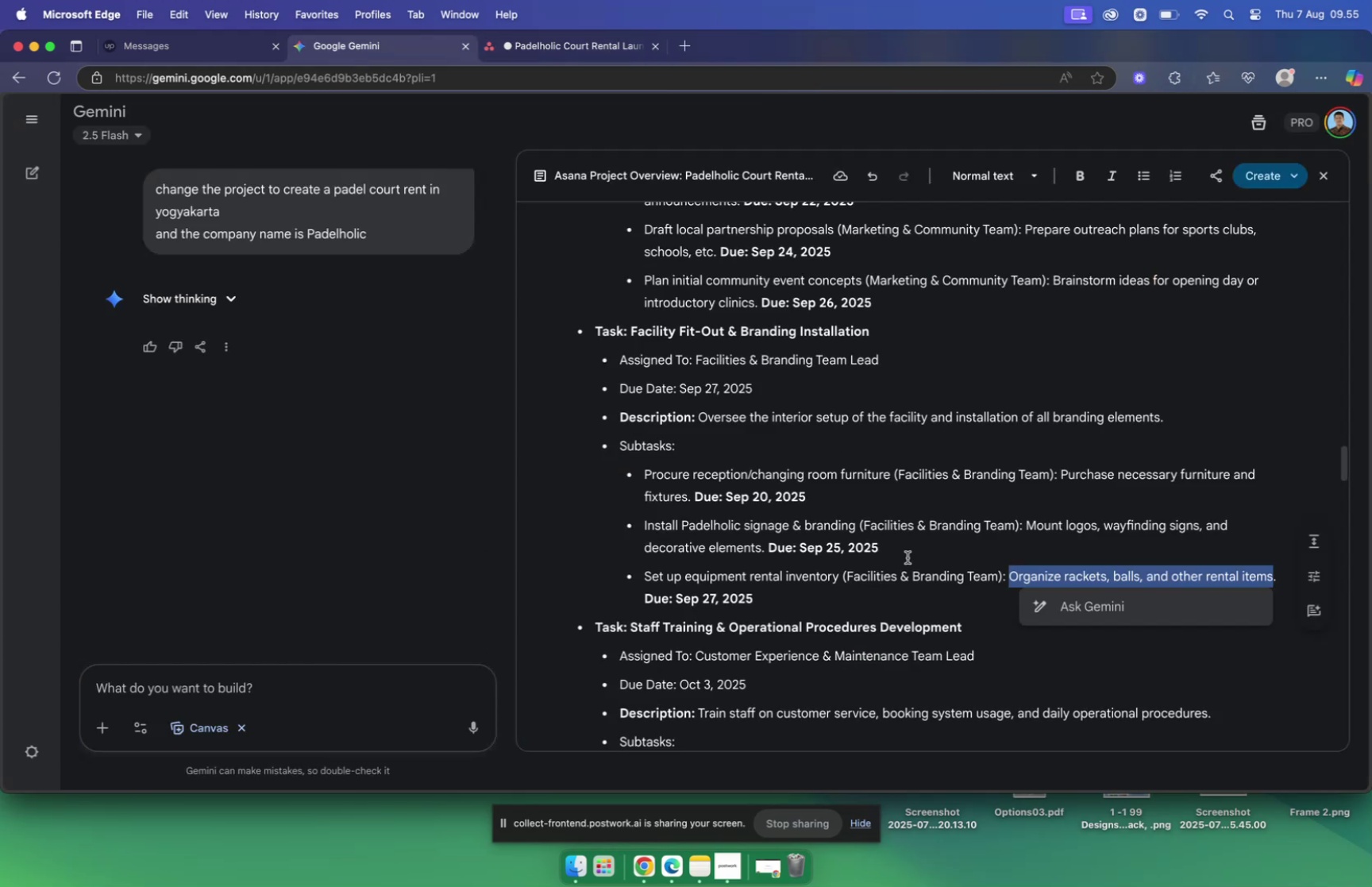 
key(Meta+C)
 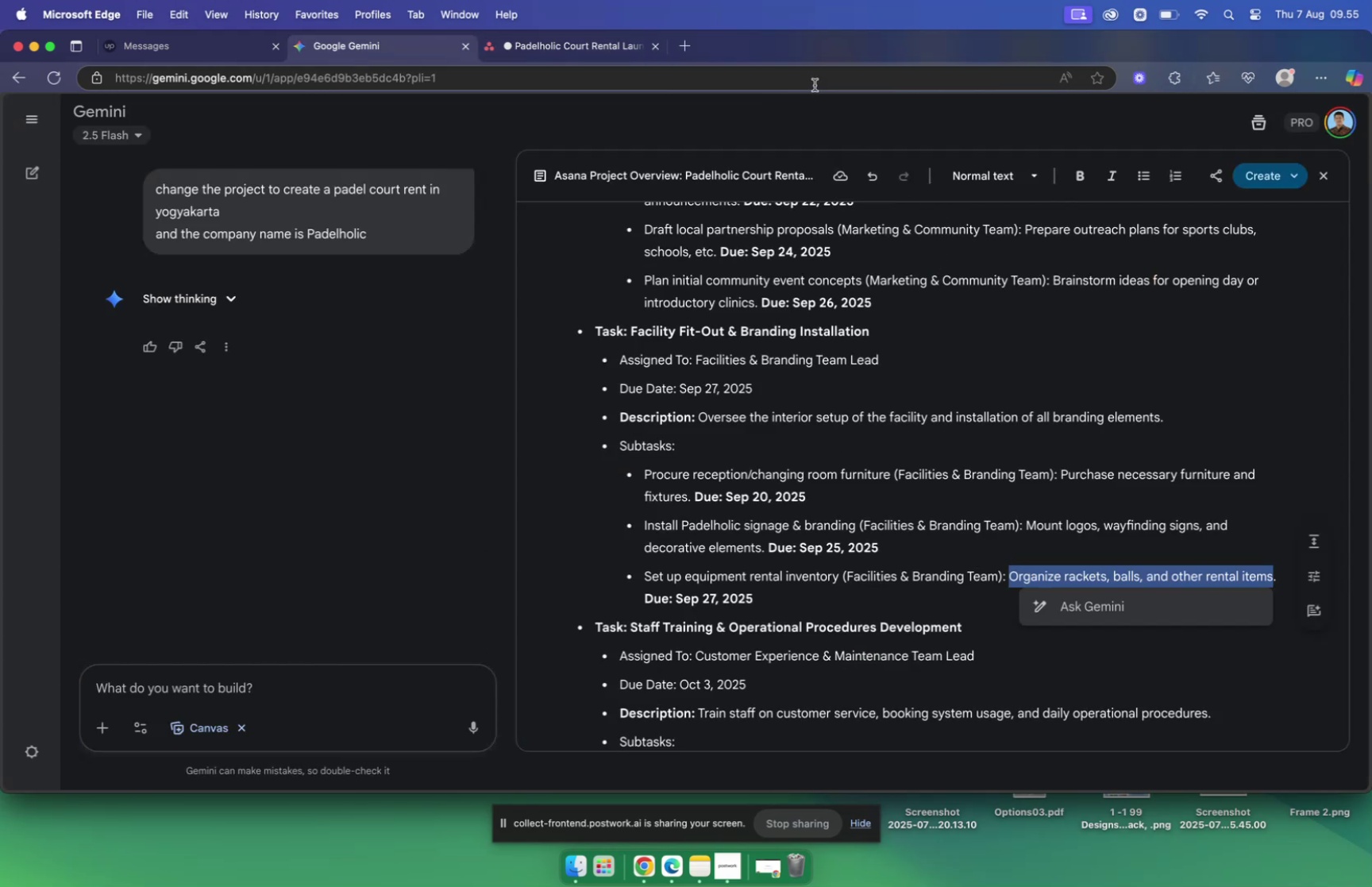 
left_click([602, 41])
 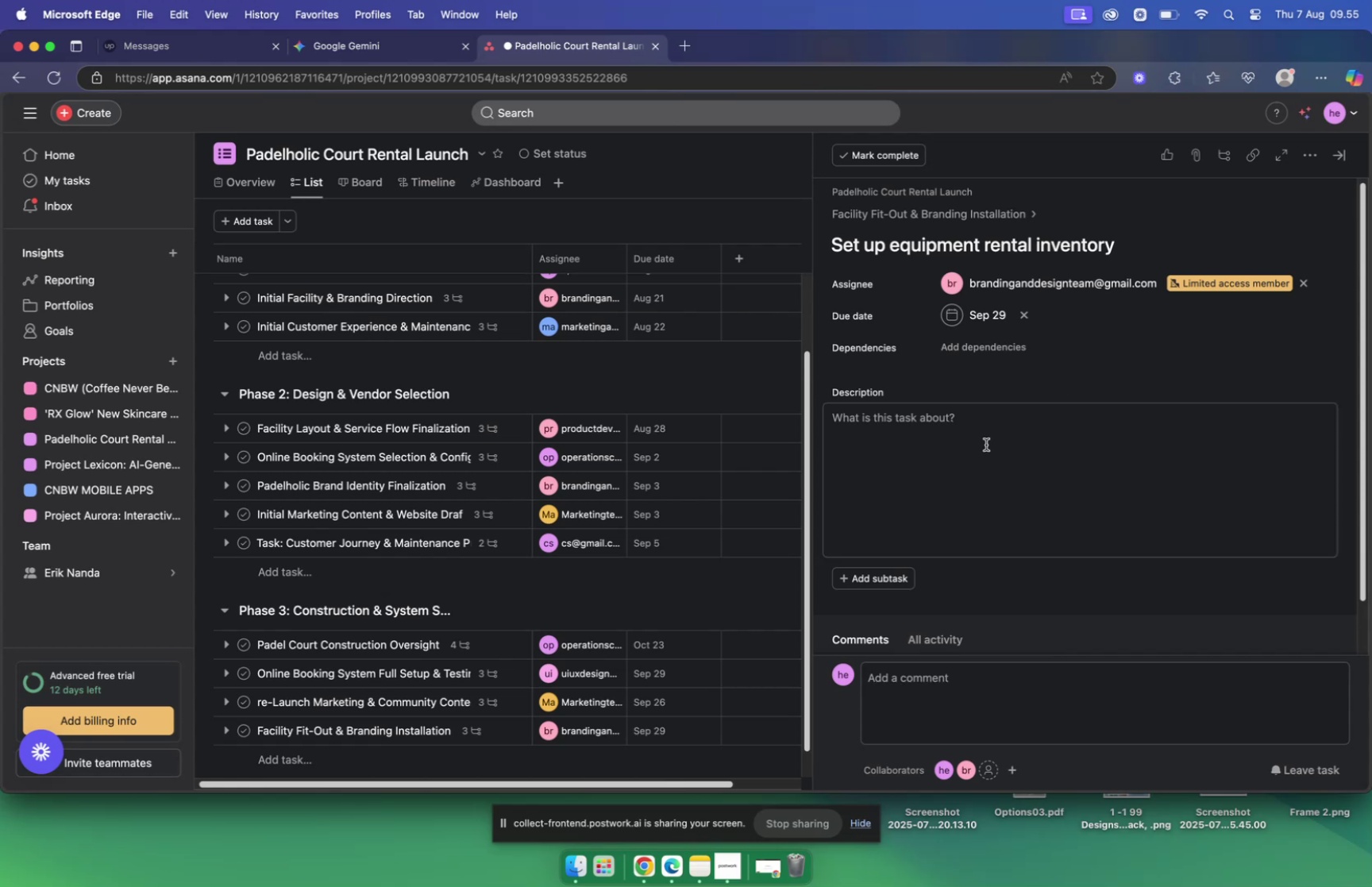 
key(Meta+V)
 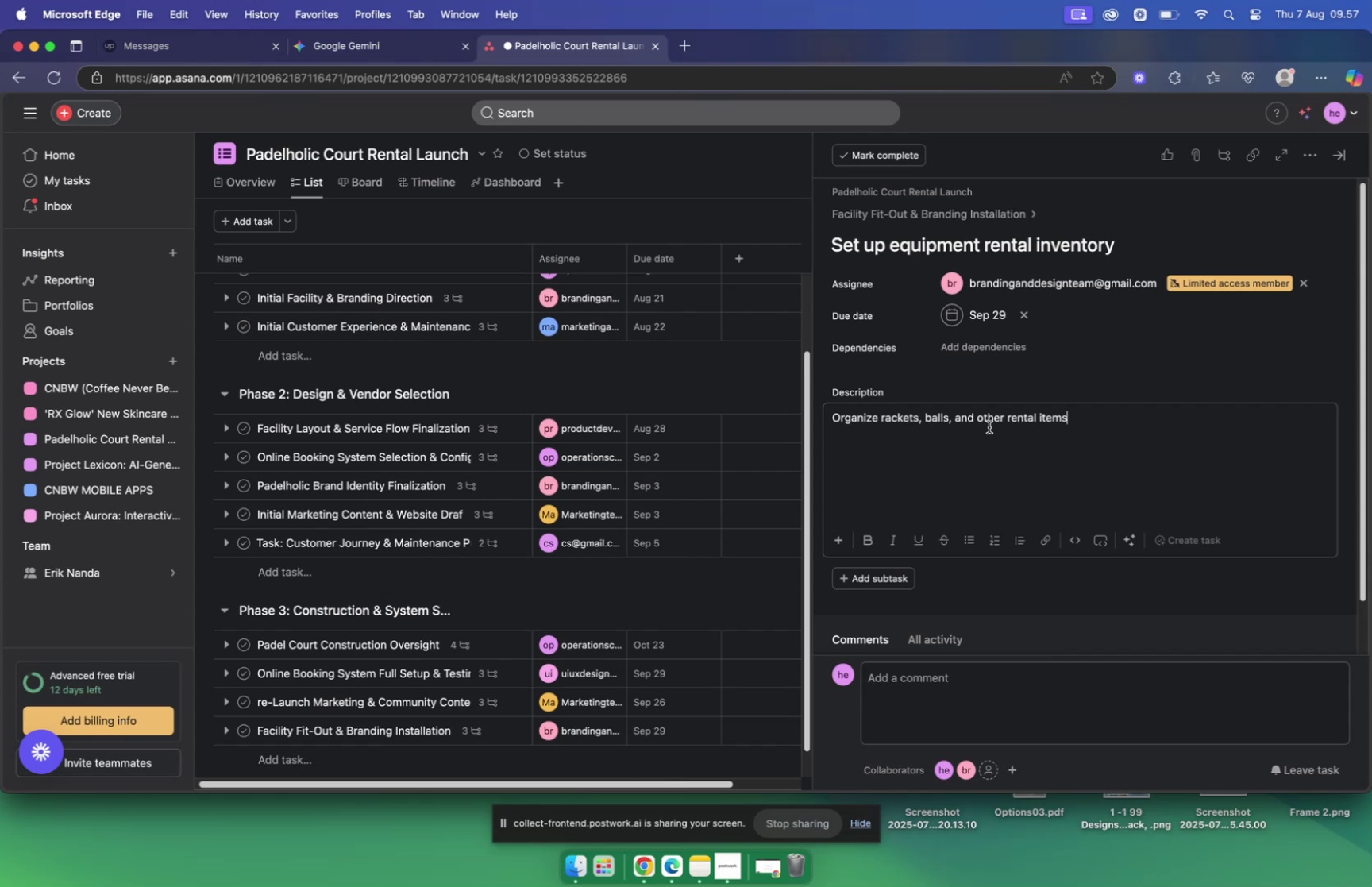 
wait(133.47)
 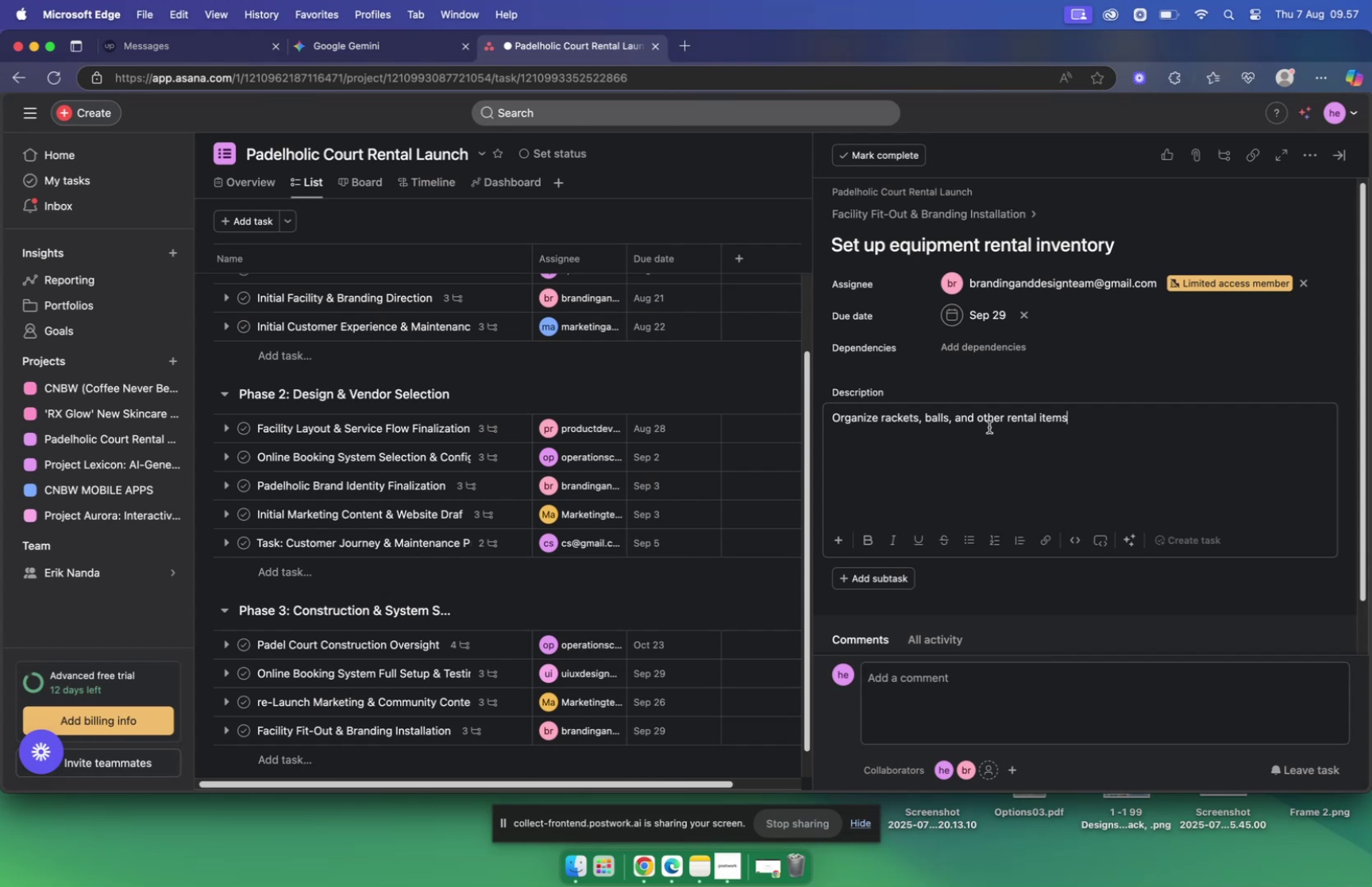 
scroll: coordinate [717, 369], scroll_direction: down, amount: 1.0
 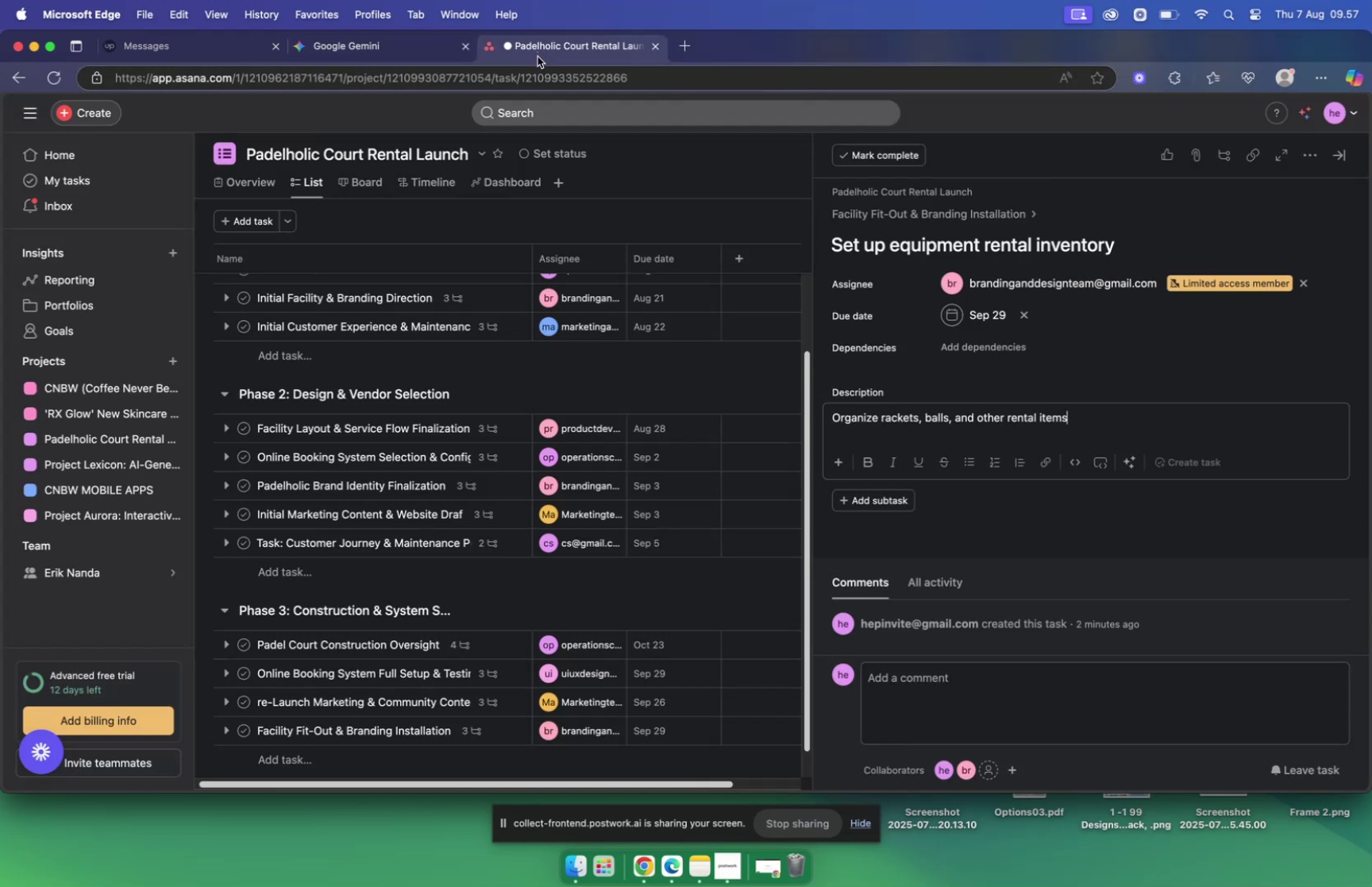 
wait(6.3)
 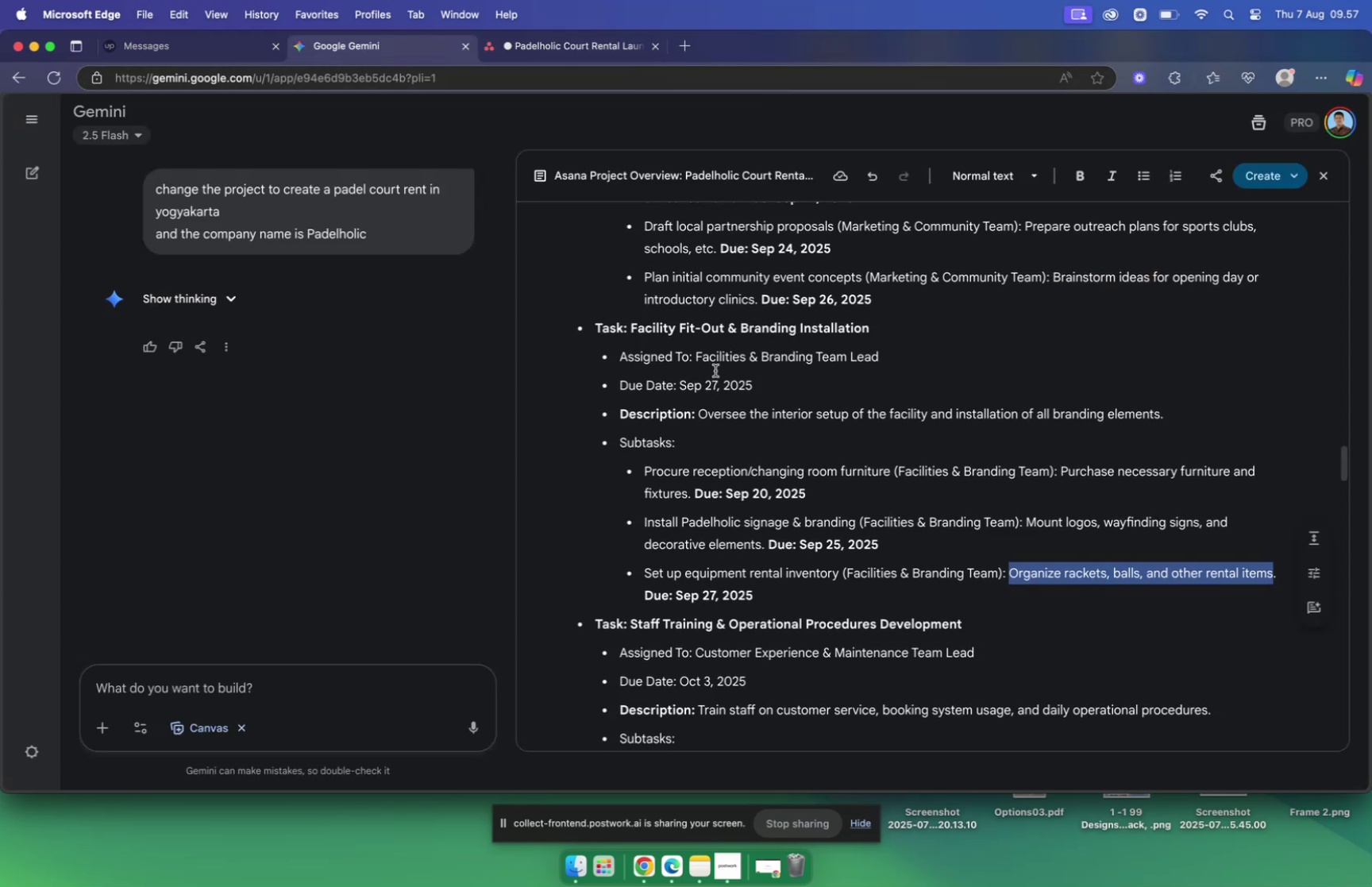 
left_click([437, 45])
 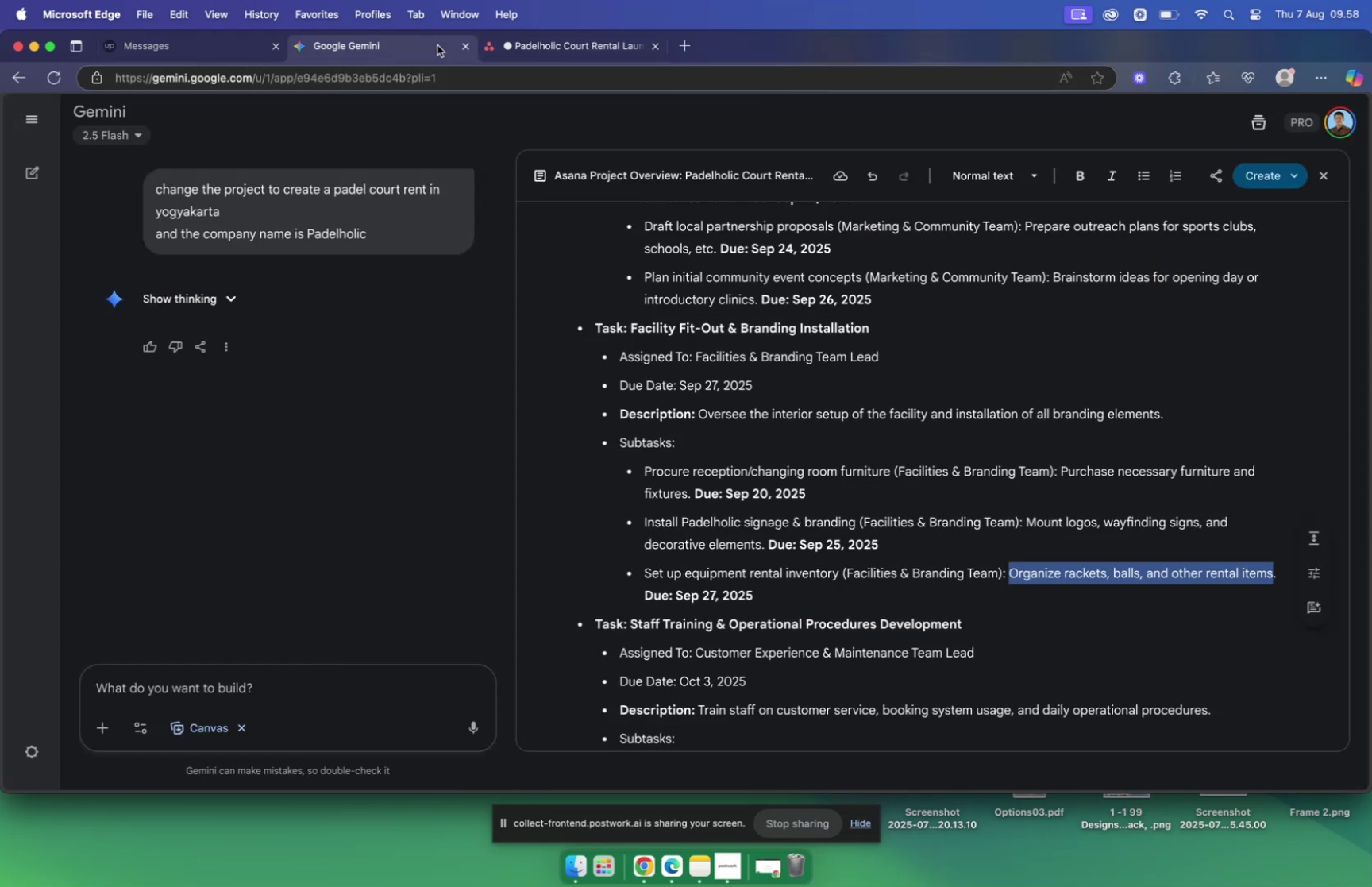 
key(Meta+C)
 